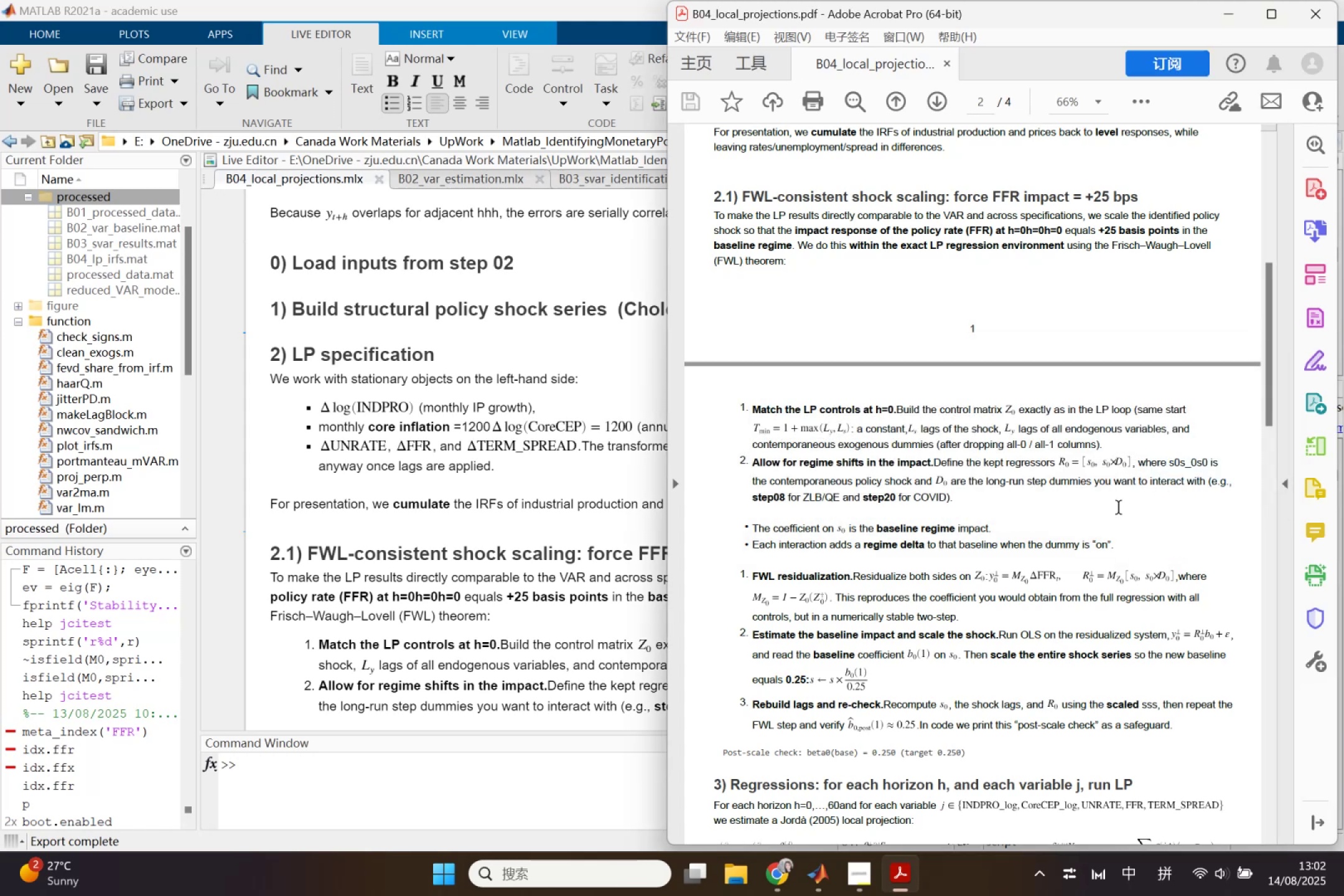 
scroll: coordinate [1118, 523], scroll_direction: down, amount: 9.0
 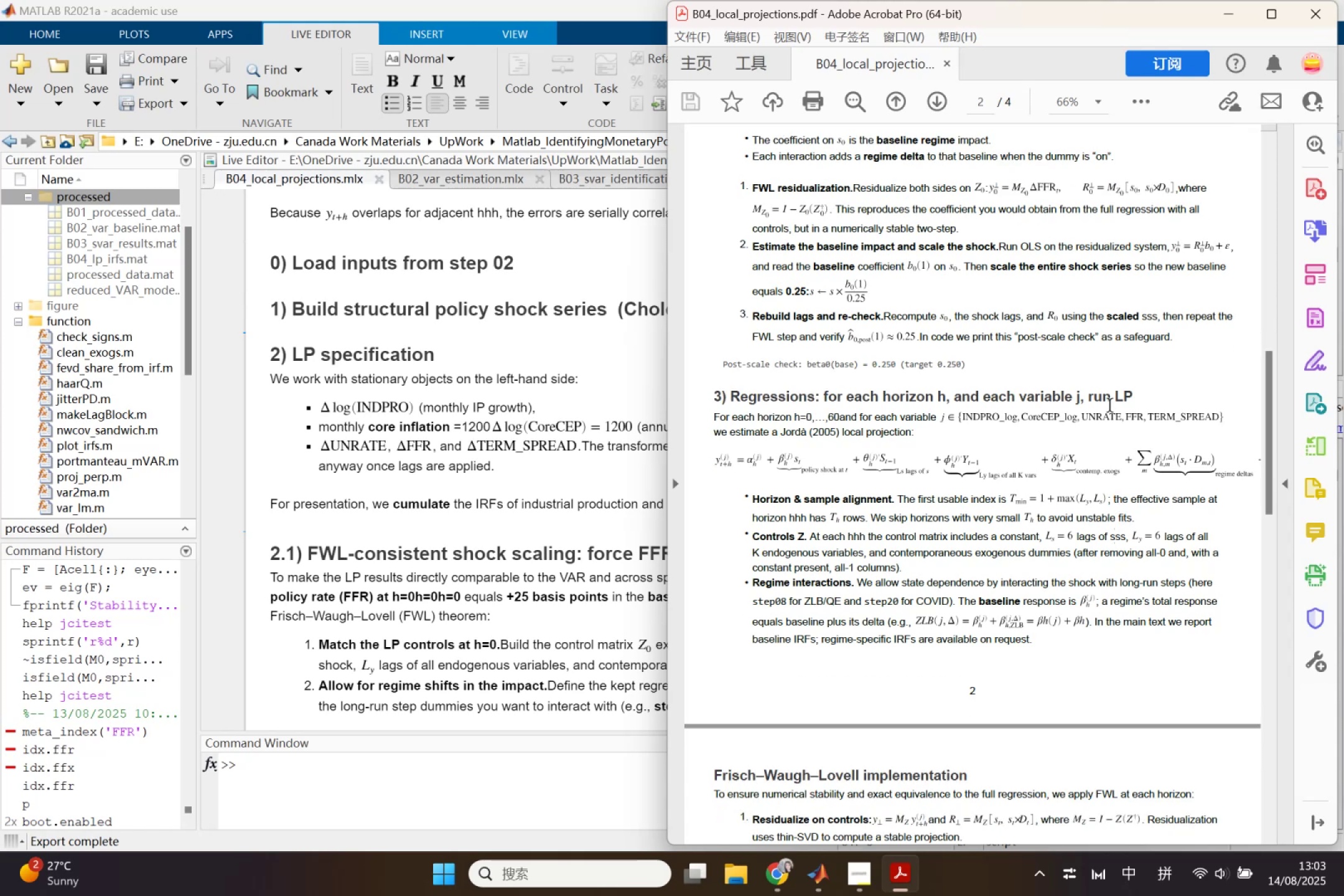 
scroll: coordinate [1057, 530], scroll_direction: down, amount: 52.0
 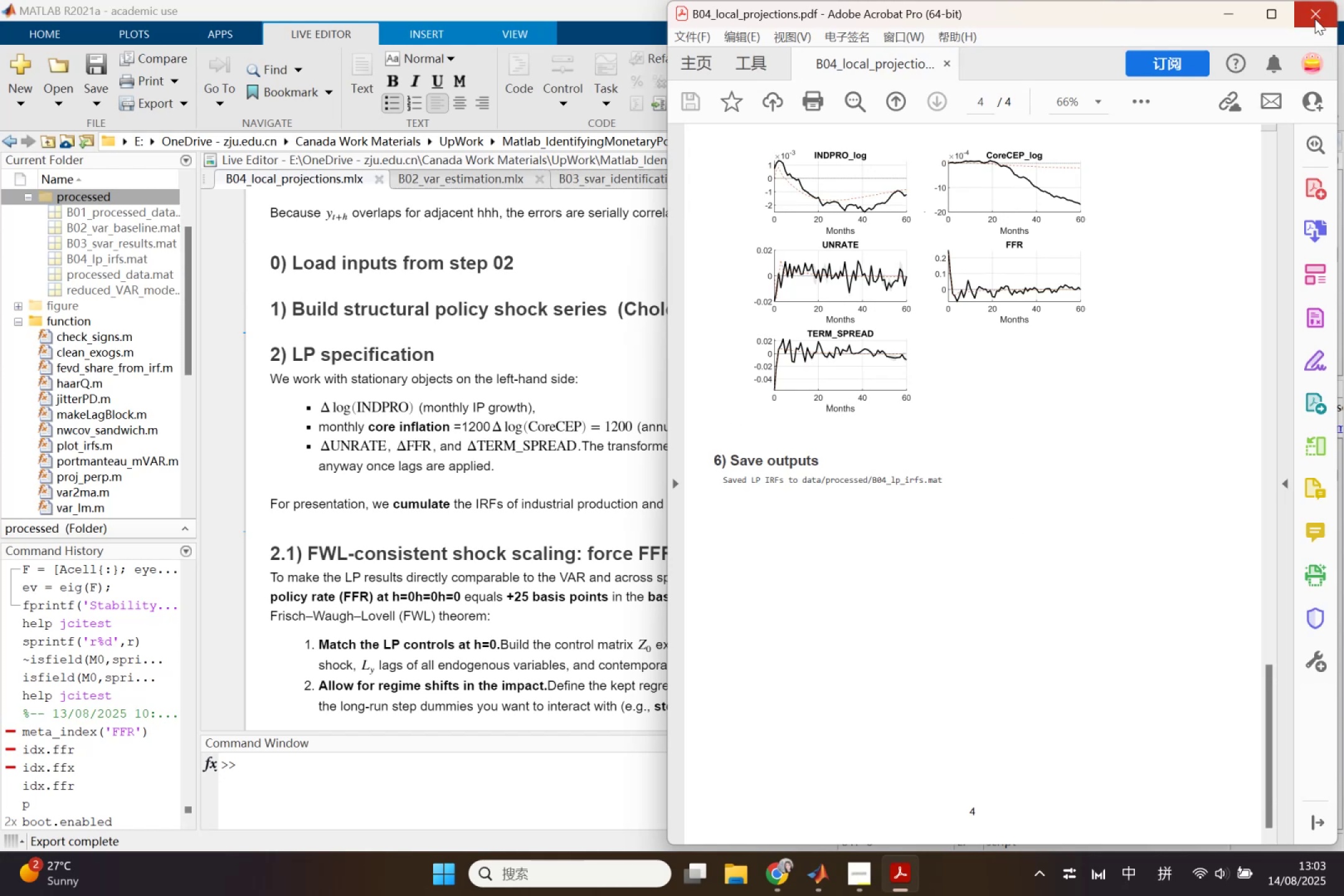 
left_click([1321, 22])
 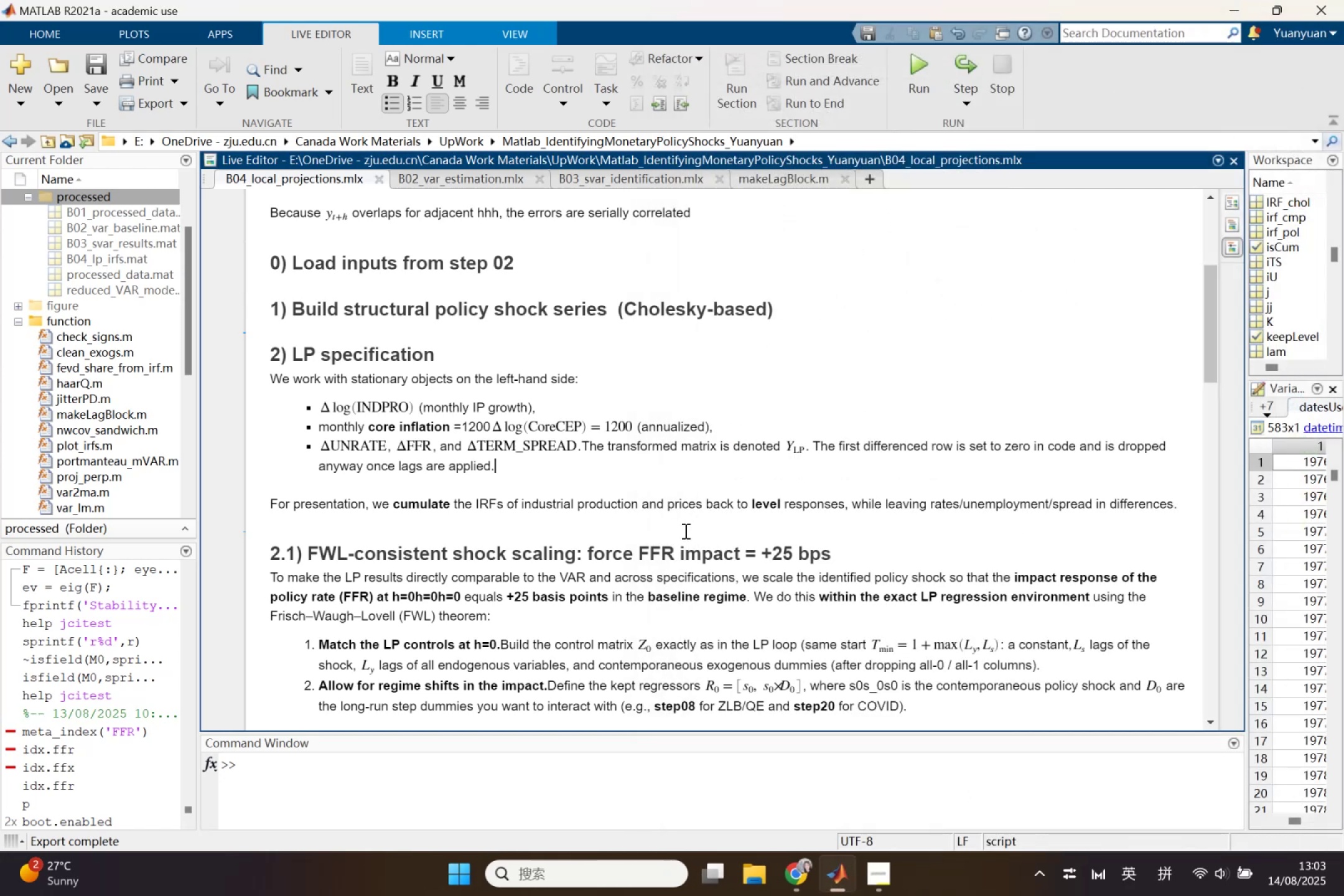 
left_click([684, 531])
 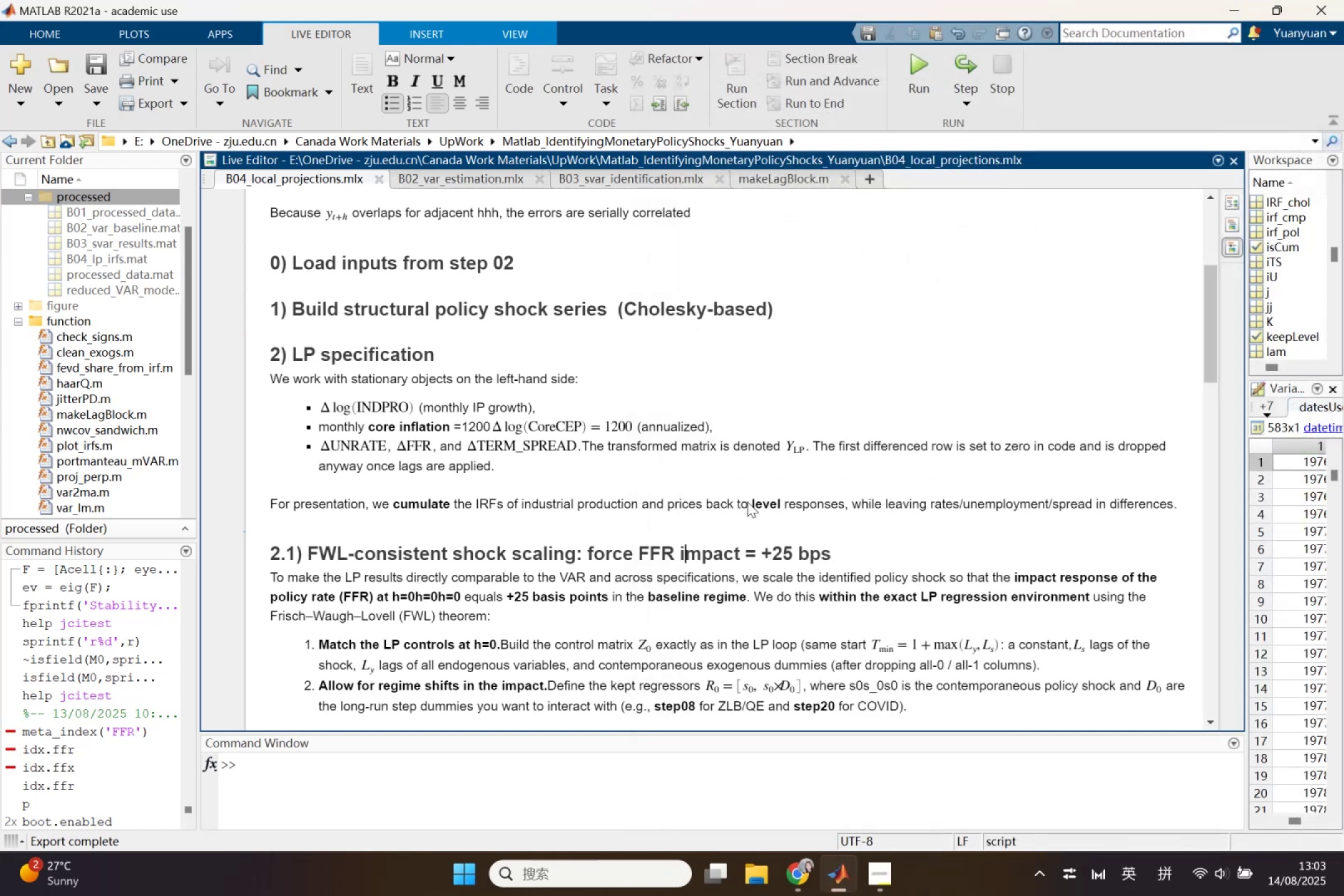 
scroll: coordinate [737, 517], scroll_direction: down, amount: 11.0
 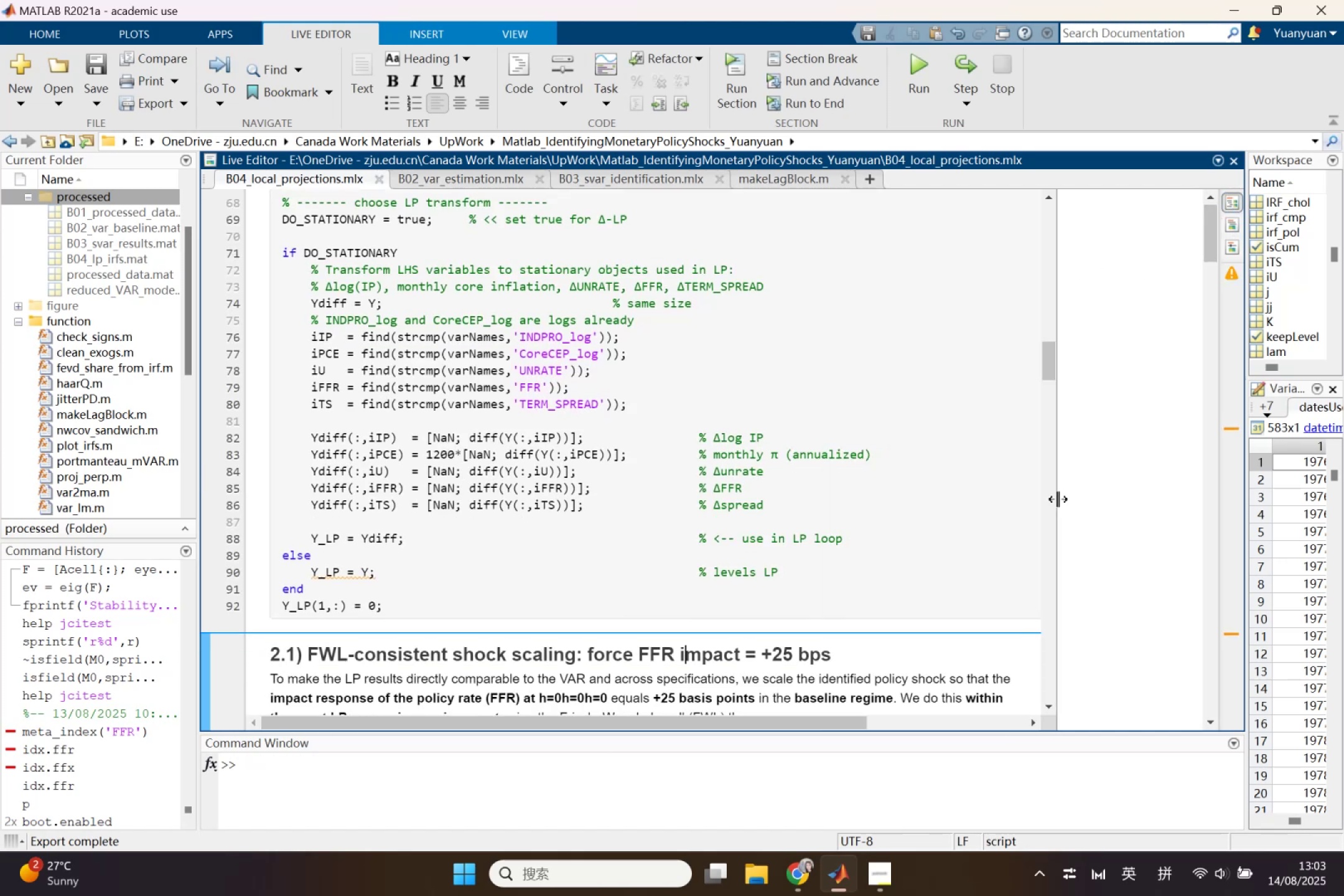 
wait(13.53)
 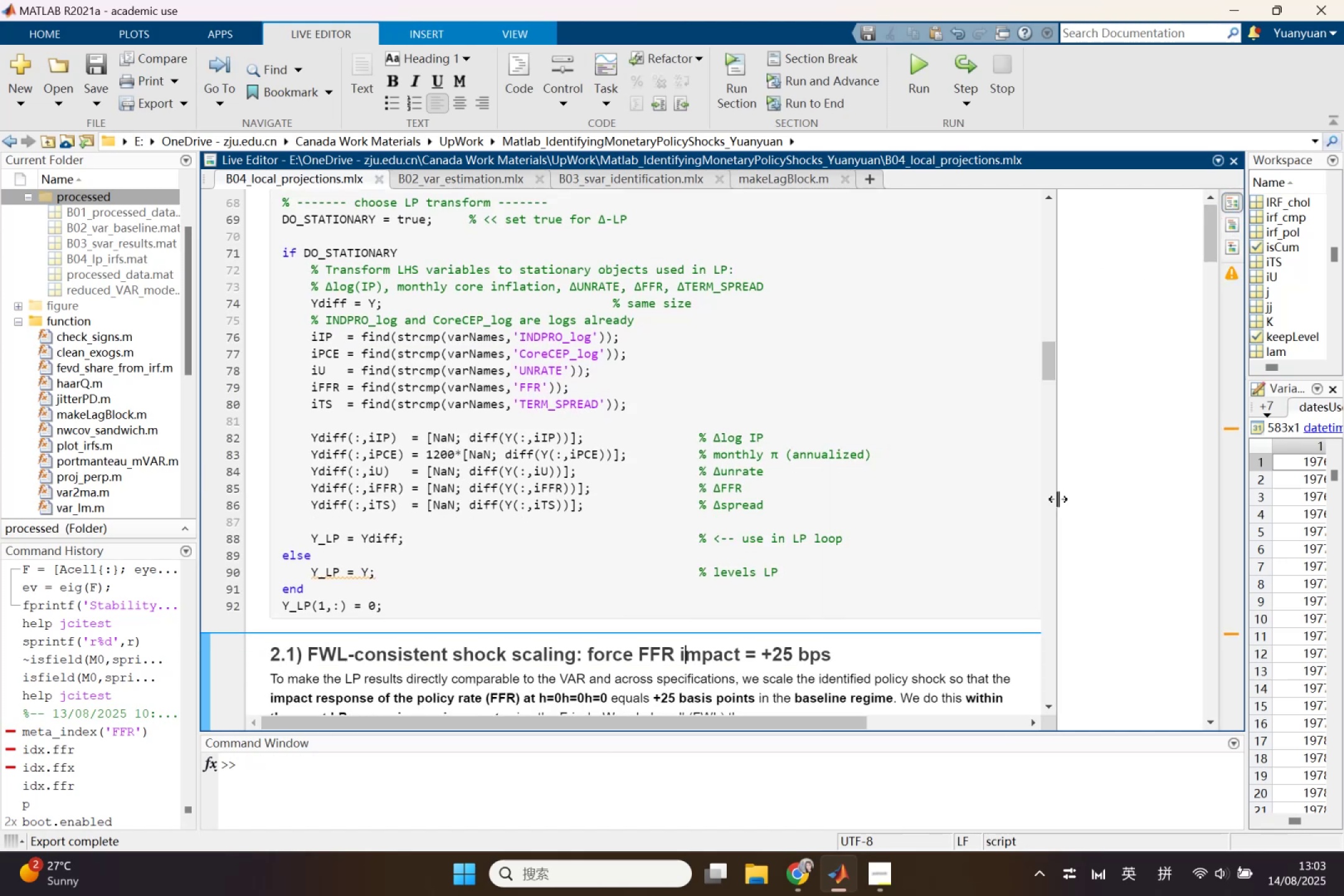 
scroll: coordinate [730, 586], scroll_direction: up, amount: 17.0
 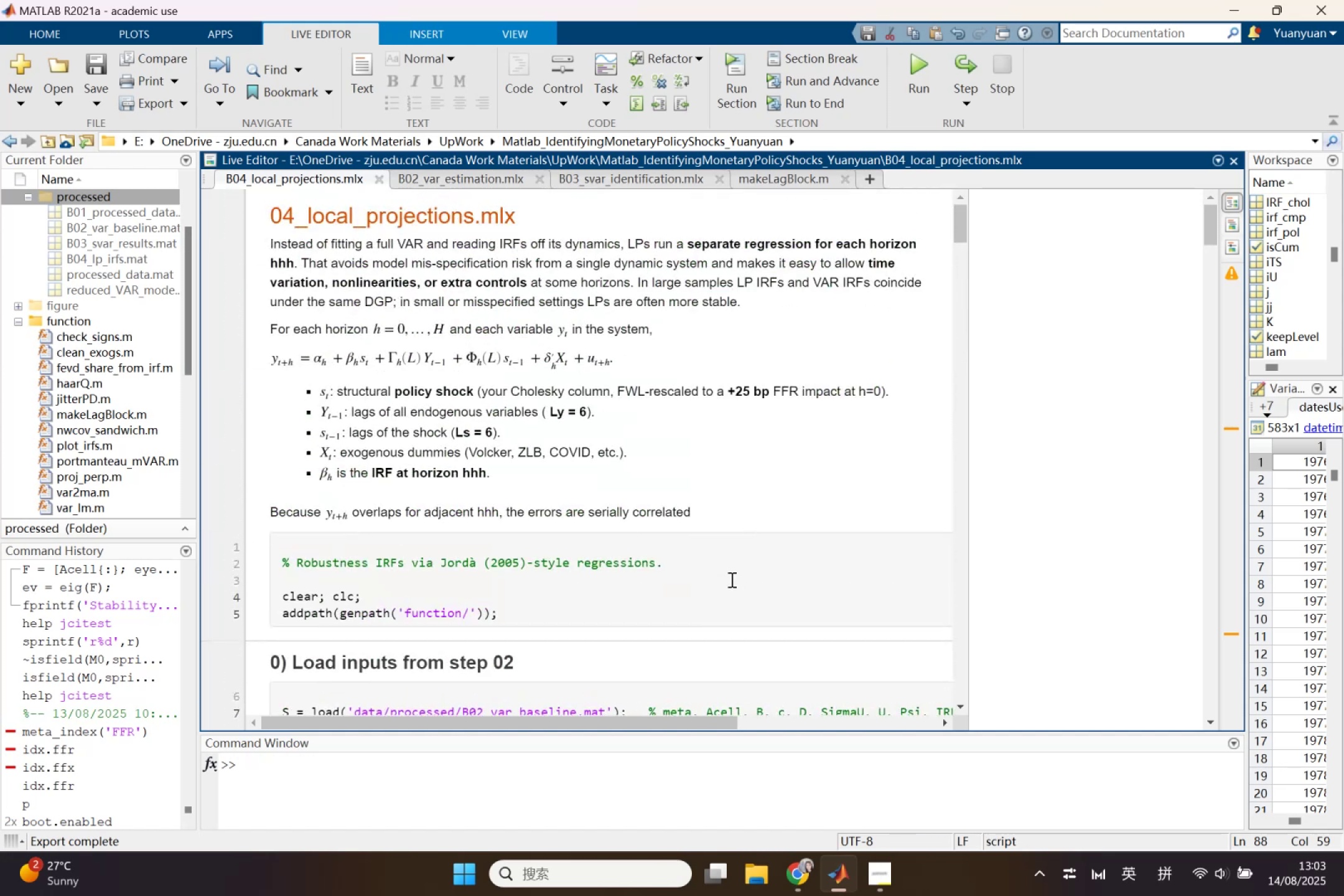 
key(Control+S)
 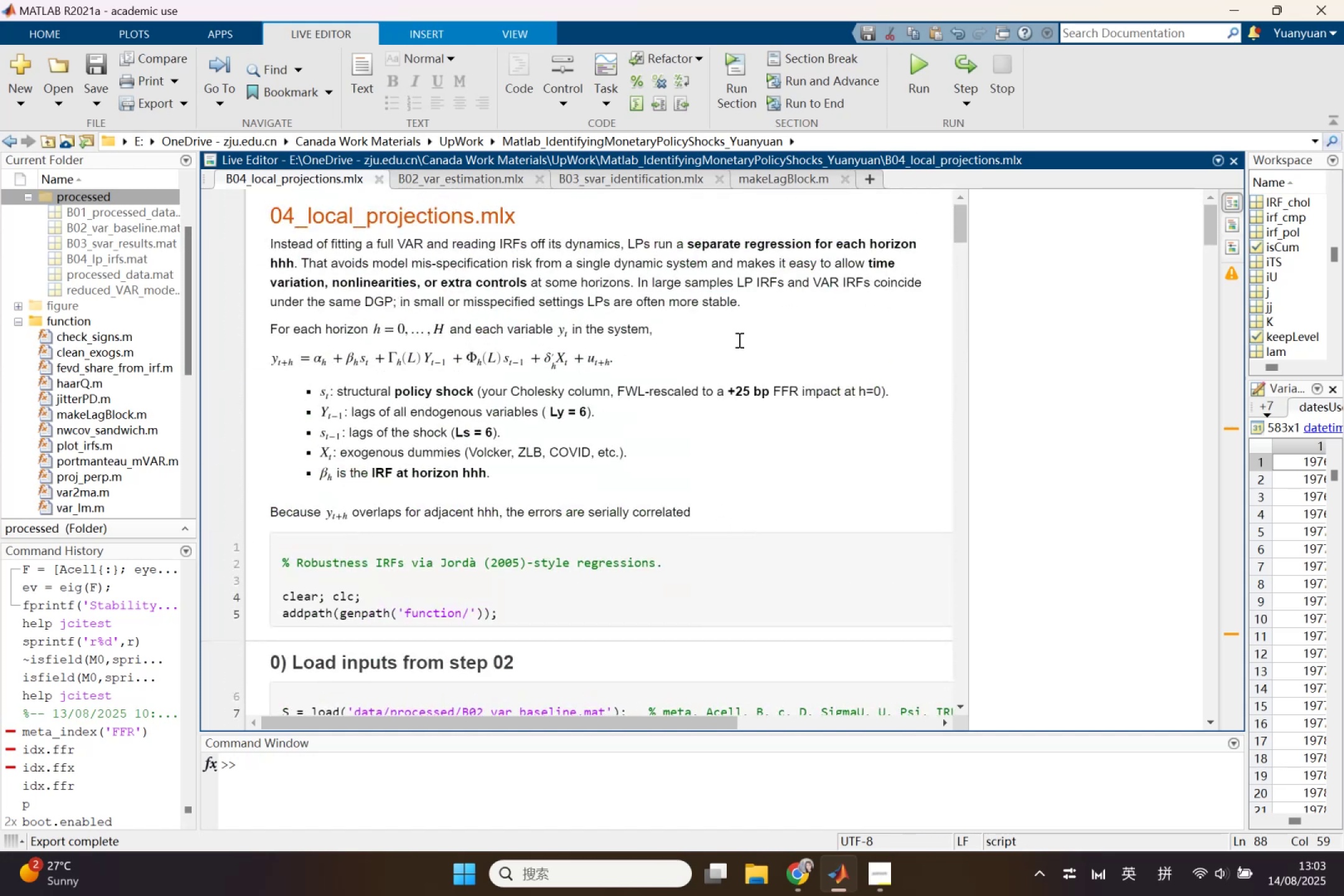 
wait(11.39)
 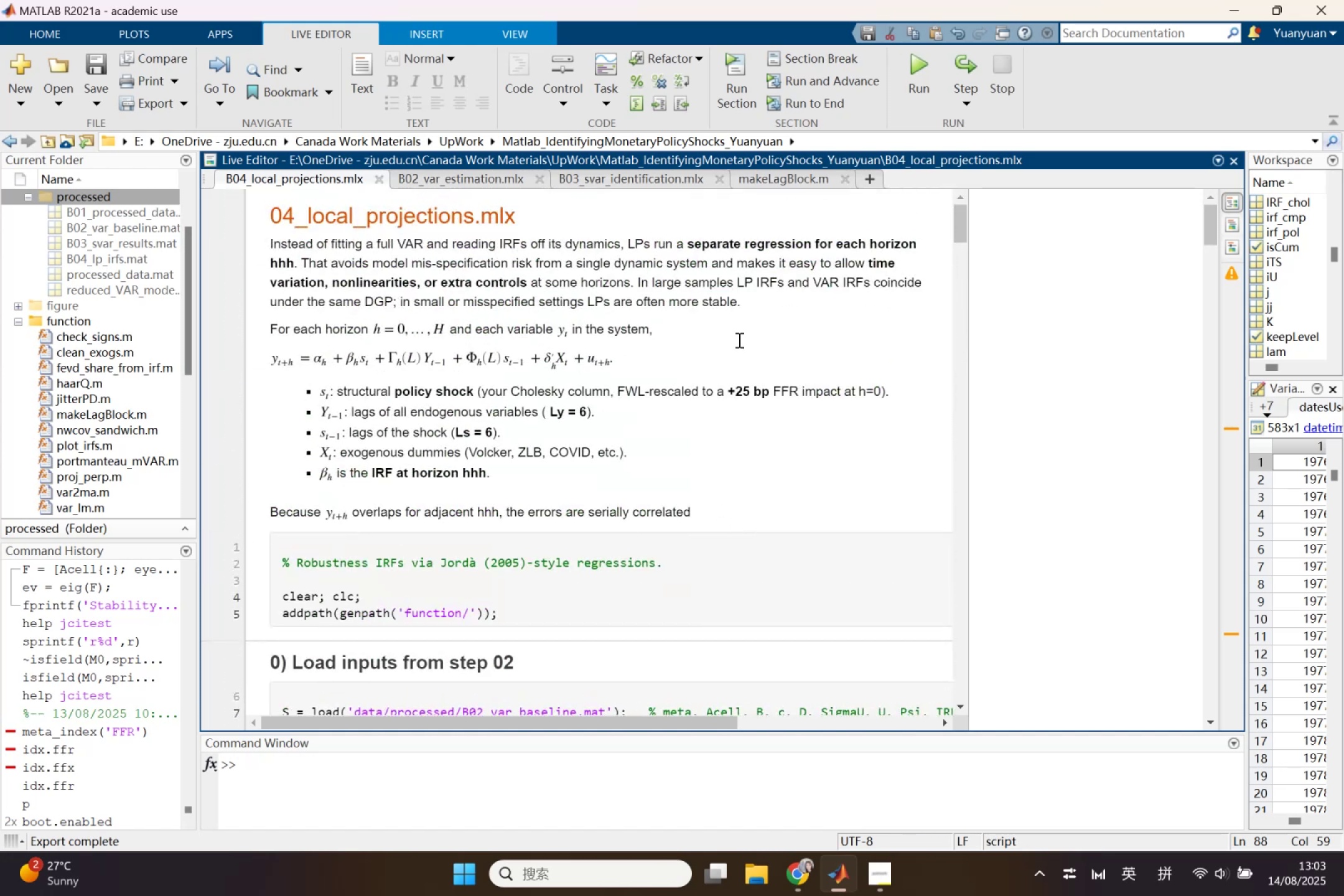 
left_click([806, 893])
 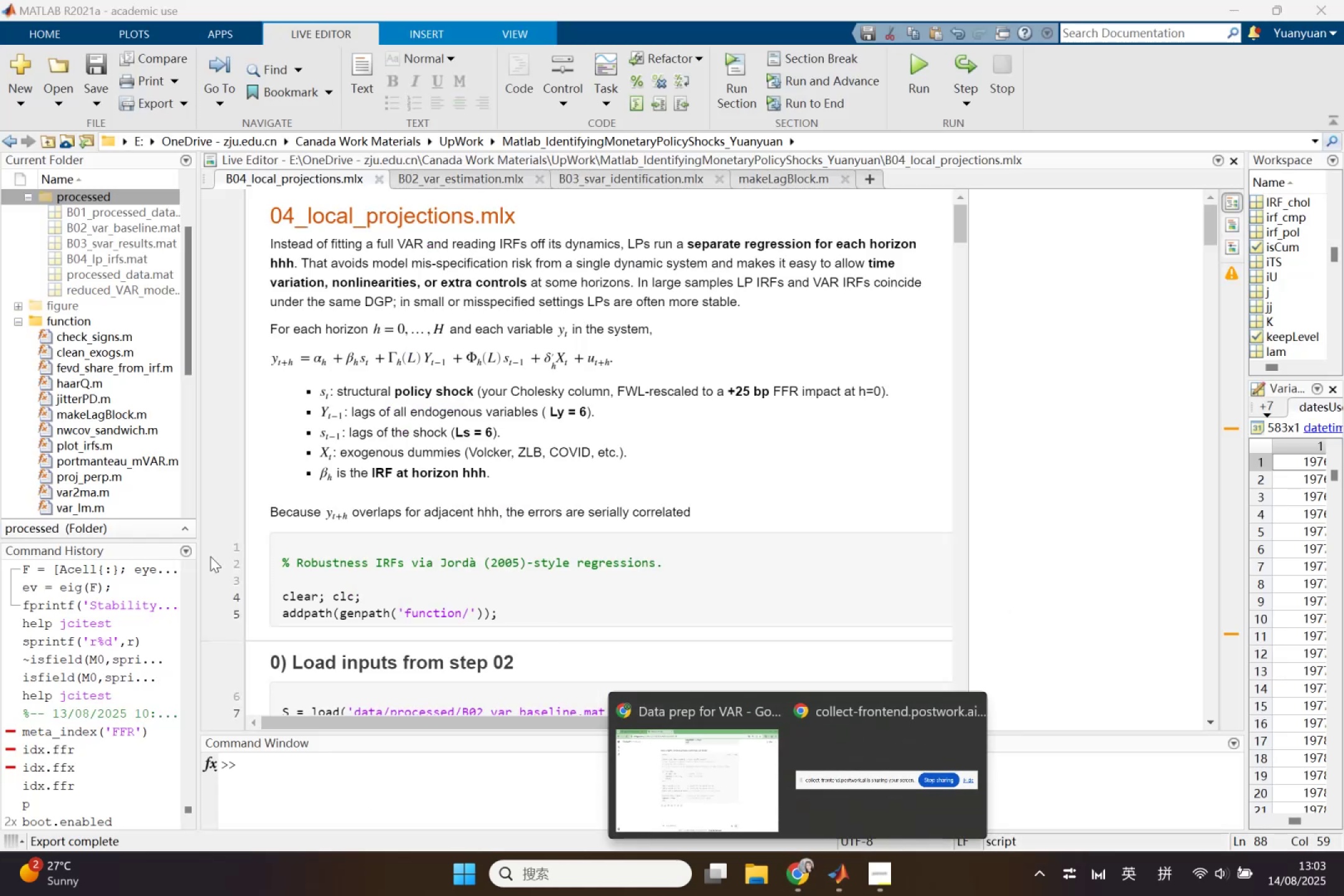 
left_click([423, 561])
 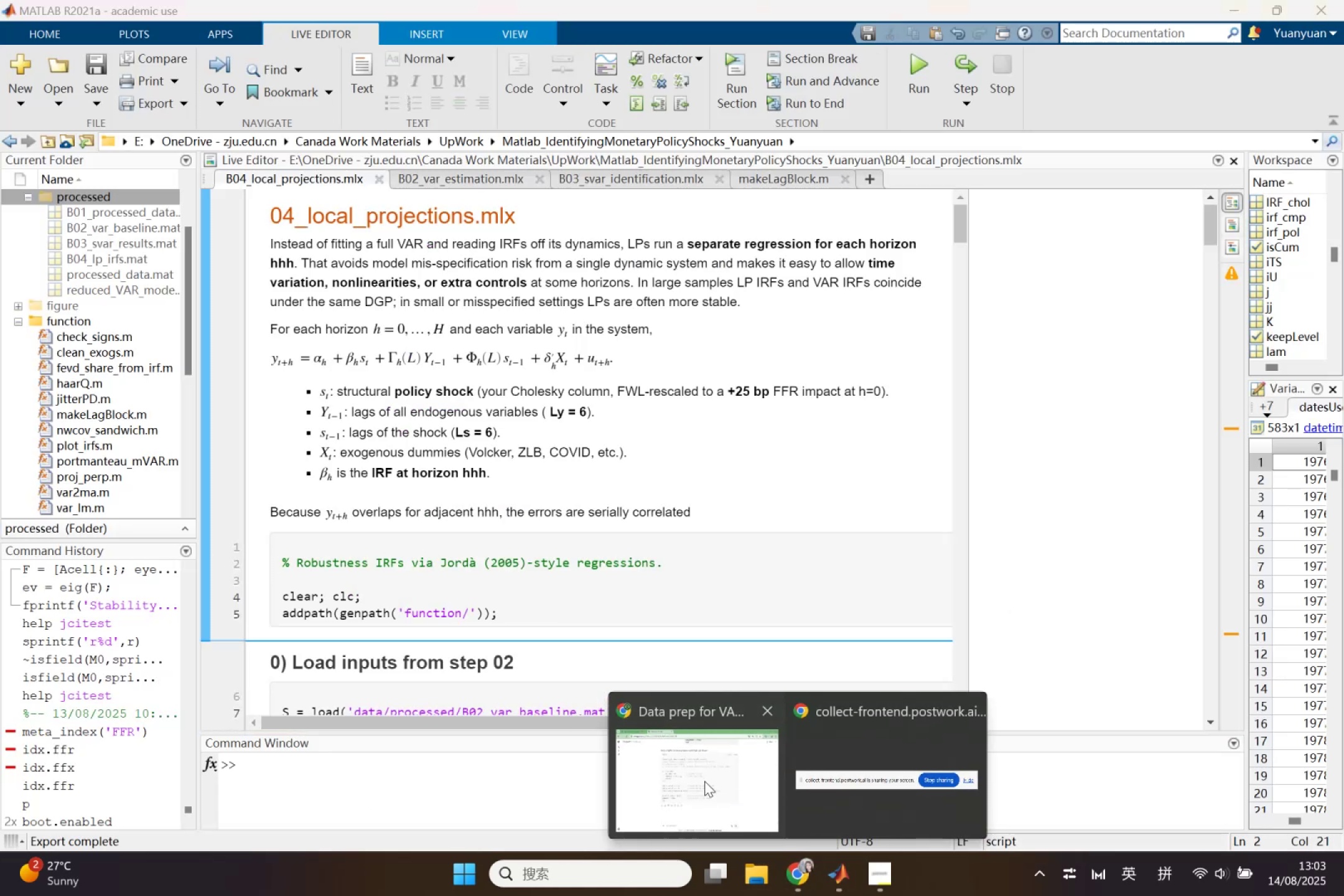 
scroll: coordinate [659, 574], scroll_direction: up, amount: 95.0
 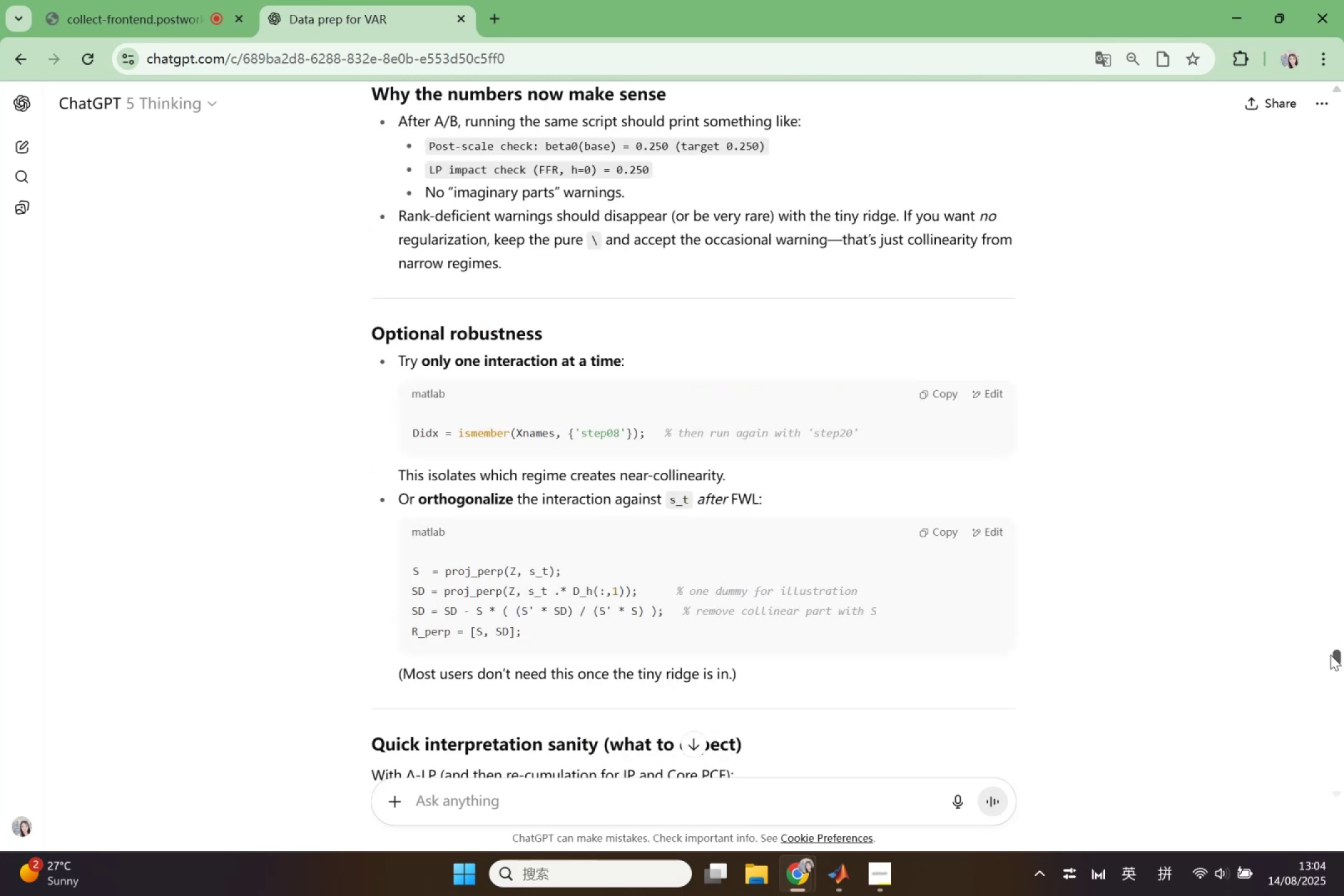 
key(Control+F)
 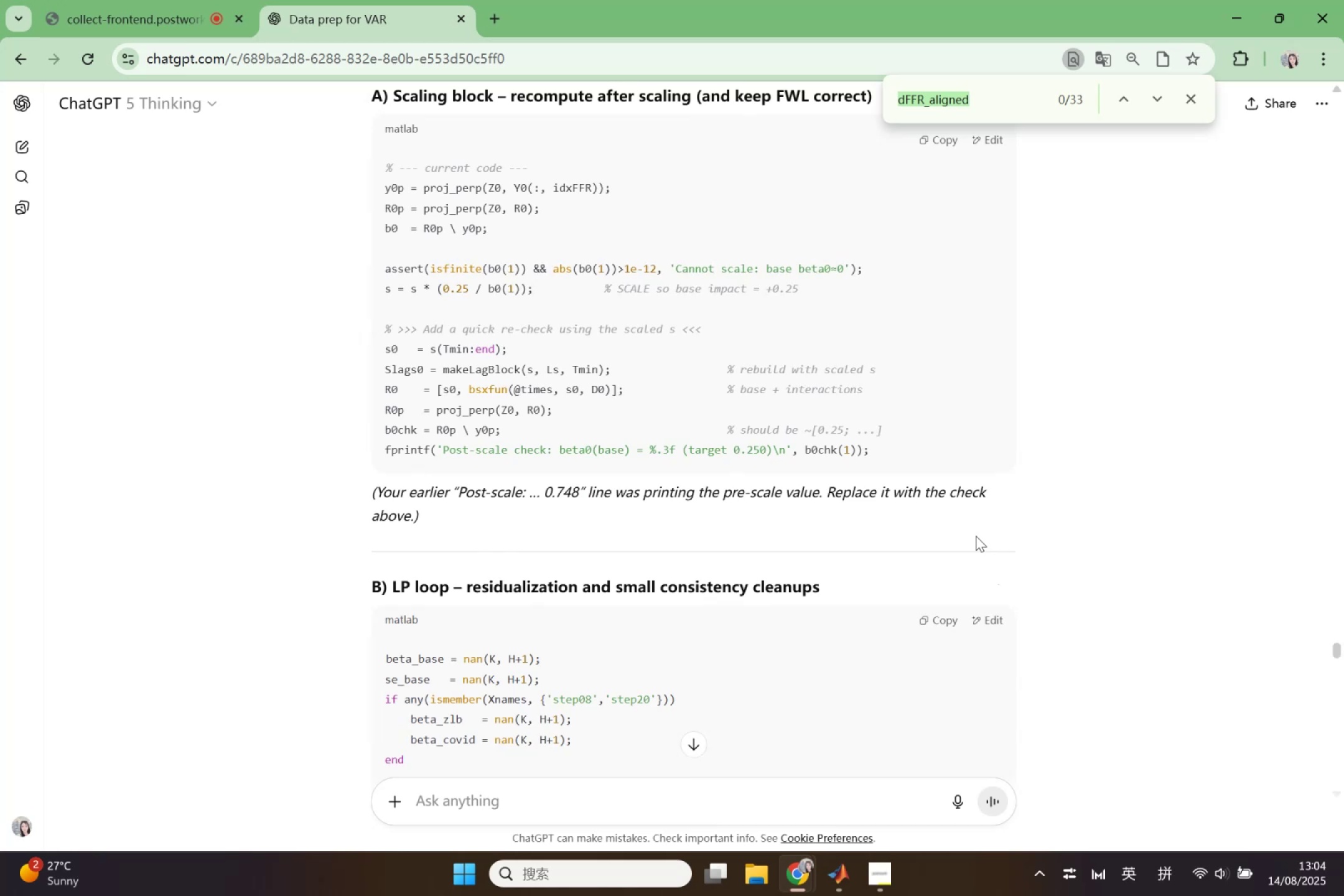 
type(move on)
 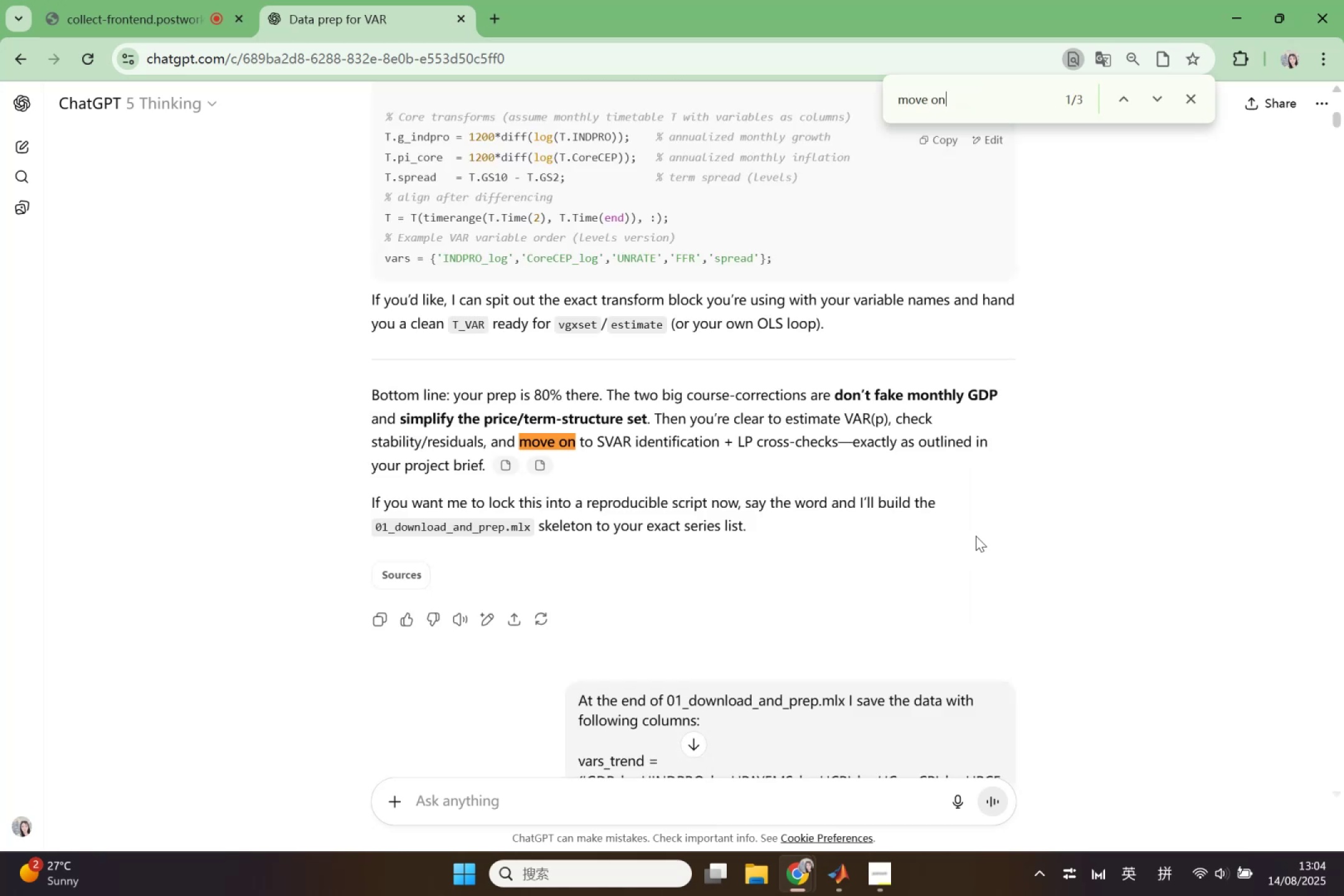 
key(Enter)
 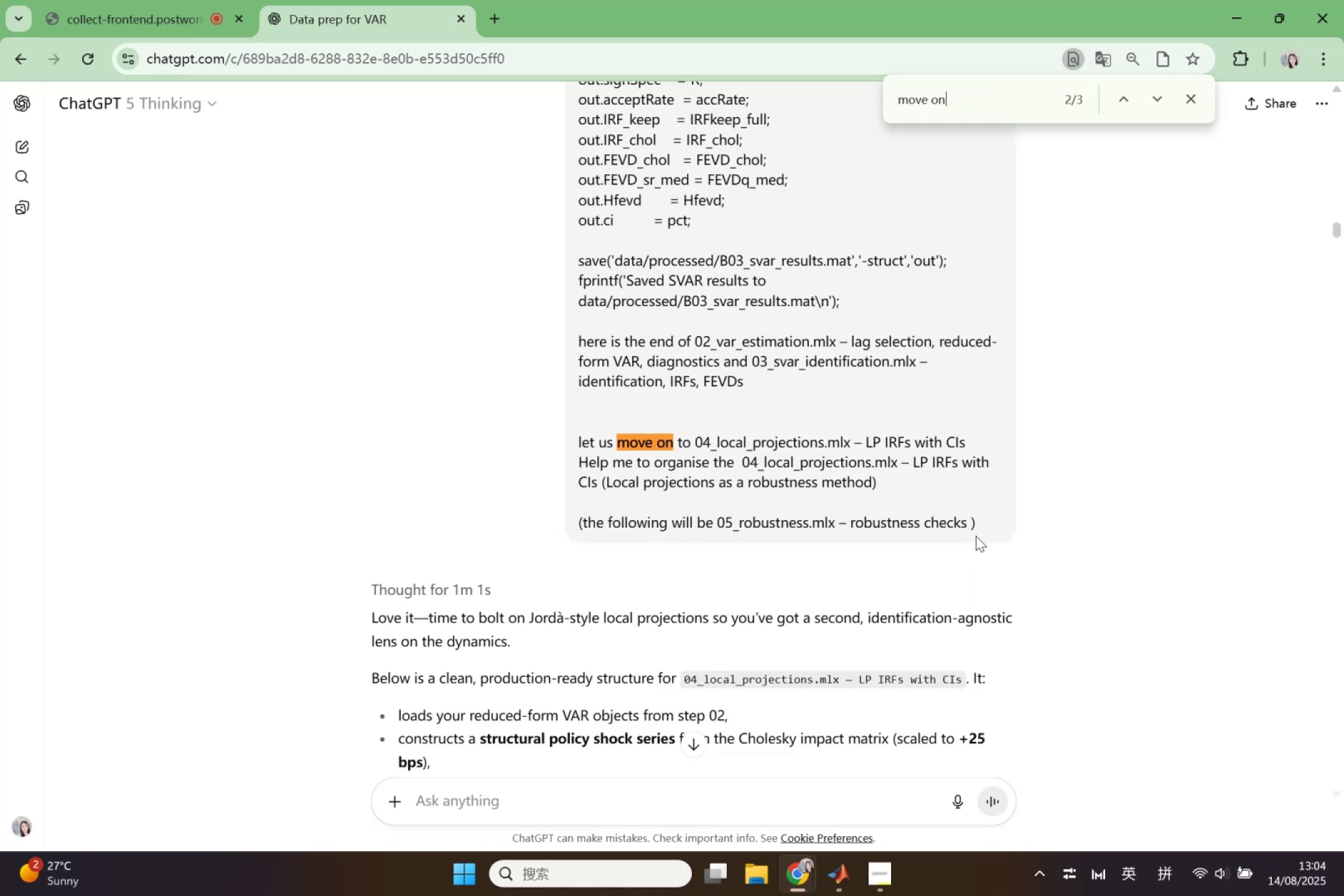 
left_click([973, 406])
 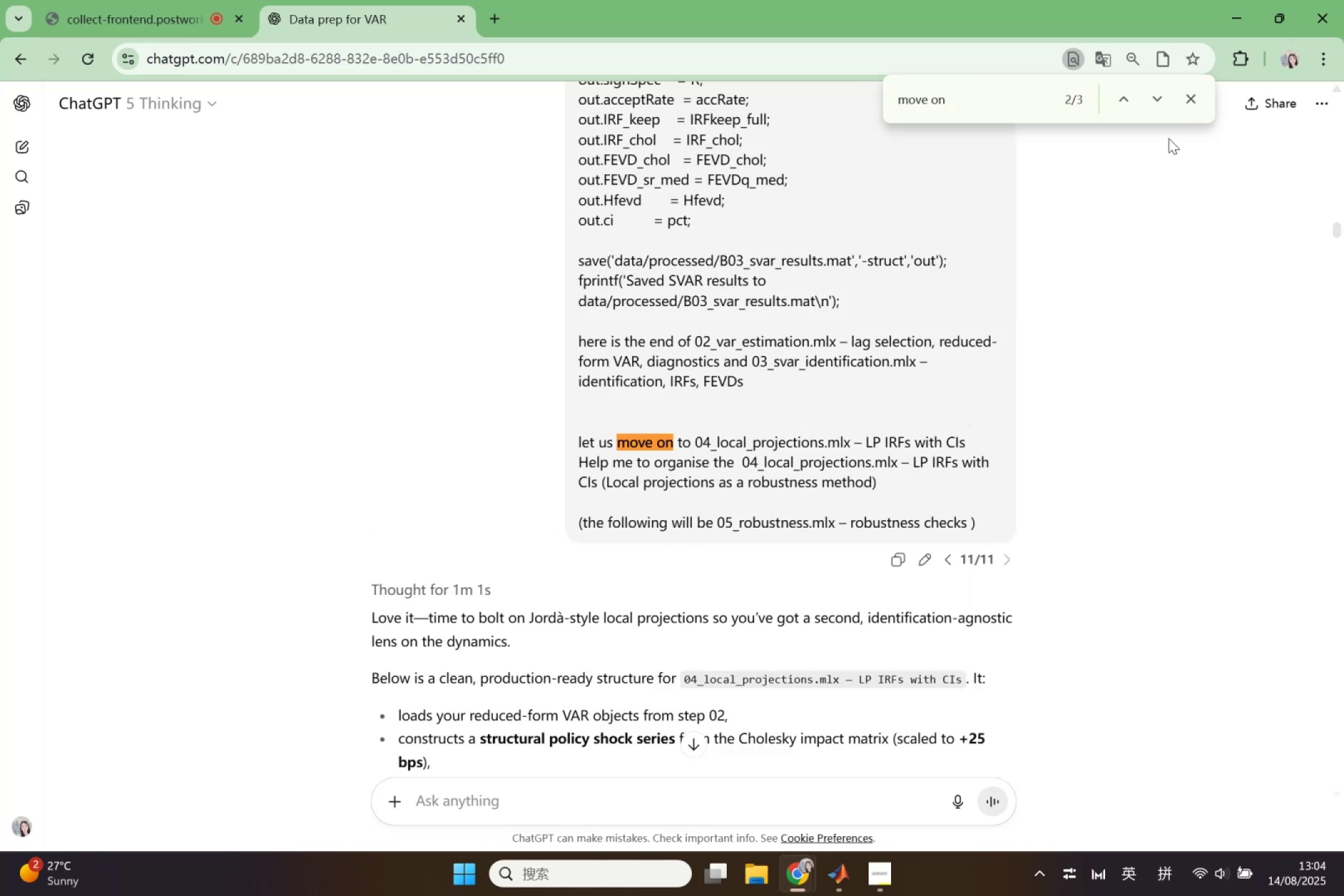 
left_click([1195, 103])
 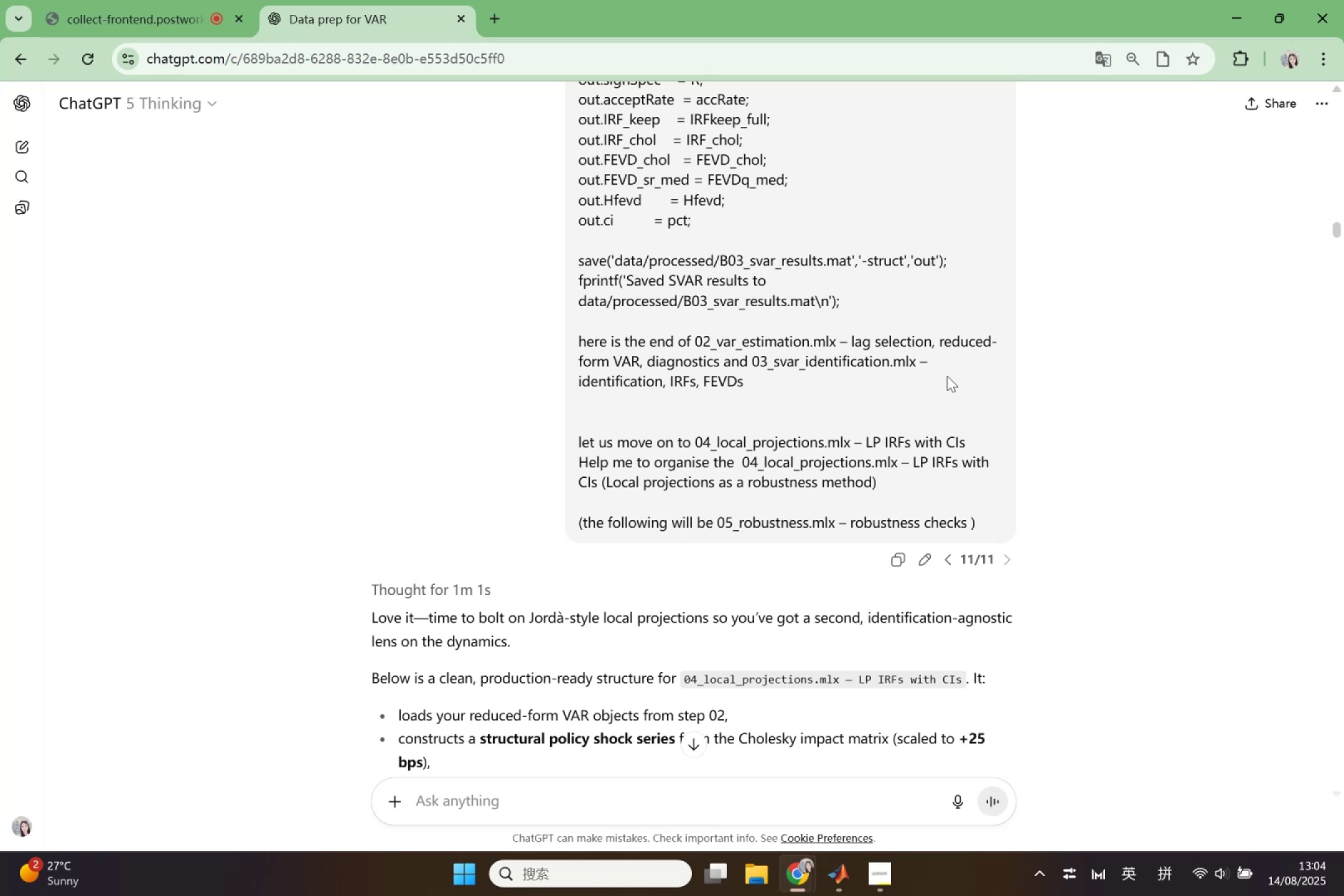 
scroll: coordinate [786, 467], scroll_direction: down, amount: 62.0
 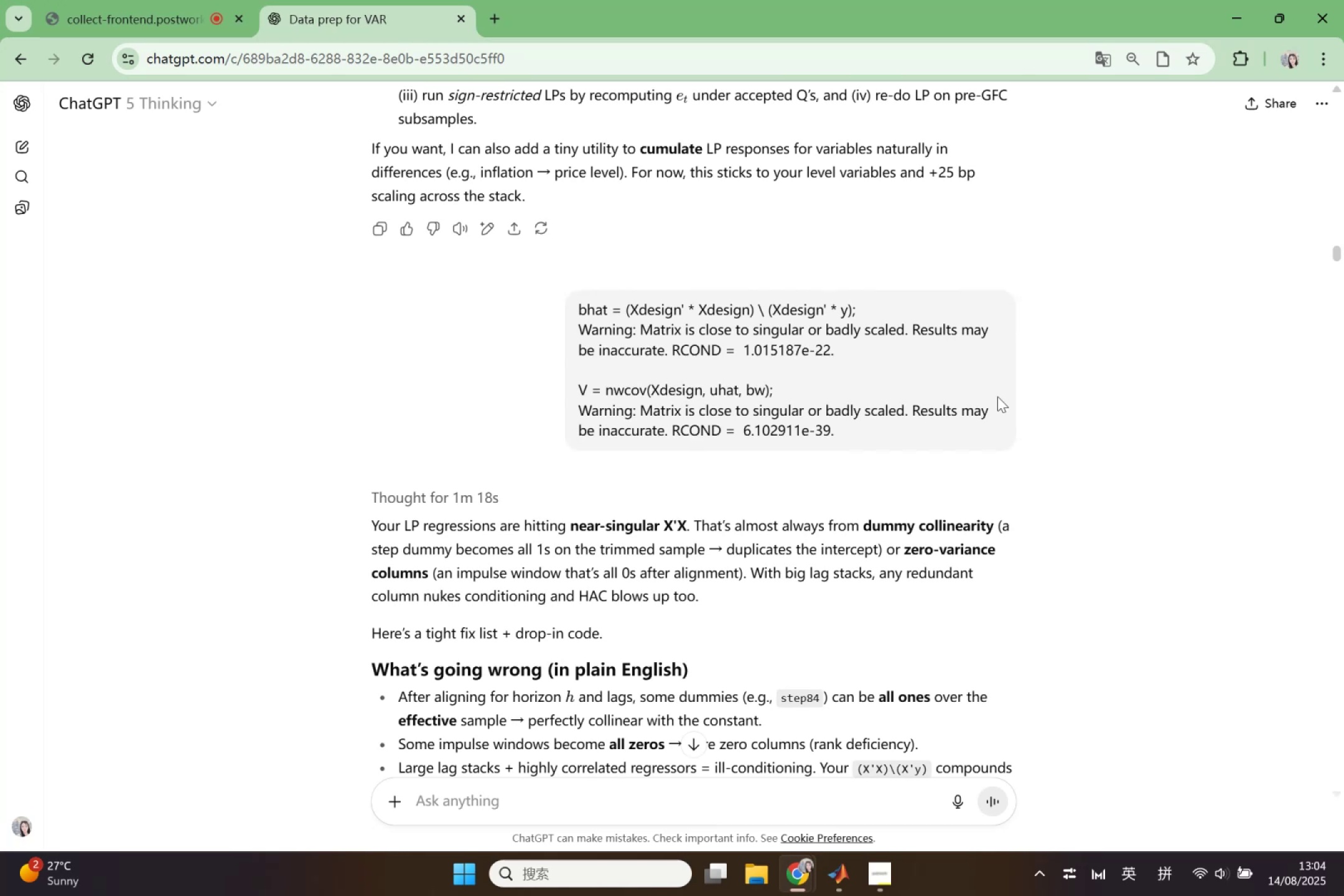 
left_click([985, 415])
 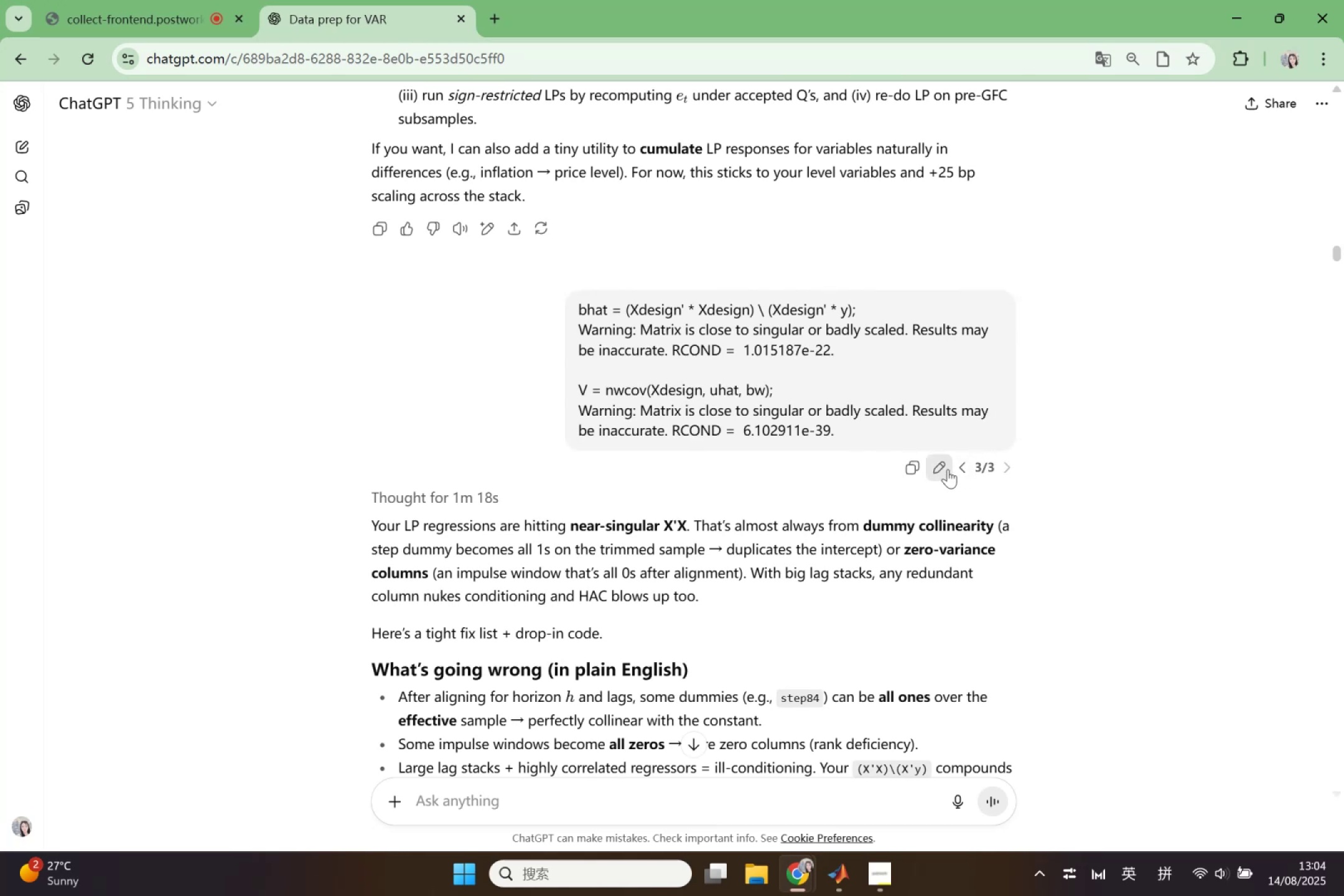 
left_click([944, 469])
 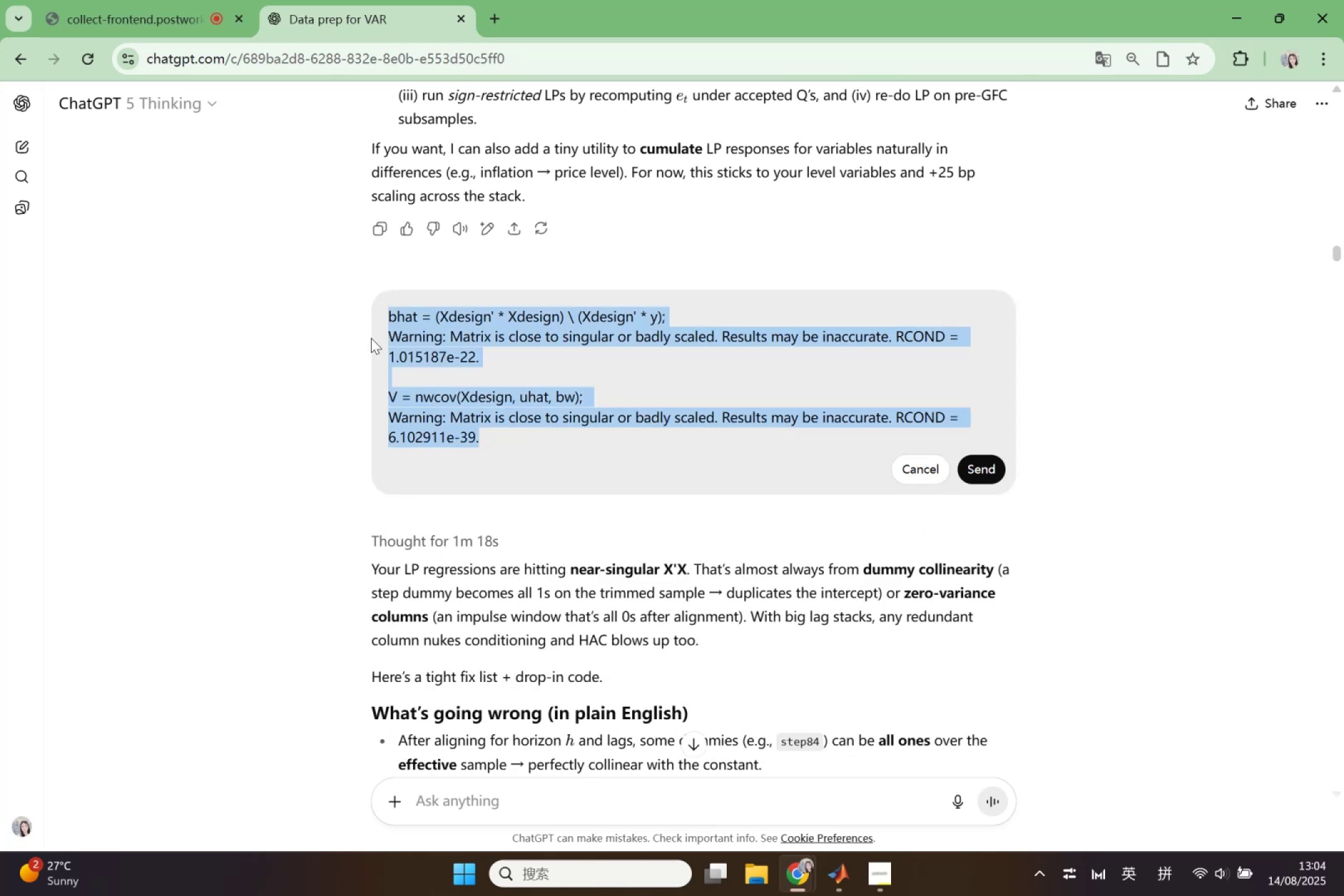 
key(Backspace)
 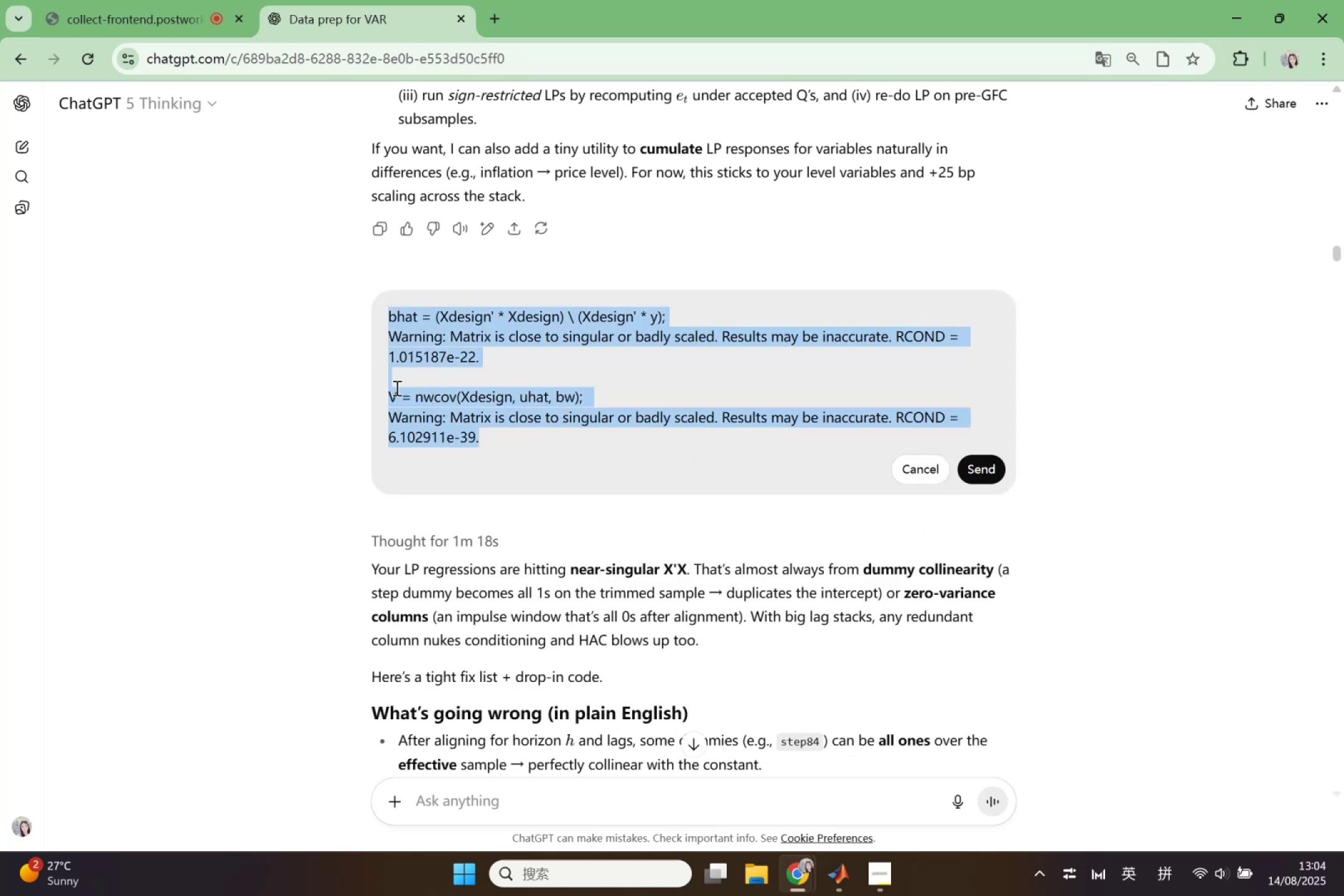 
left_click([513, 452])
 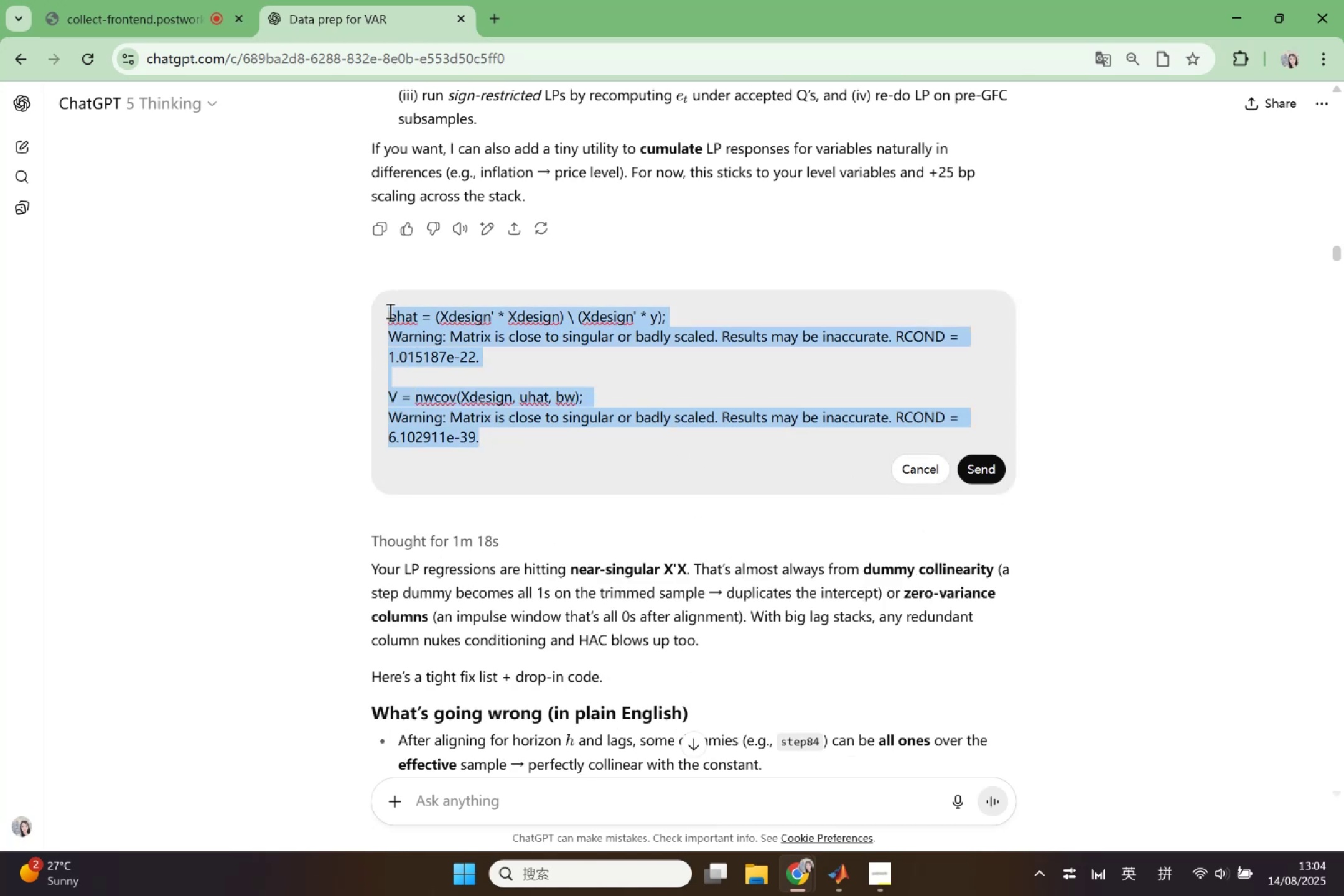 
key(Backspace)
 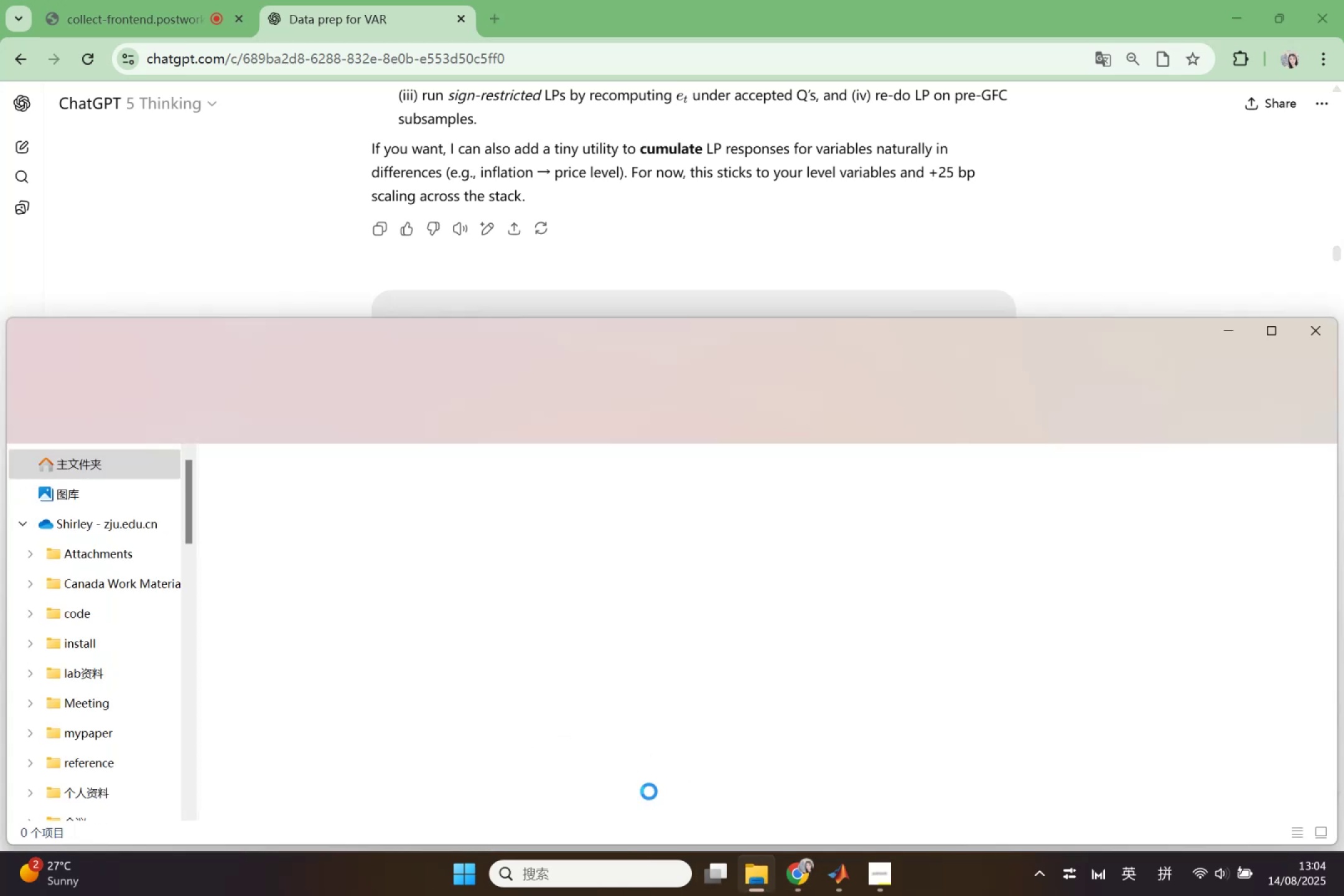 
wait(5.66)
 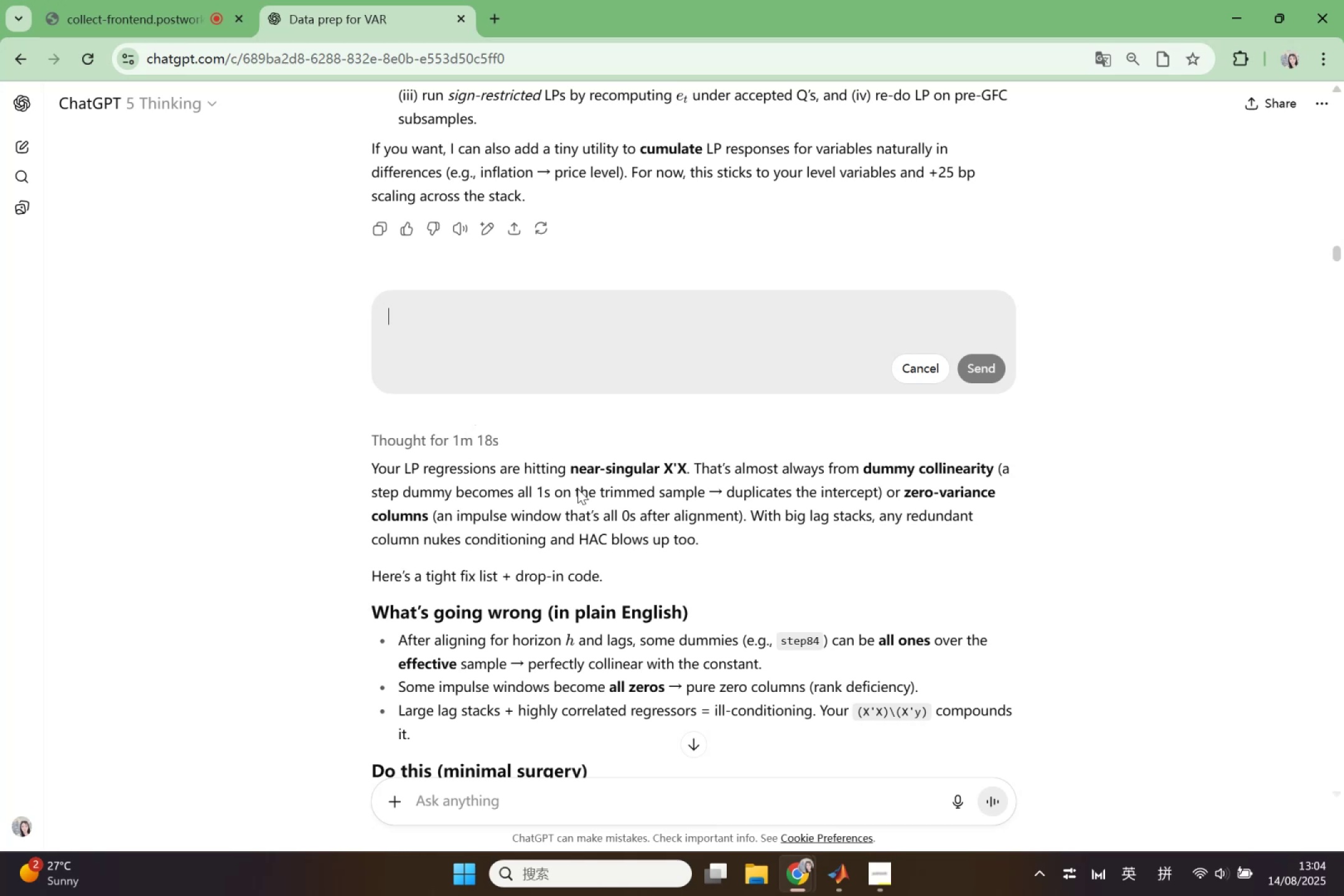 
mouse_move([325, 395])
 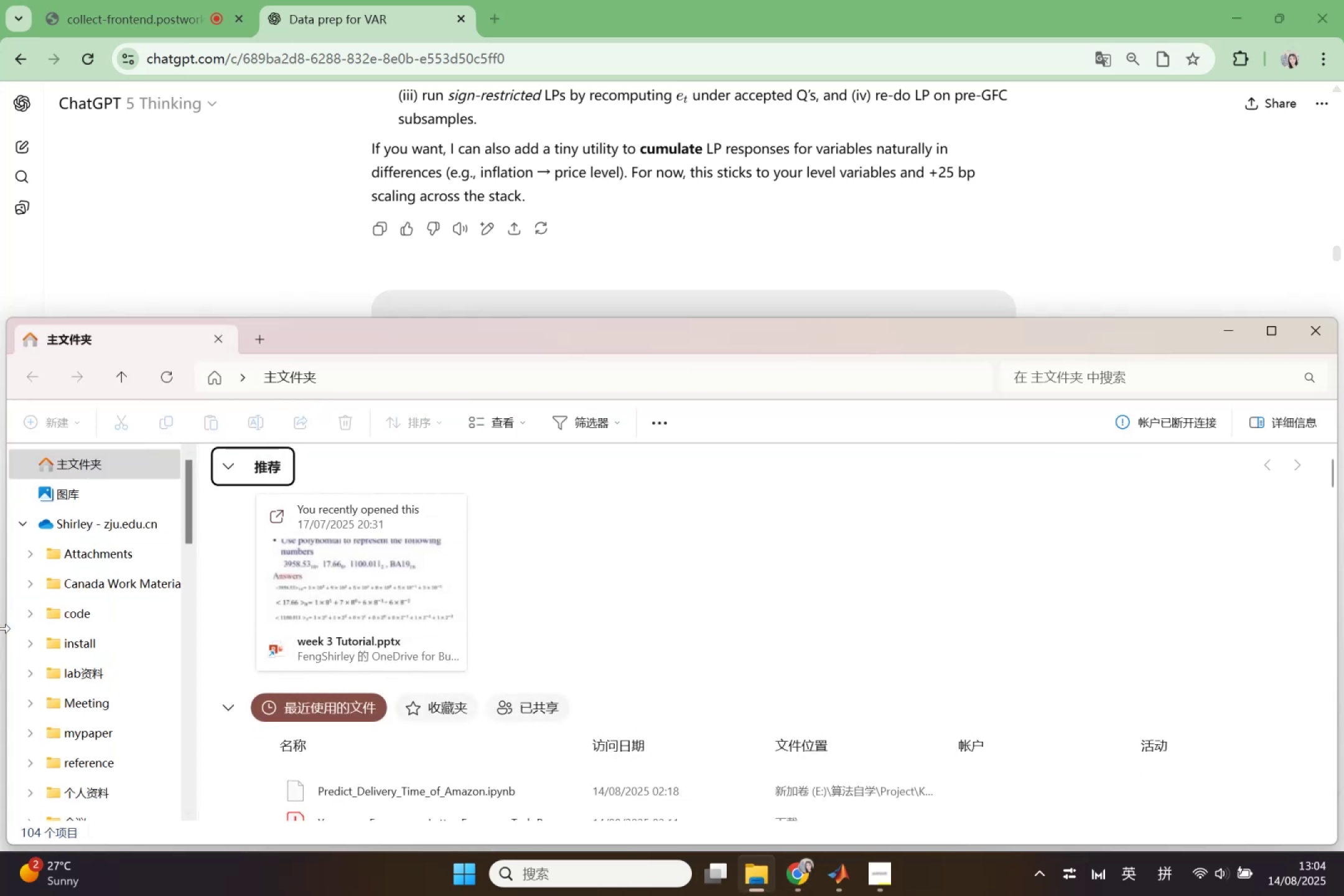 
scroll: coordinate [114, 754], scroll_direction: down, amount: 11.0
 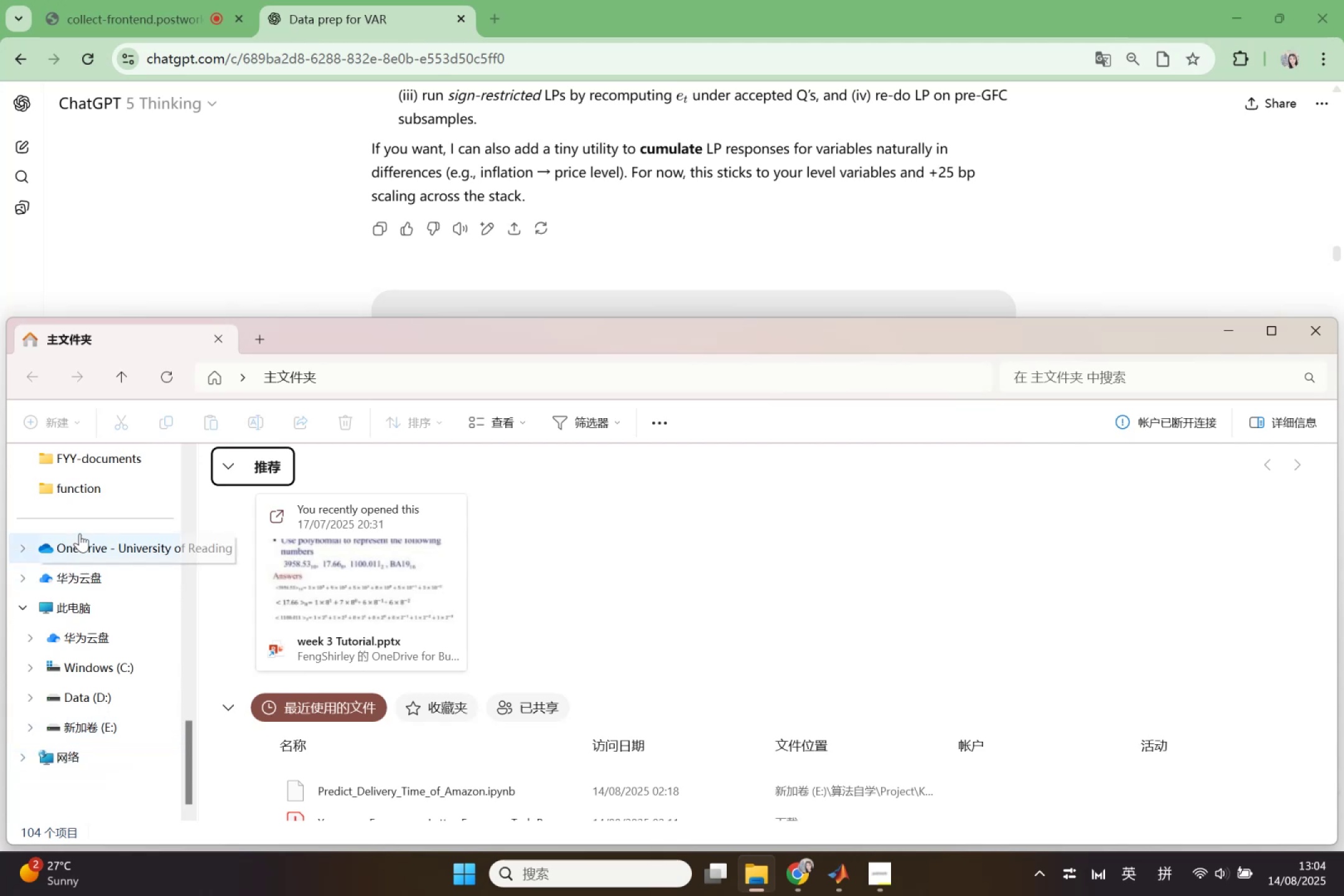 
left_click([87, 498])
 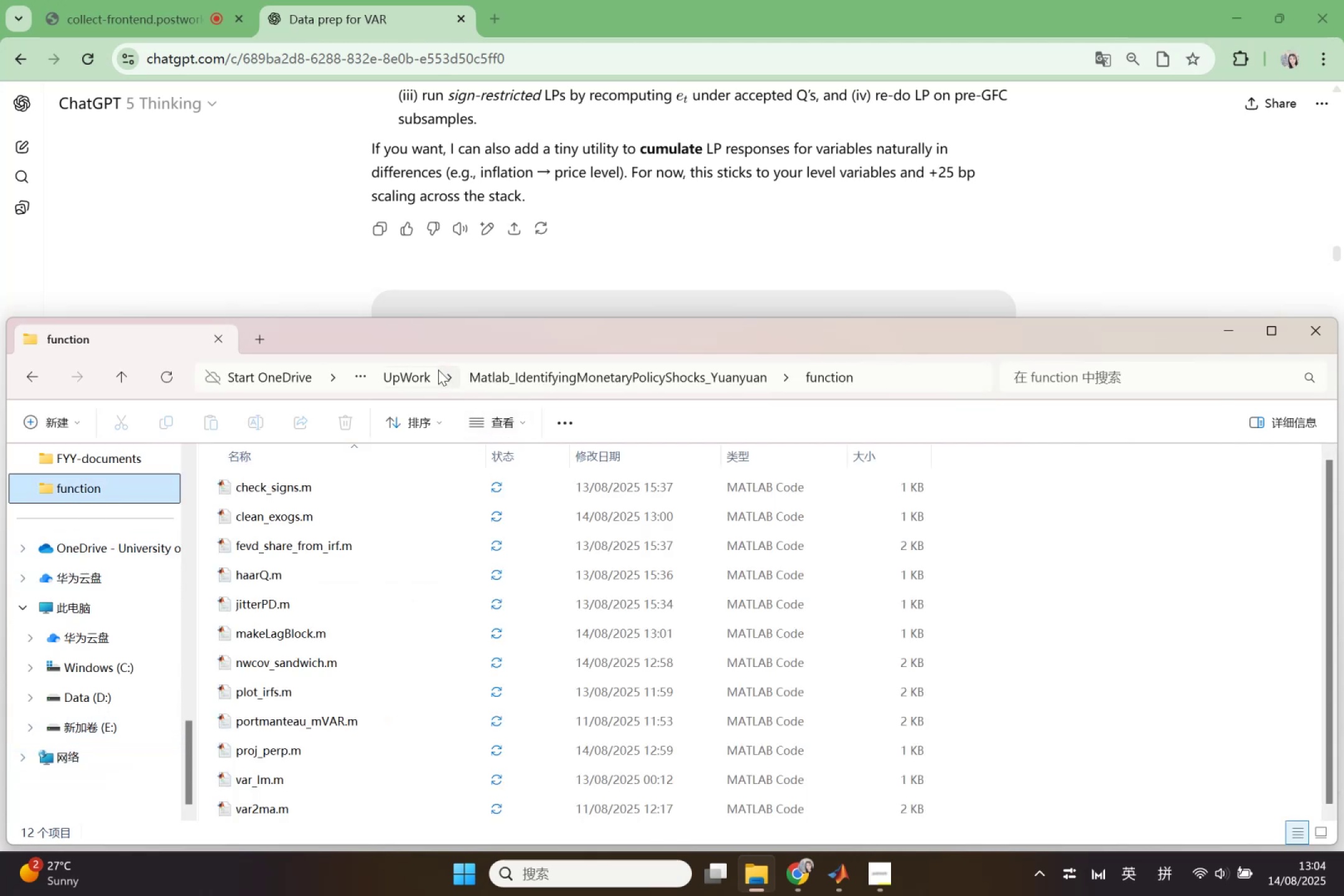 
left_click([493, 373])
 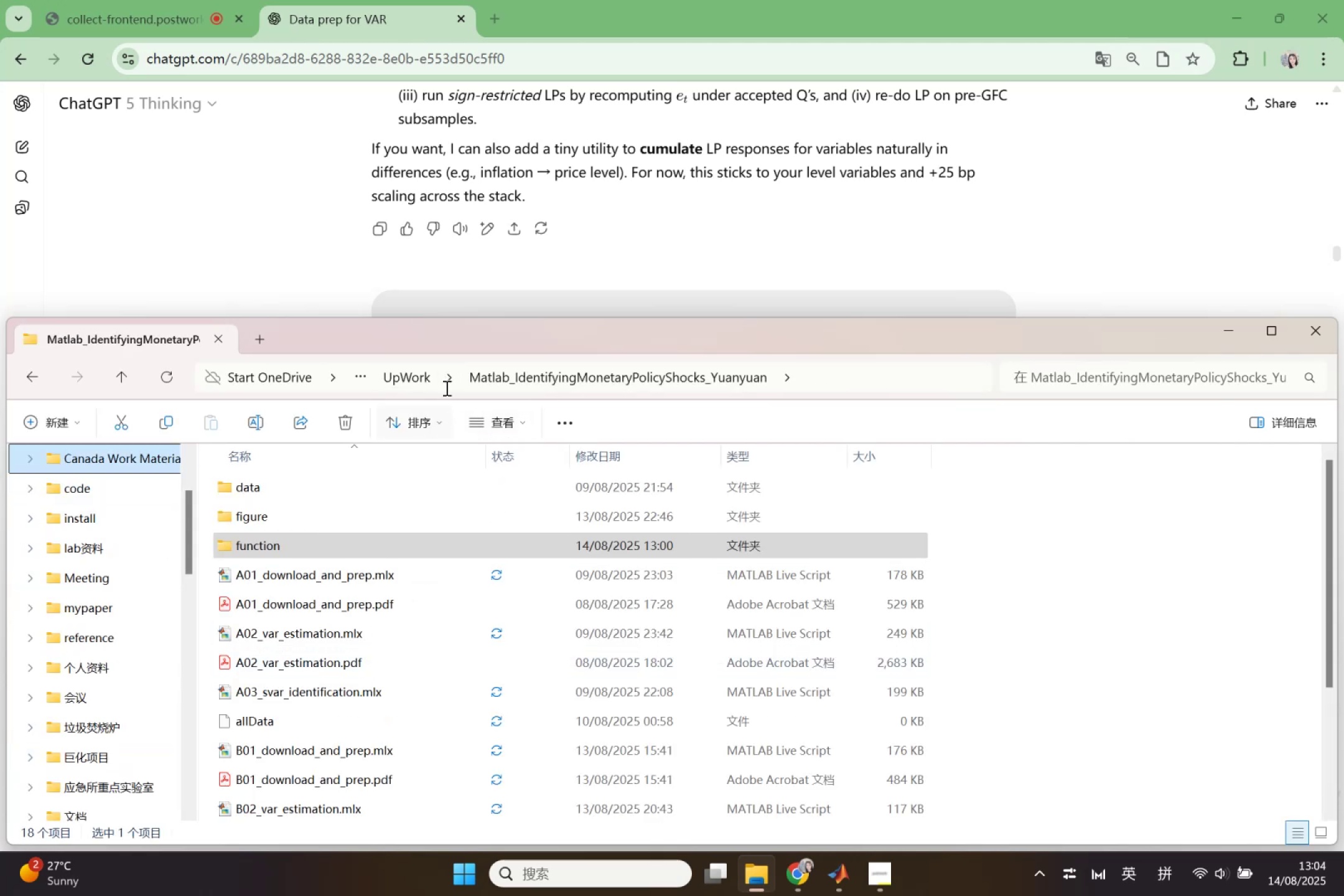 
left_click([416, 378])
 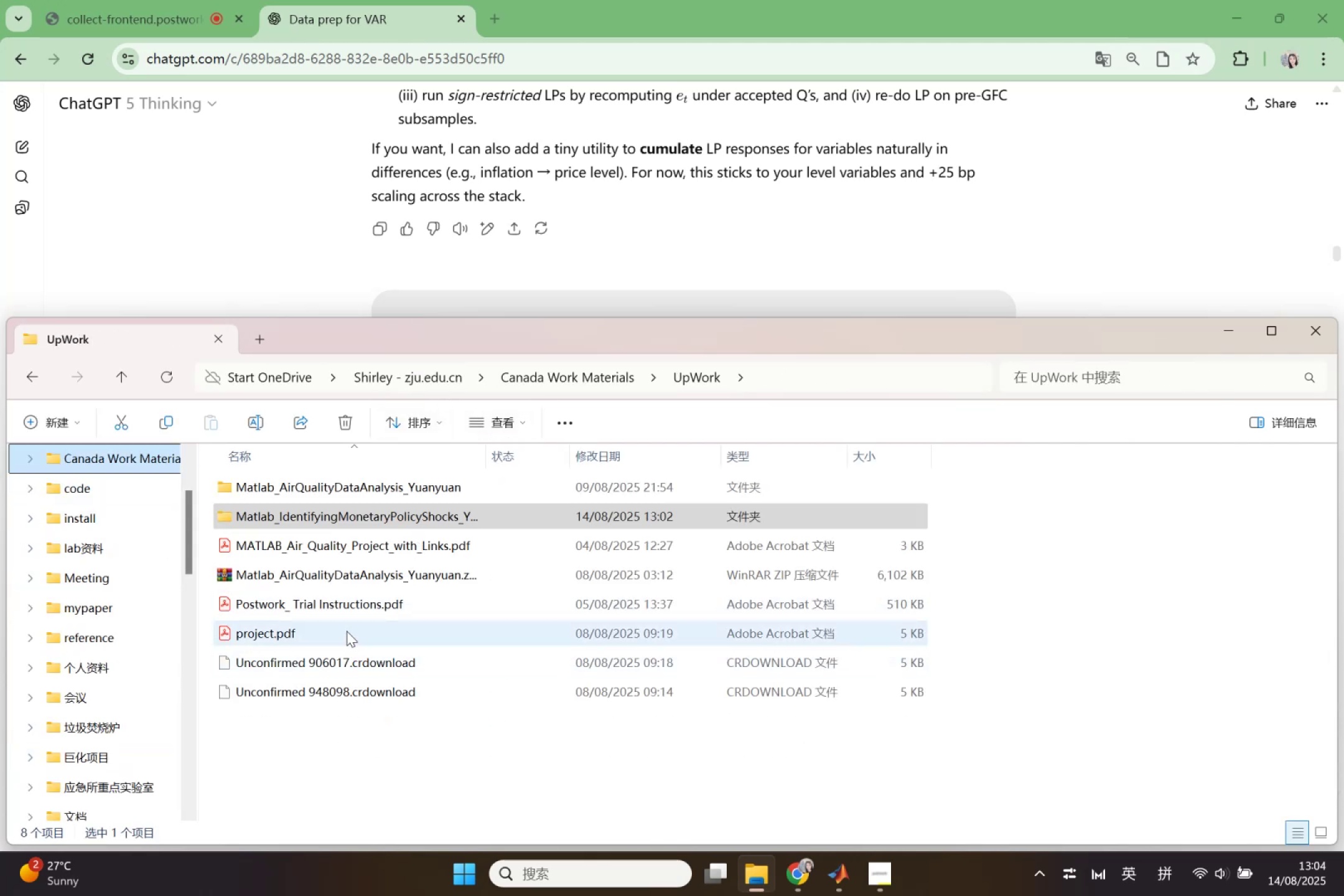 
double_click([347, 631])
 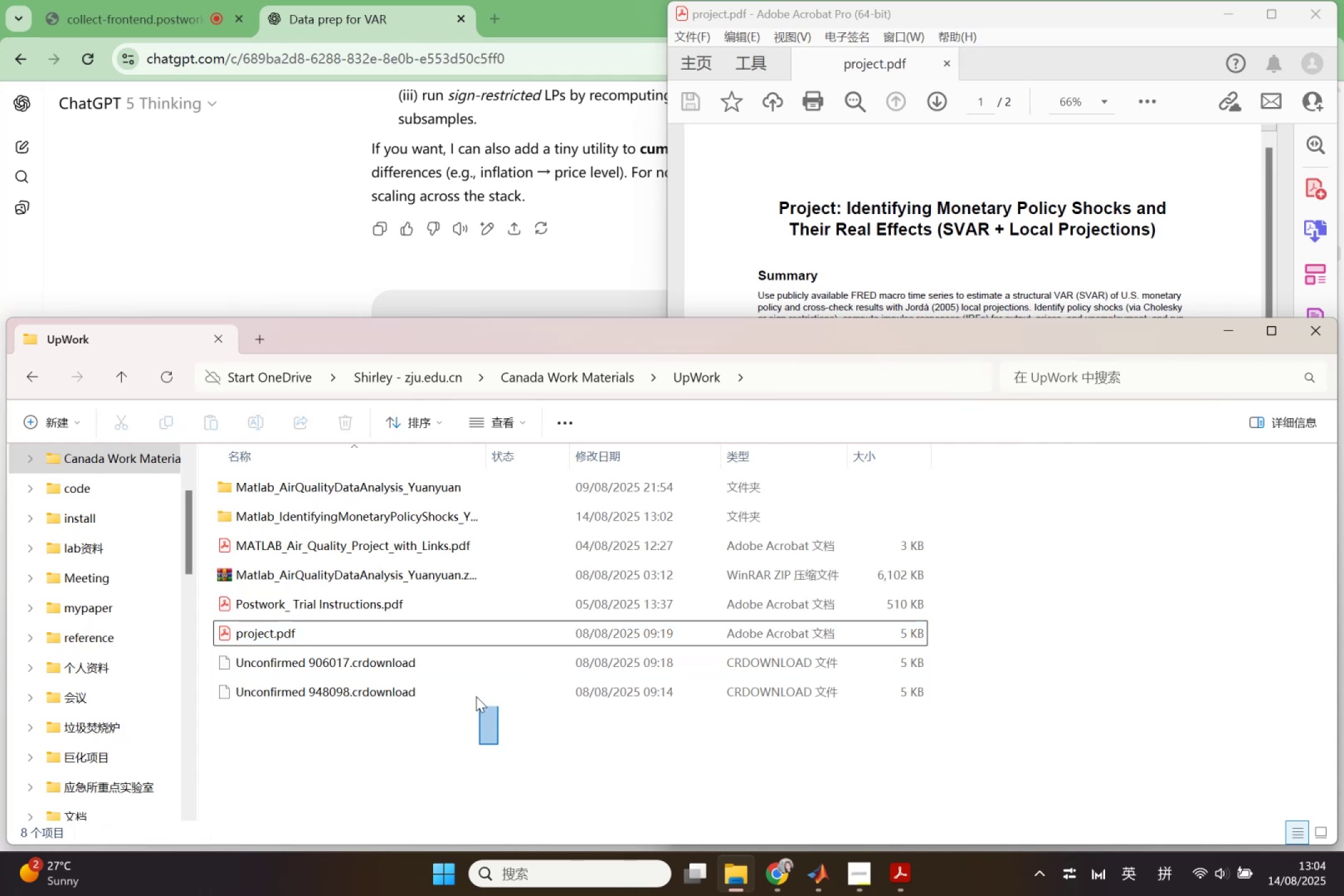 
wait(6.02)
 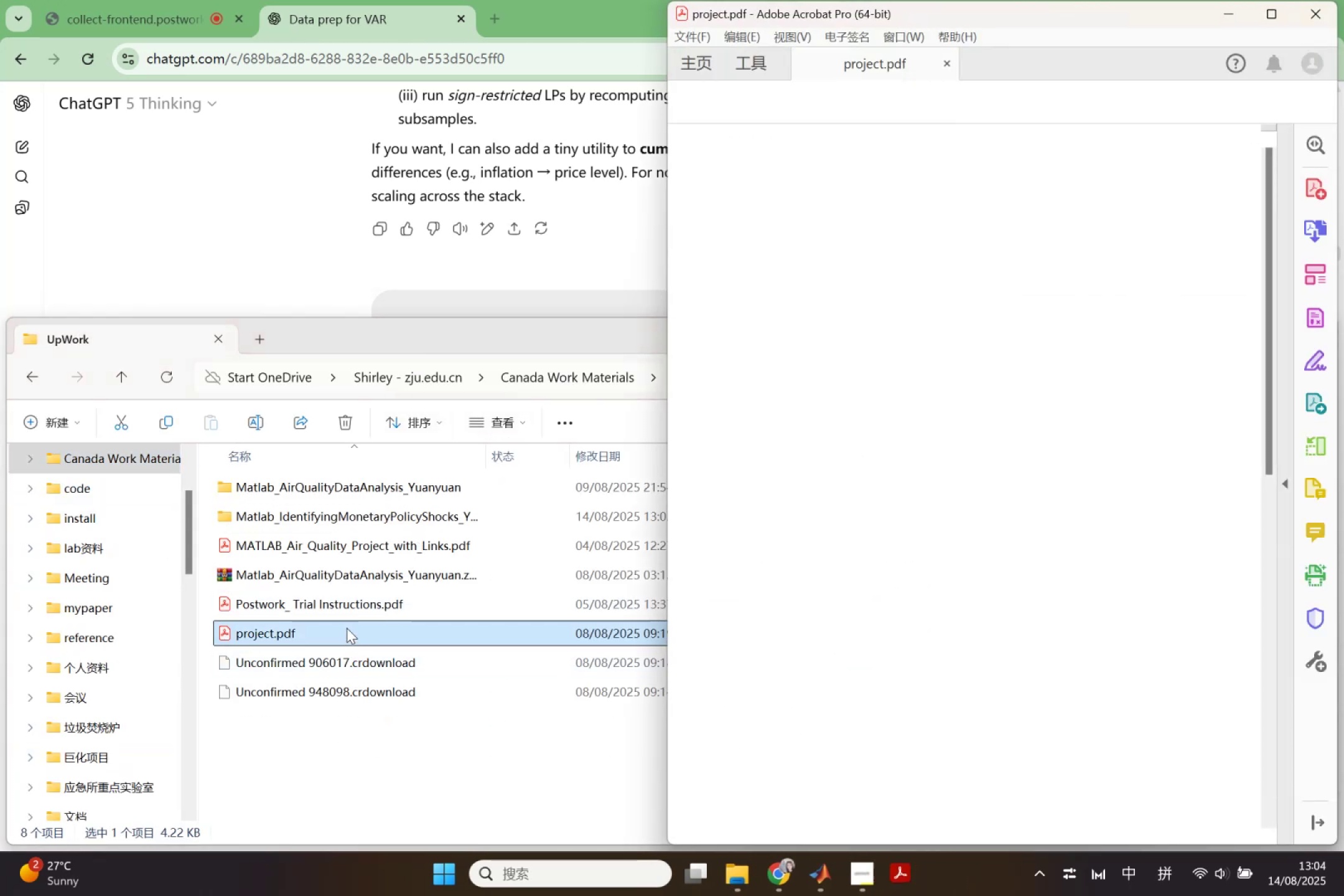 
left_click([470, 665])
 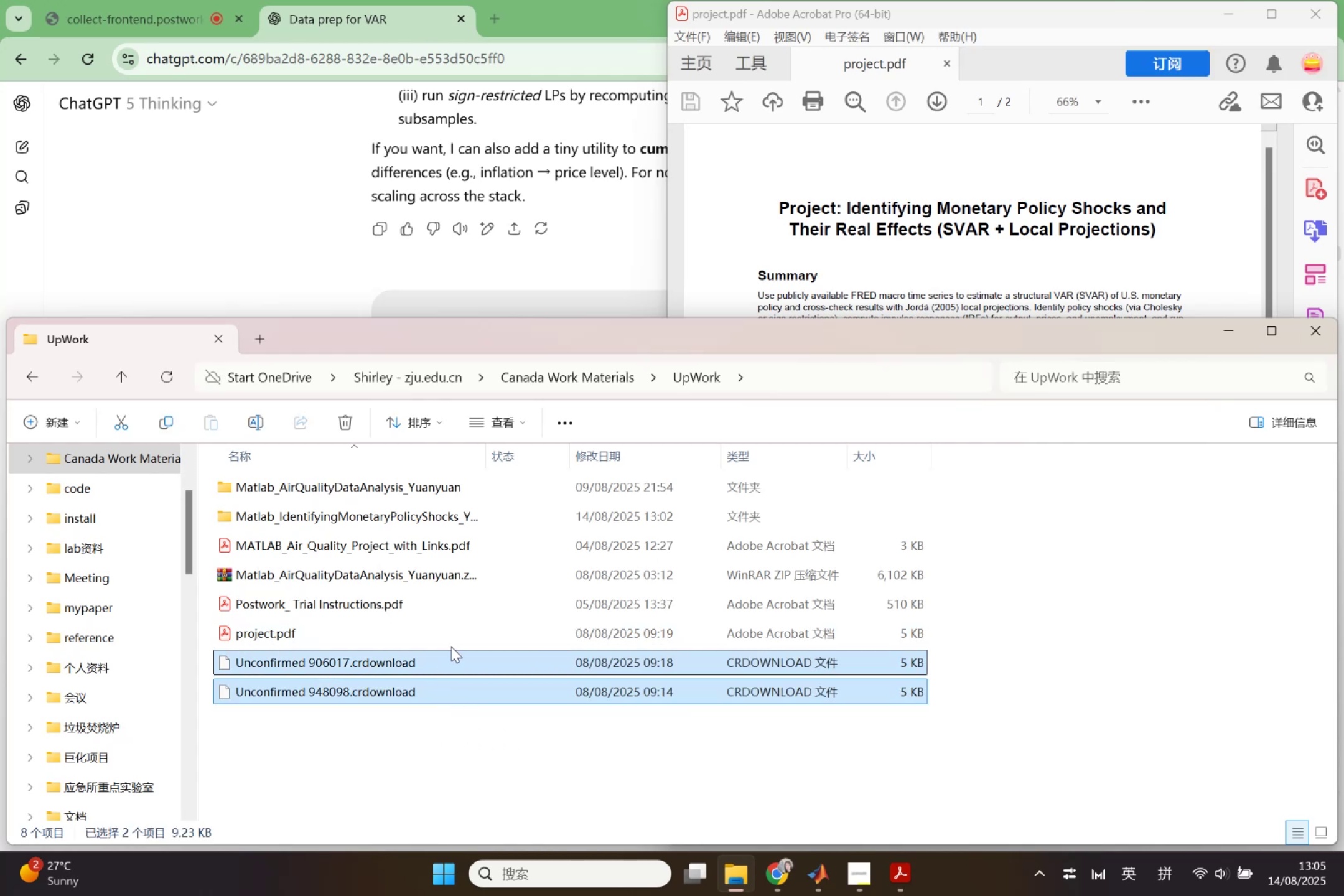 
key(Delete)
 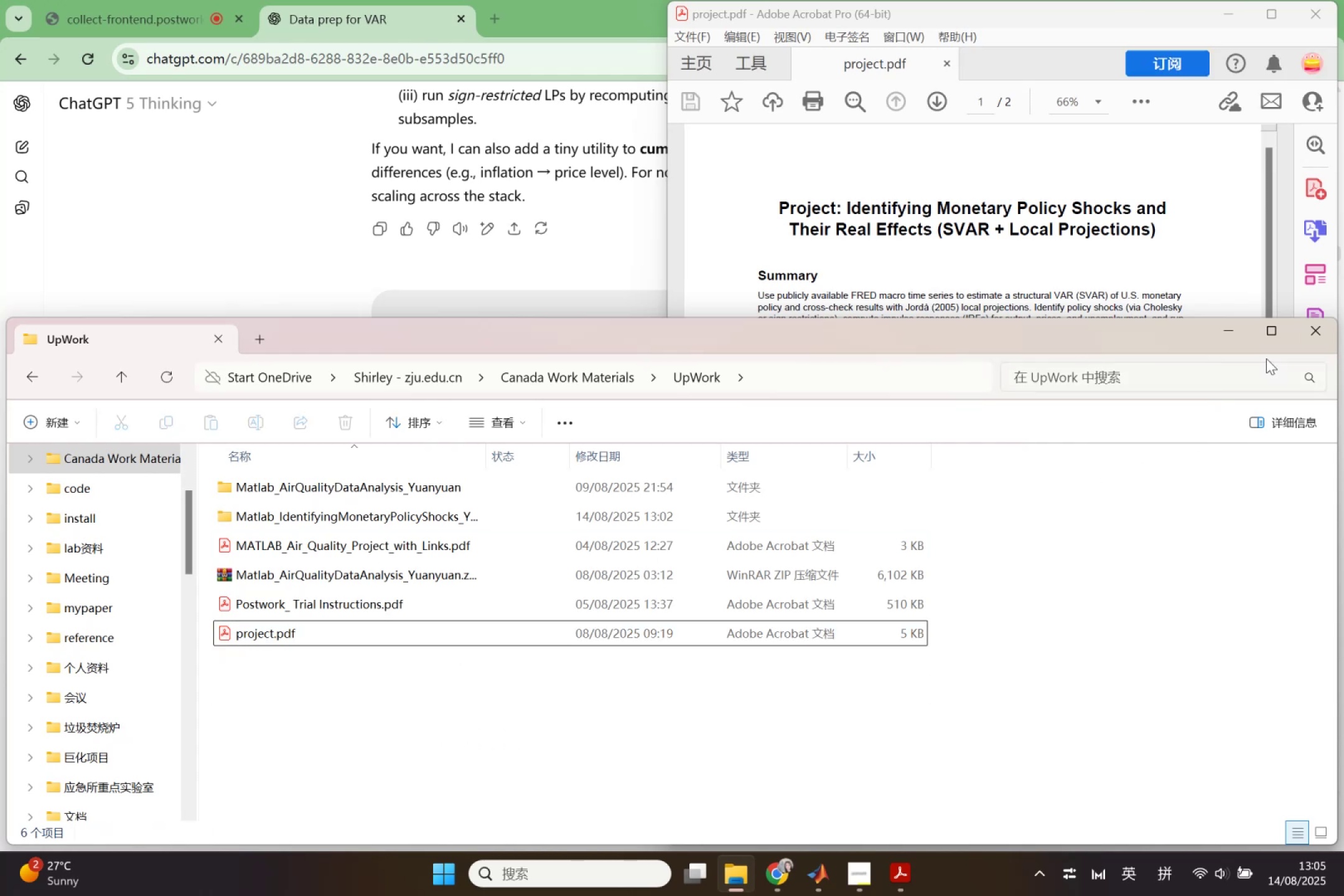 
left_click([1228, 329])
 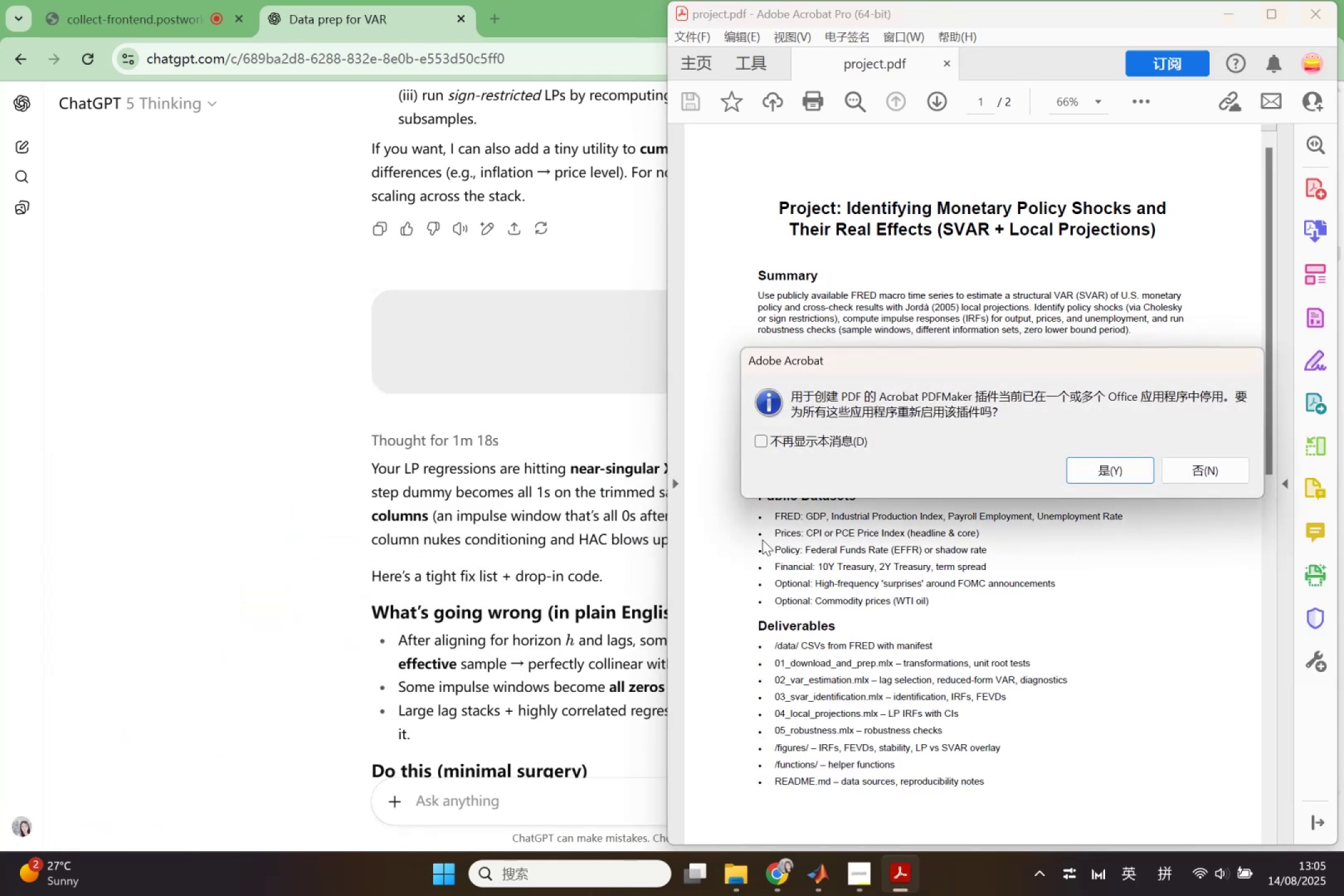 
left_click([1182, 477])
 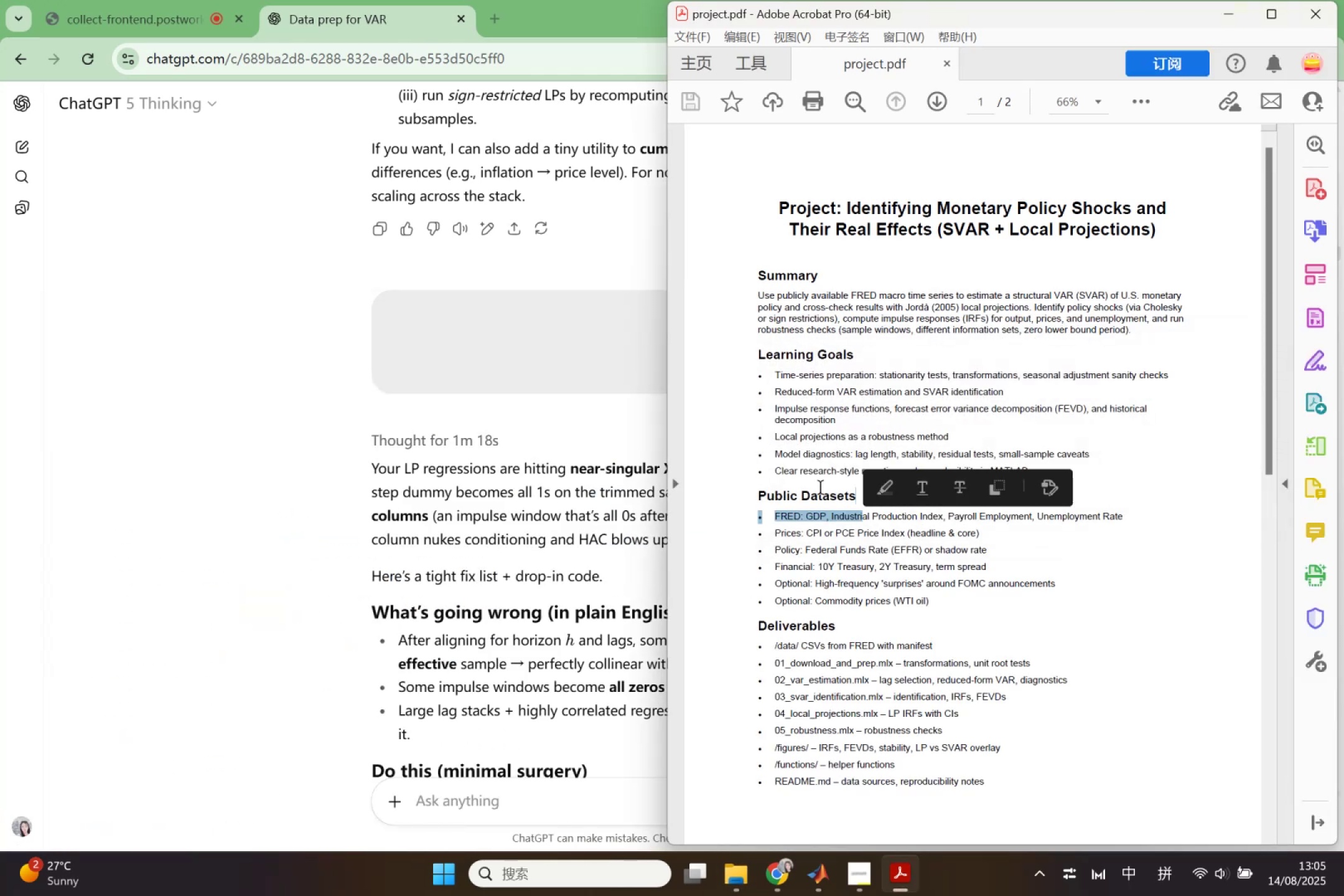 
left_click([819, 484])
 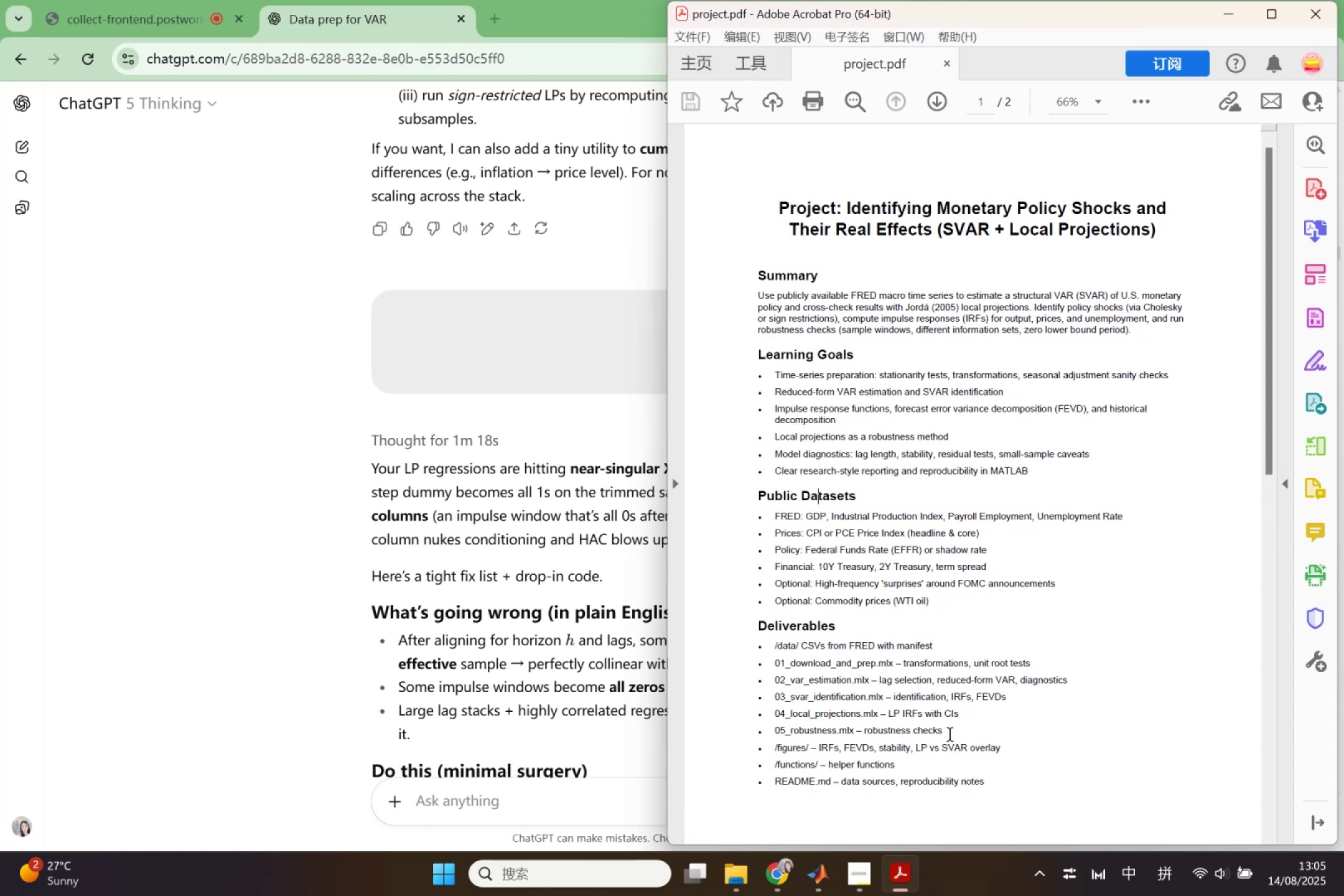 
wait(5.22)
 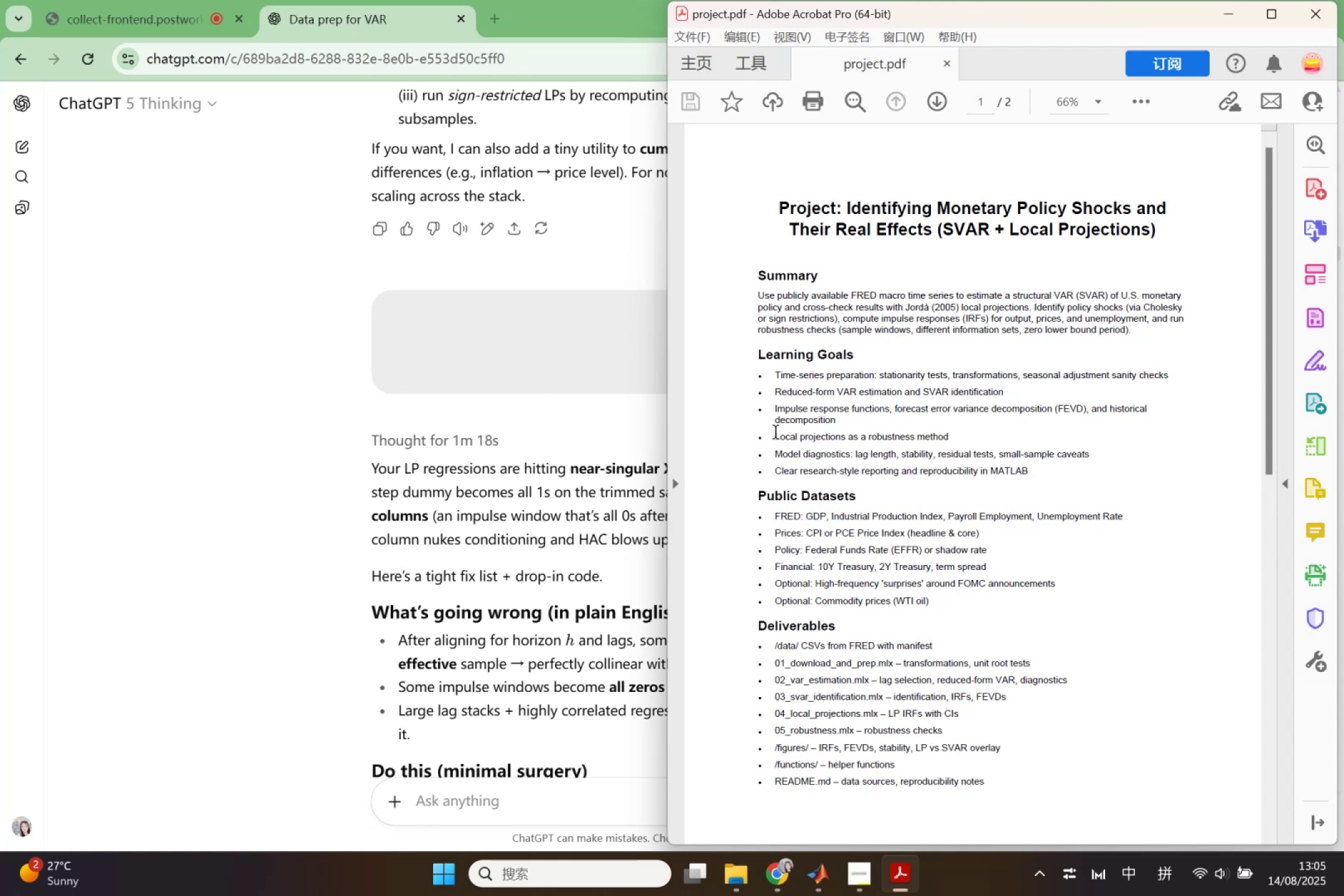 
left_click([841, 716])
 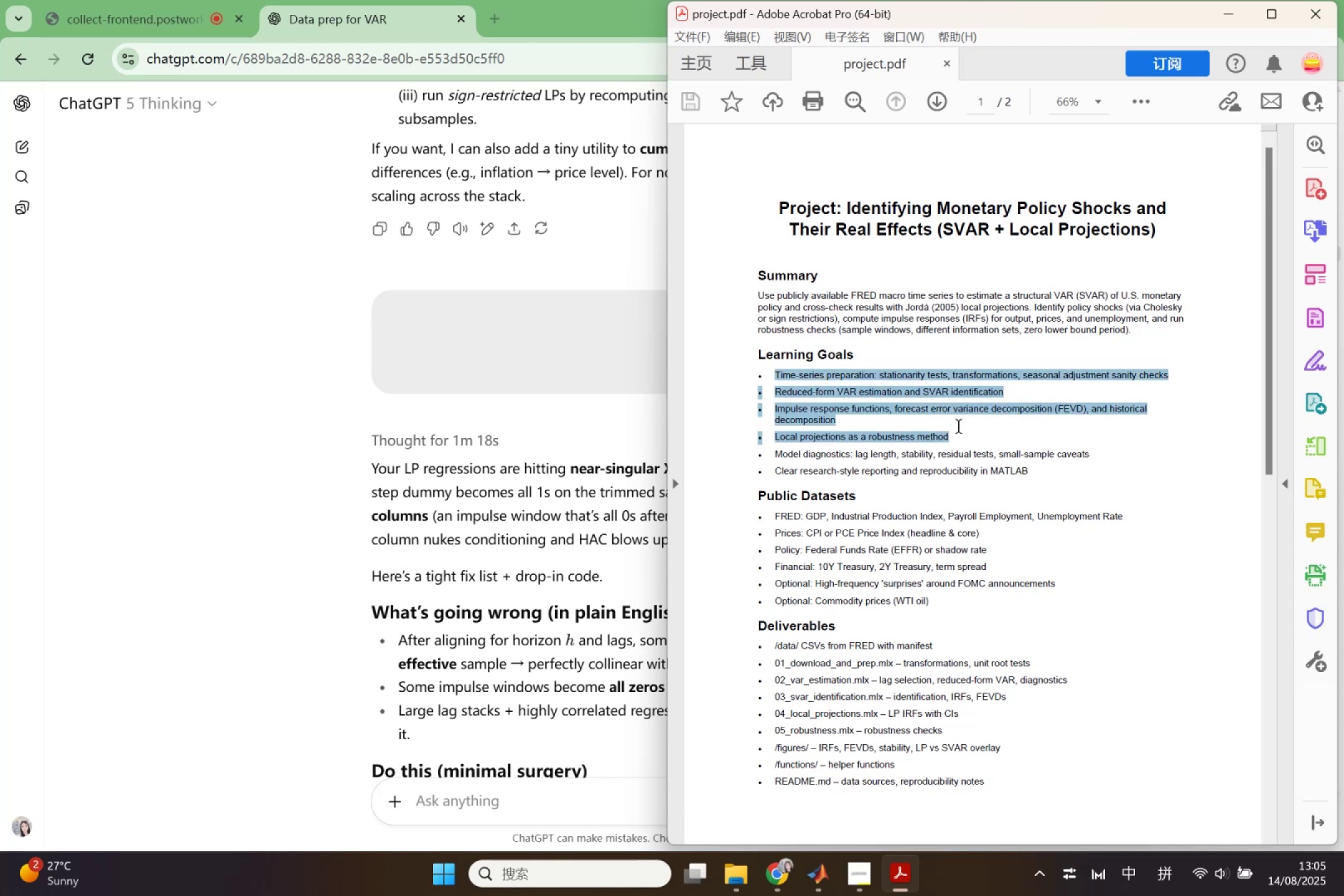 
wait(6.98)
 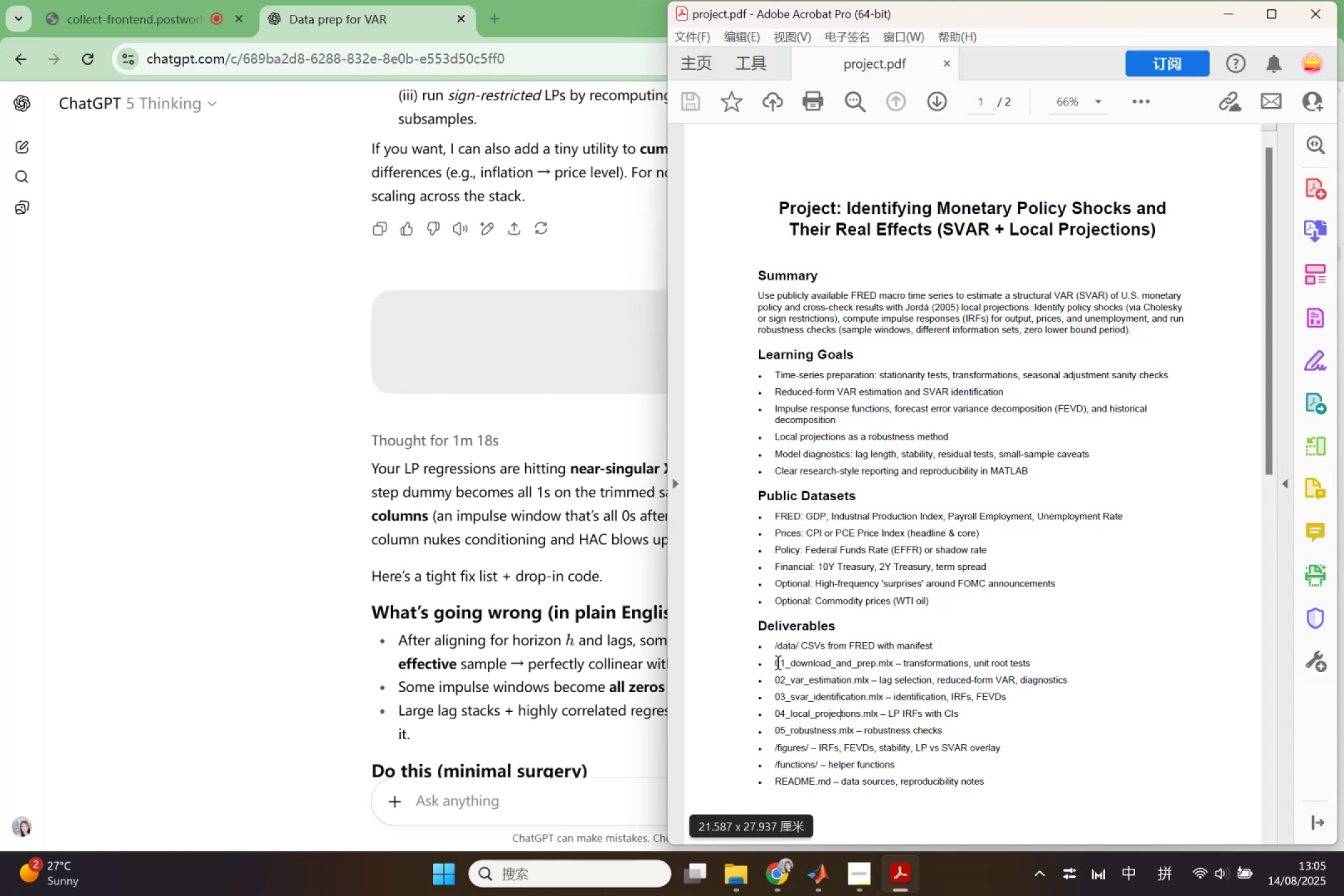 
mouse_move([1076, 462])
 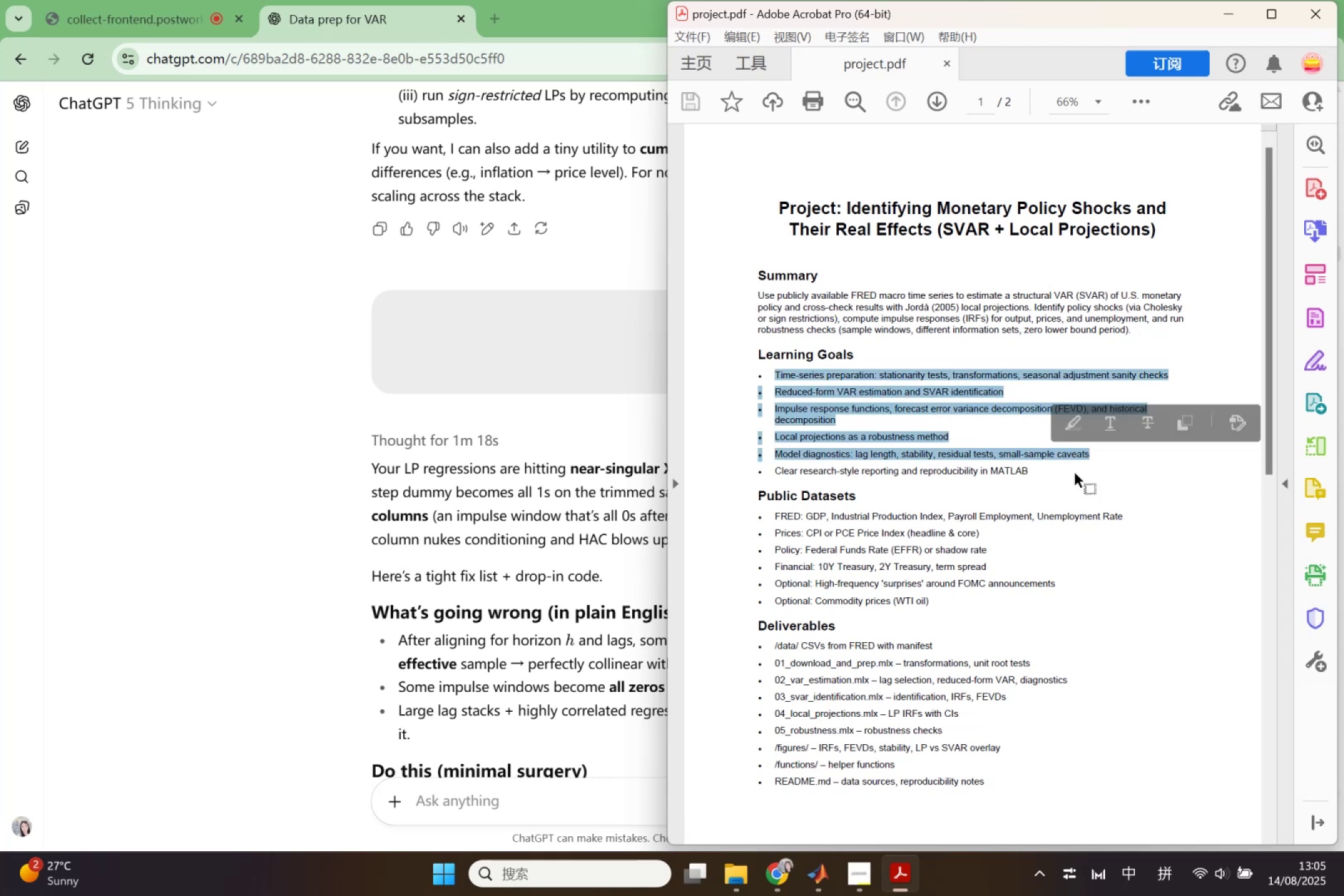 
key(Control+C)
 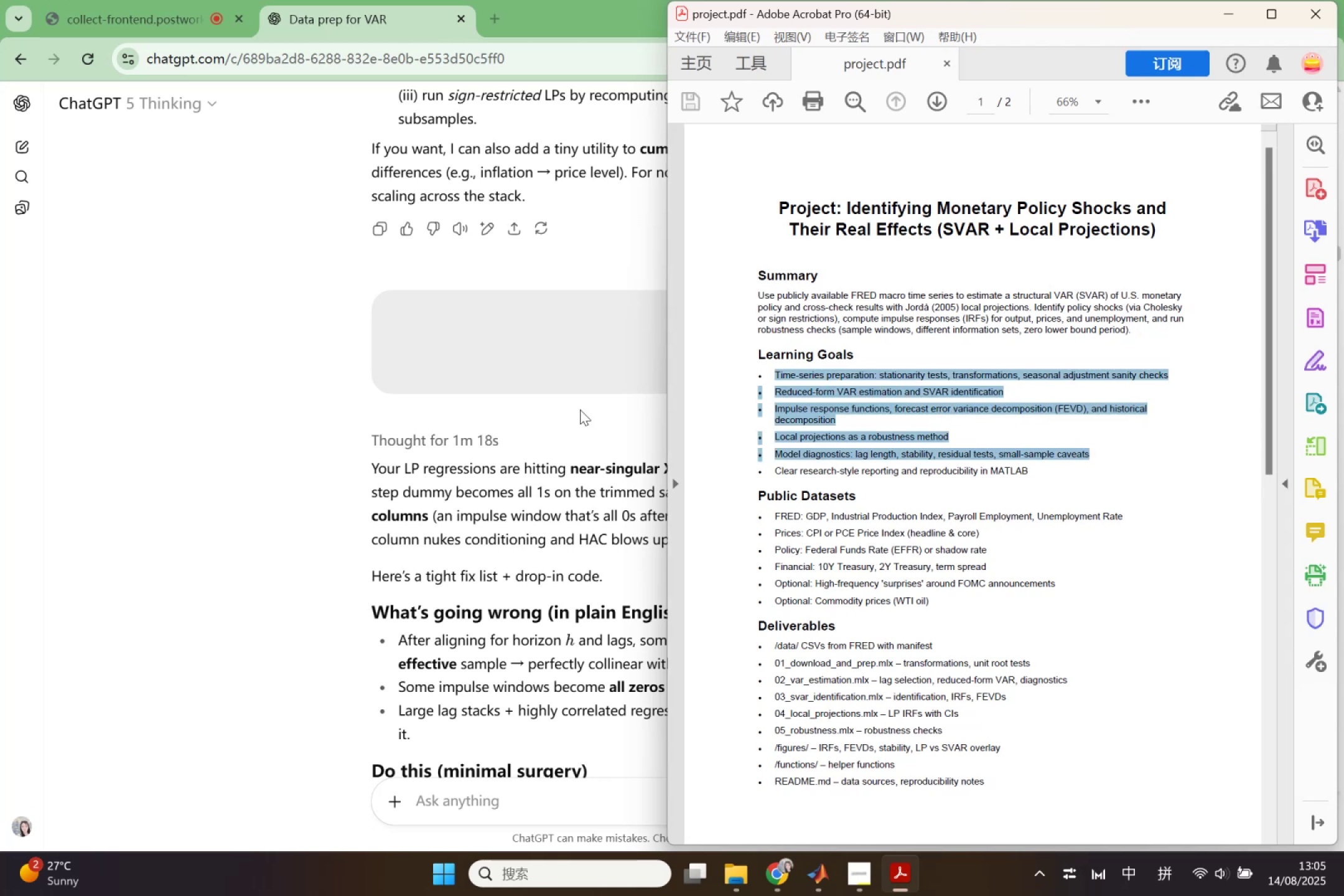 
left_click([615, 338])
 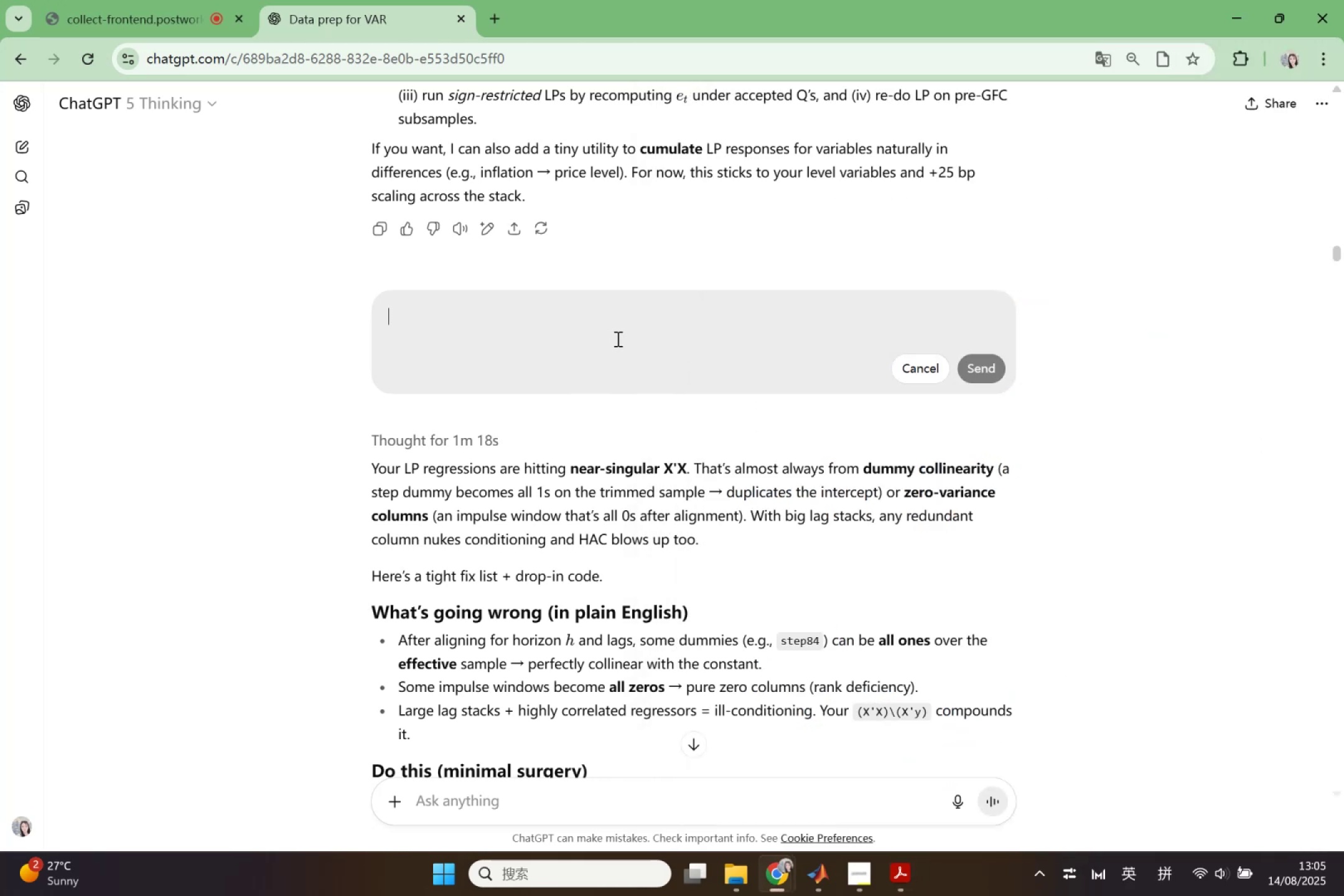 
key(Shift+Quote)
 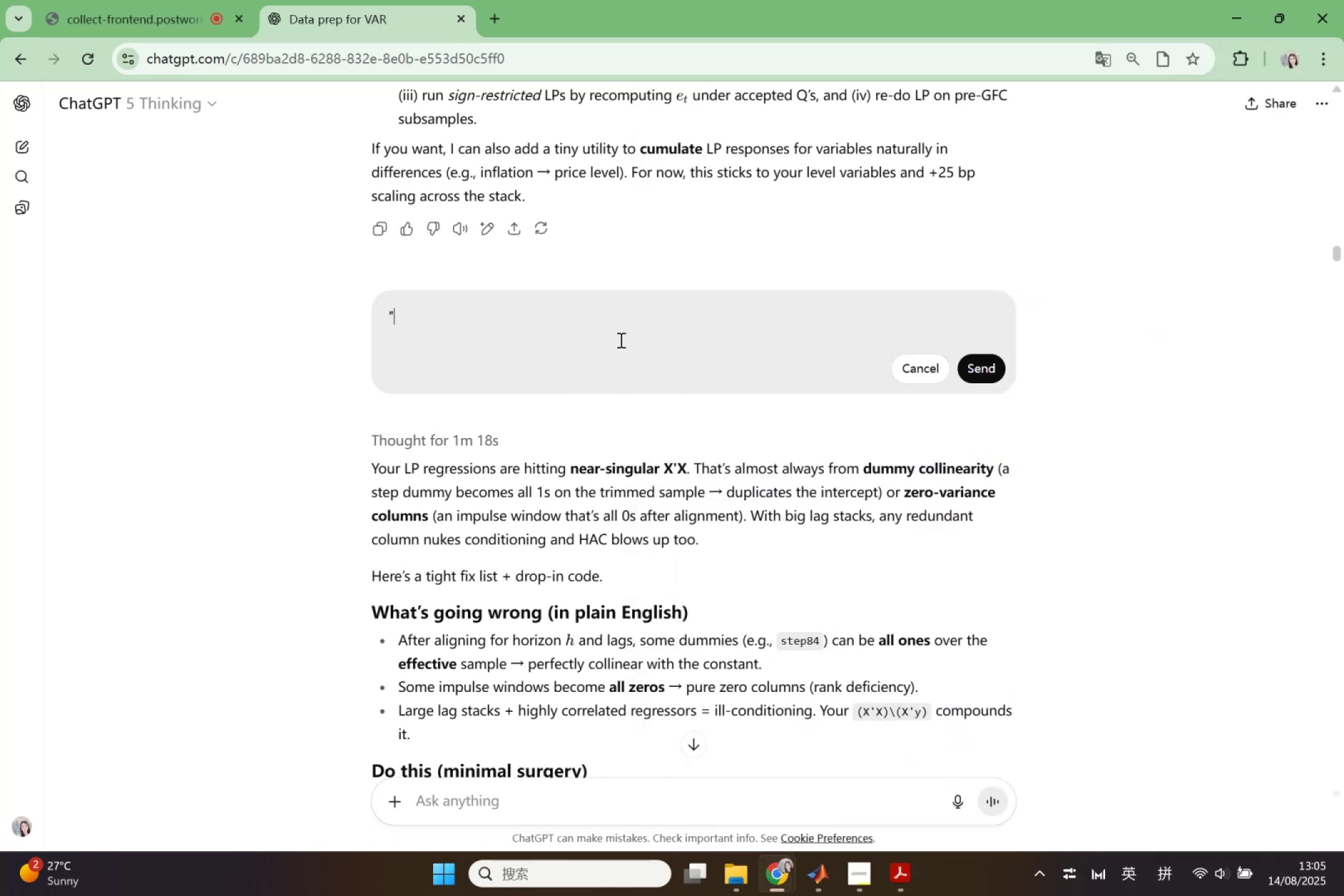 
key(Shift+Quote)
 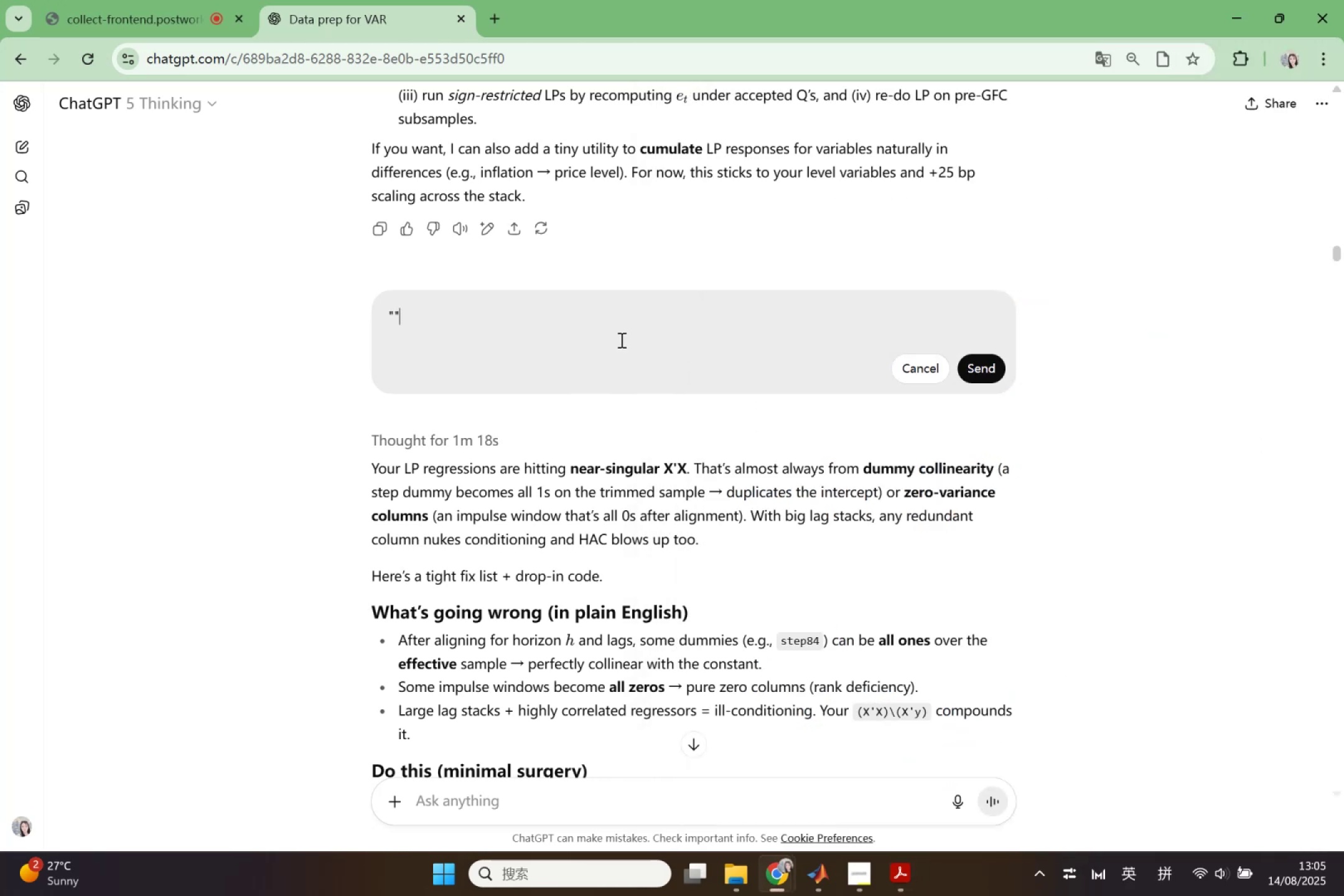 
key(ArrowLeft)
 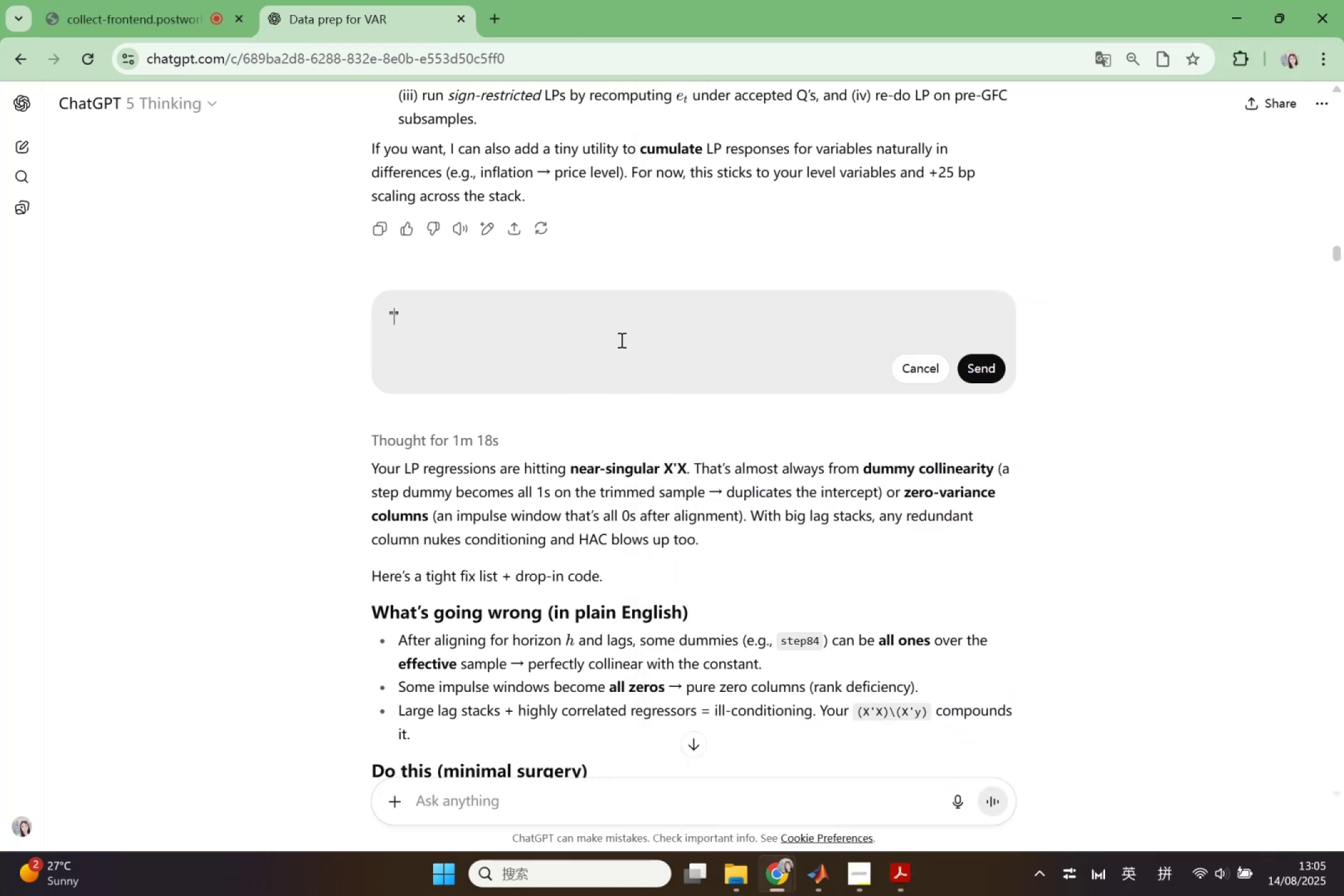 
key(Control+V)
 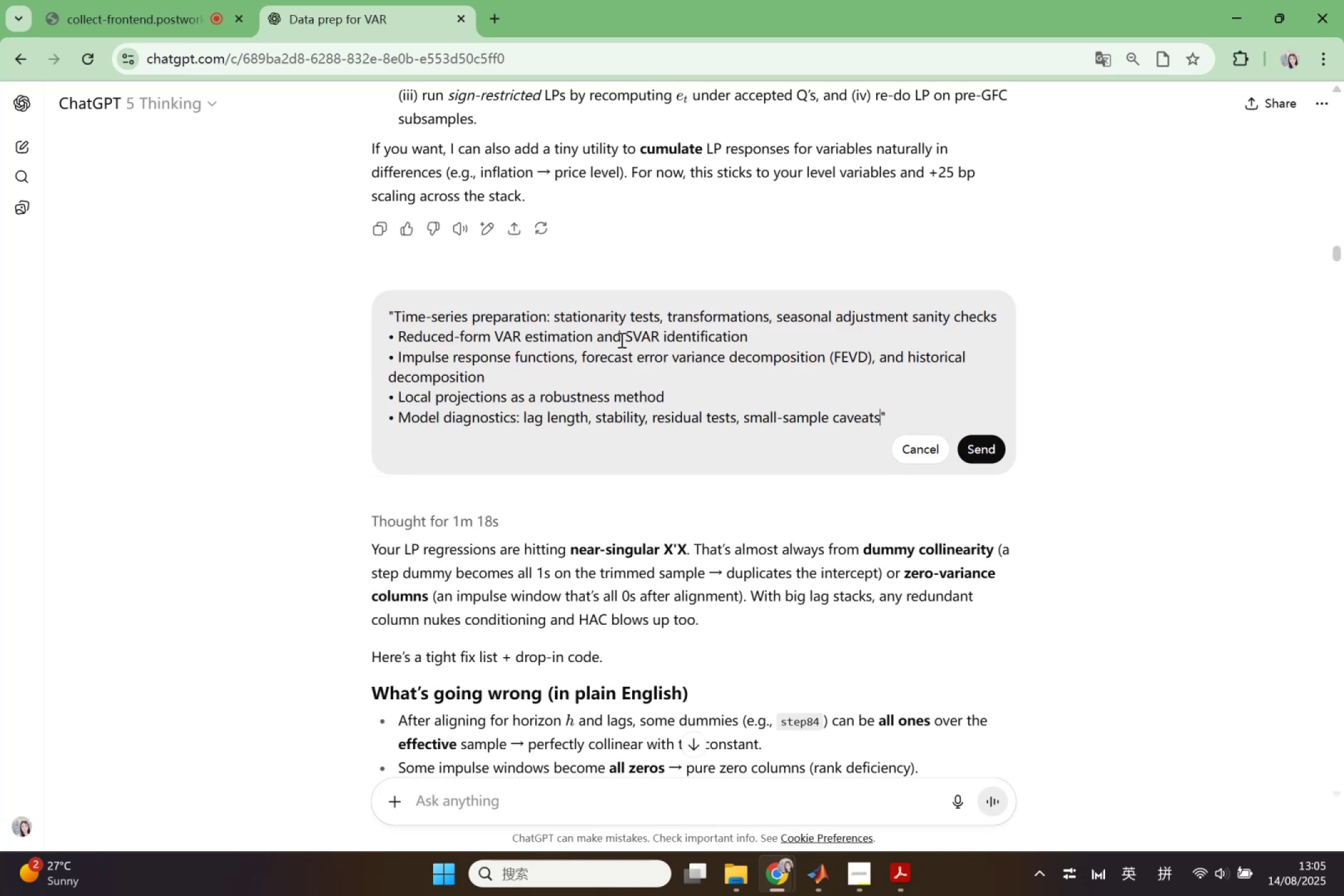 
key(ArrowRight)
 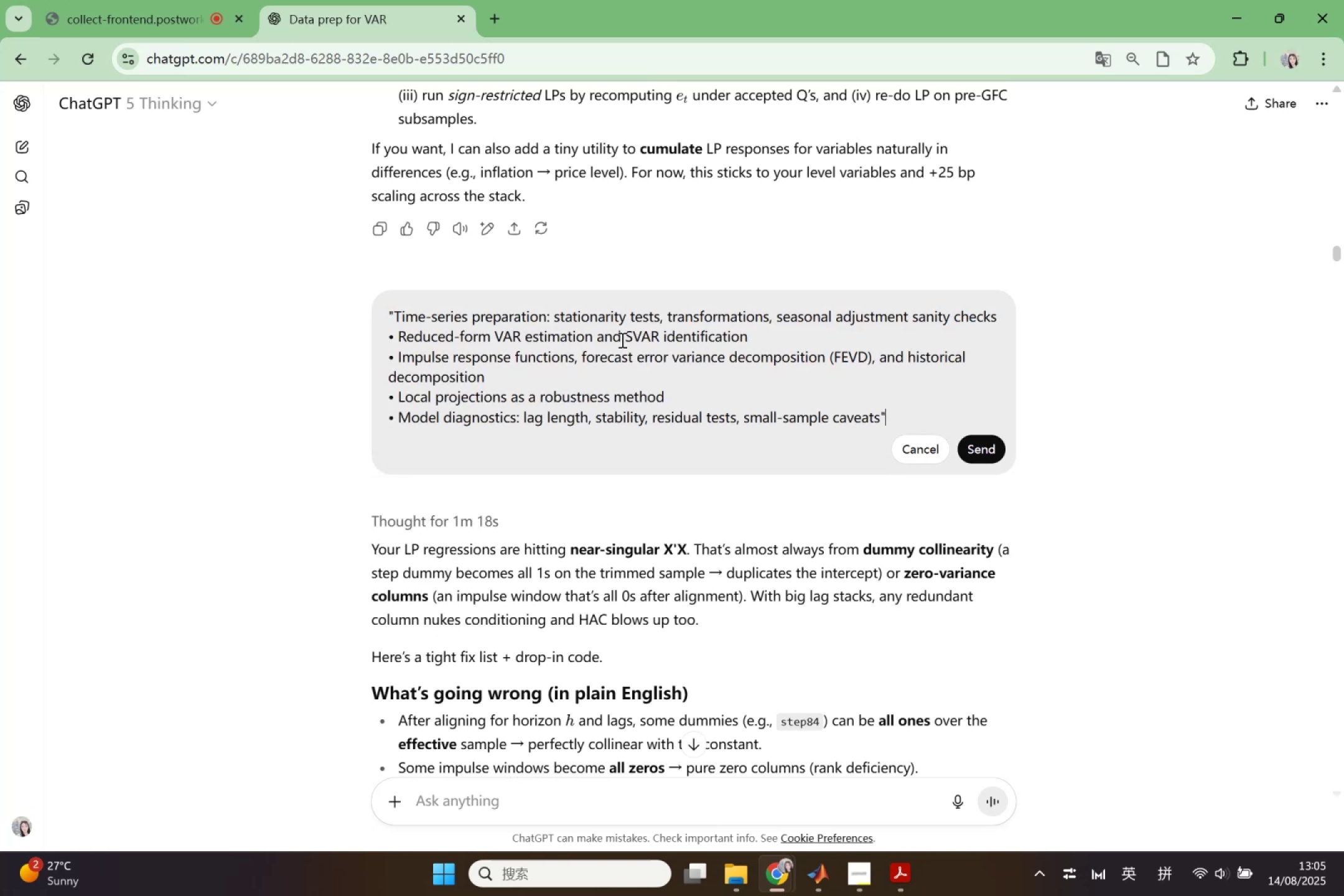 
key(Shift+Enter)
 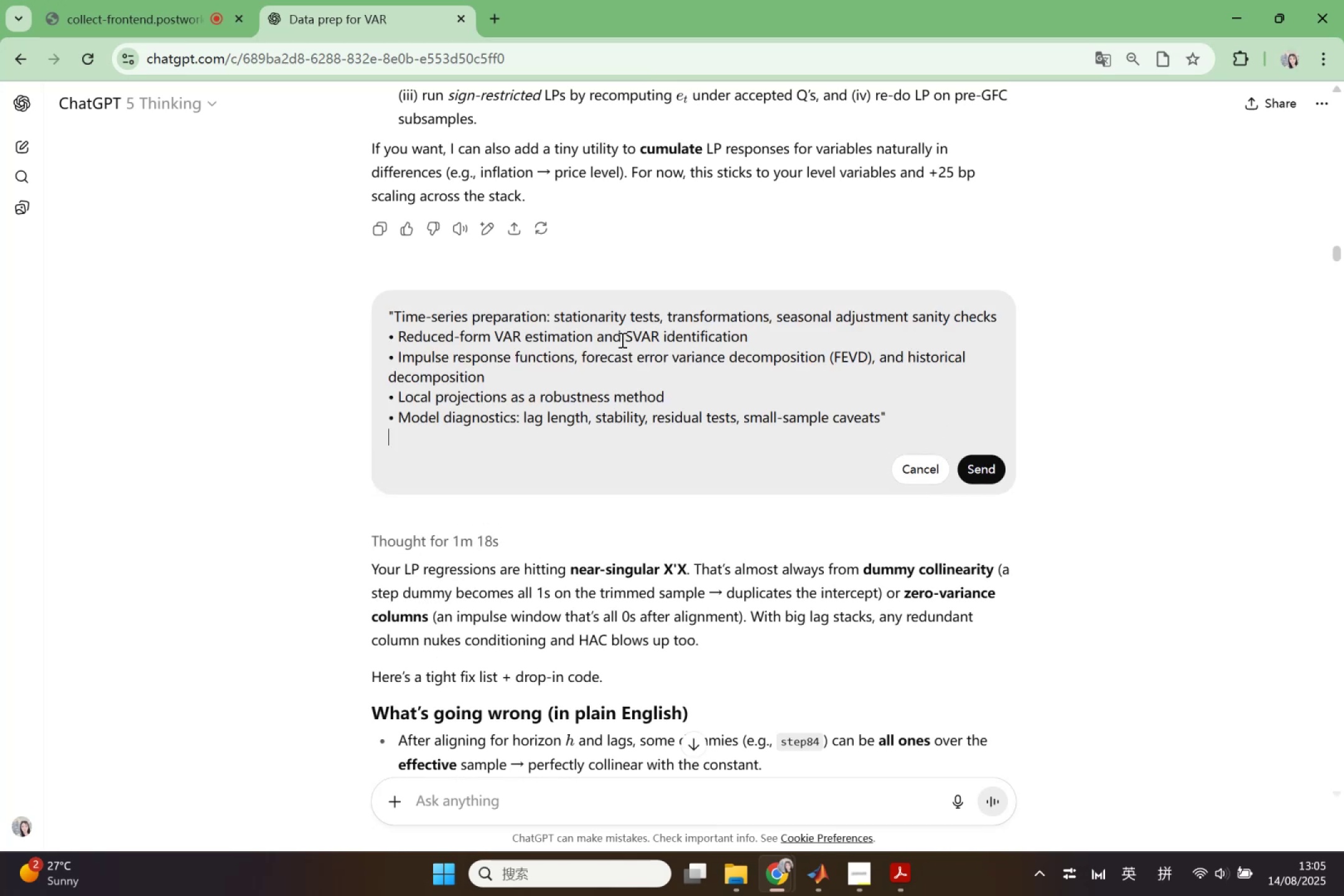 
key(Shift+Enter)
 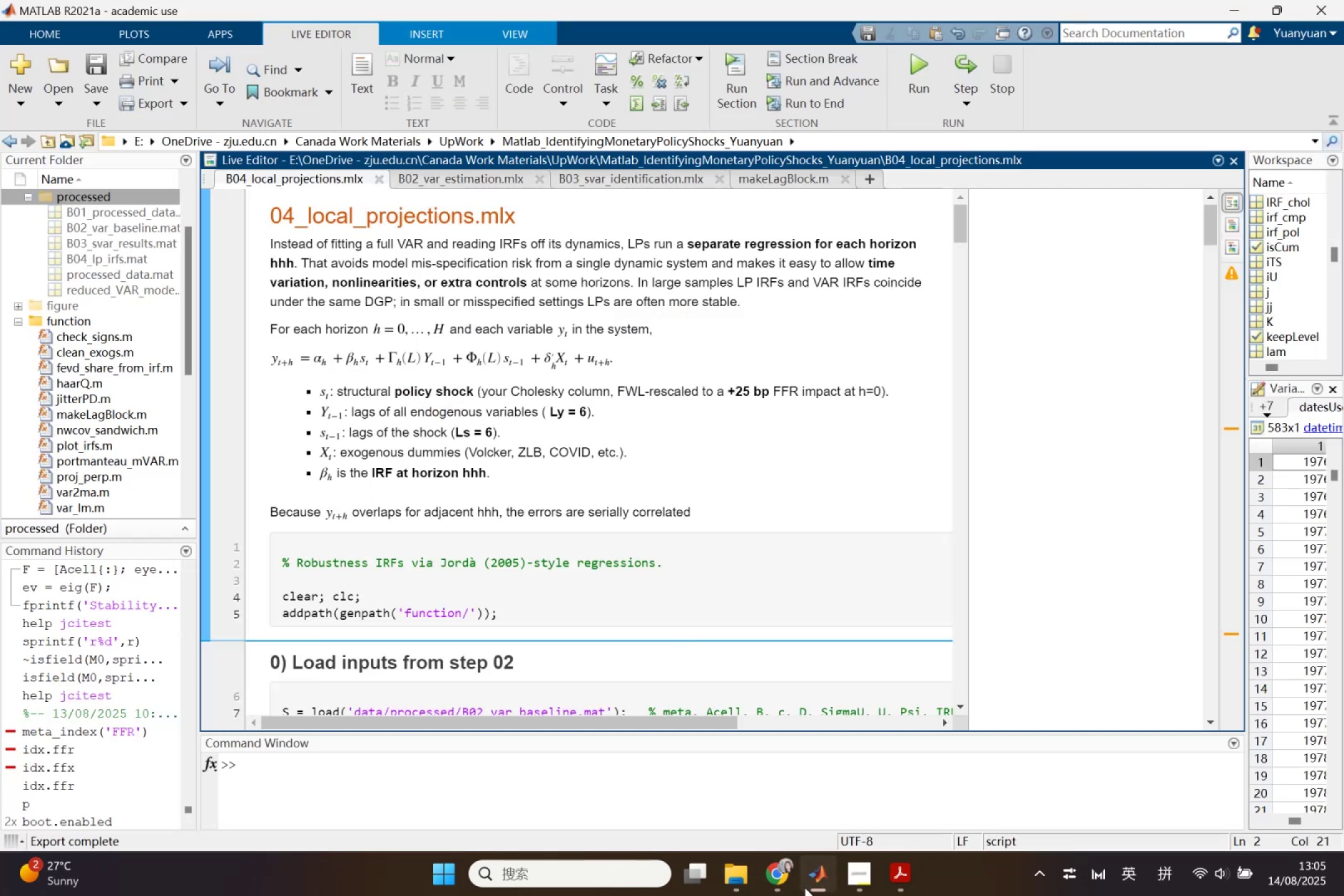 
left_click([897, 889])
 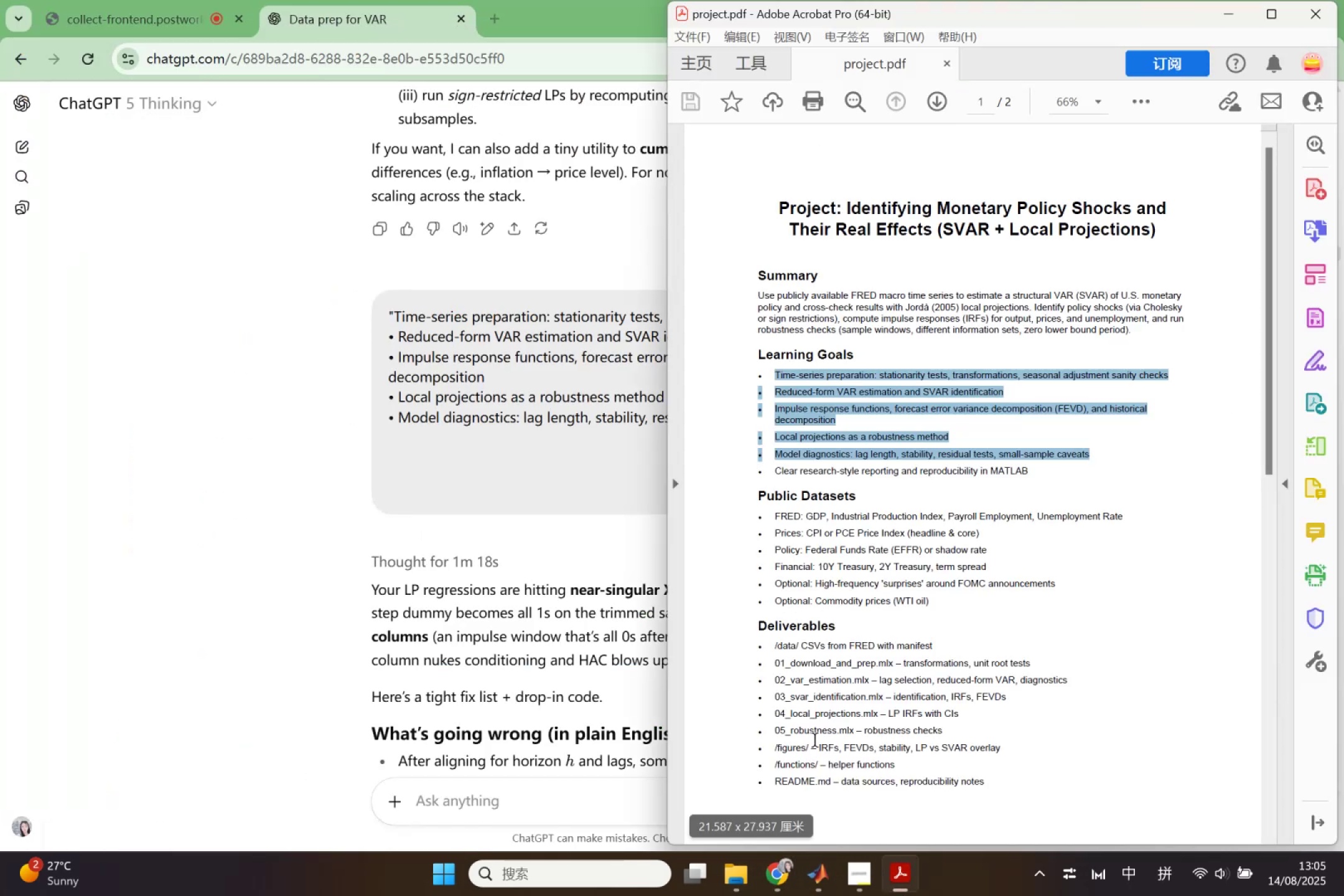 
left_click([816, 741])
 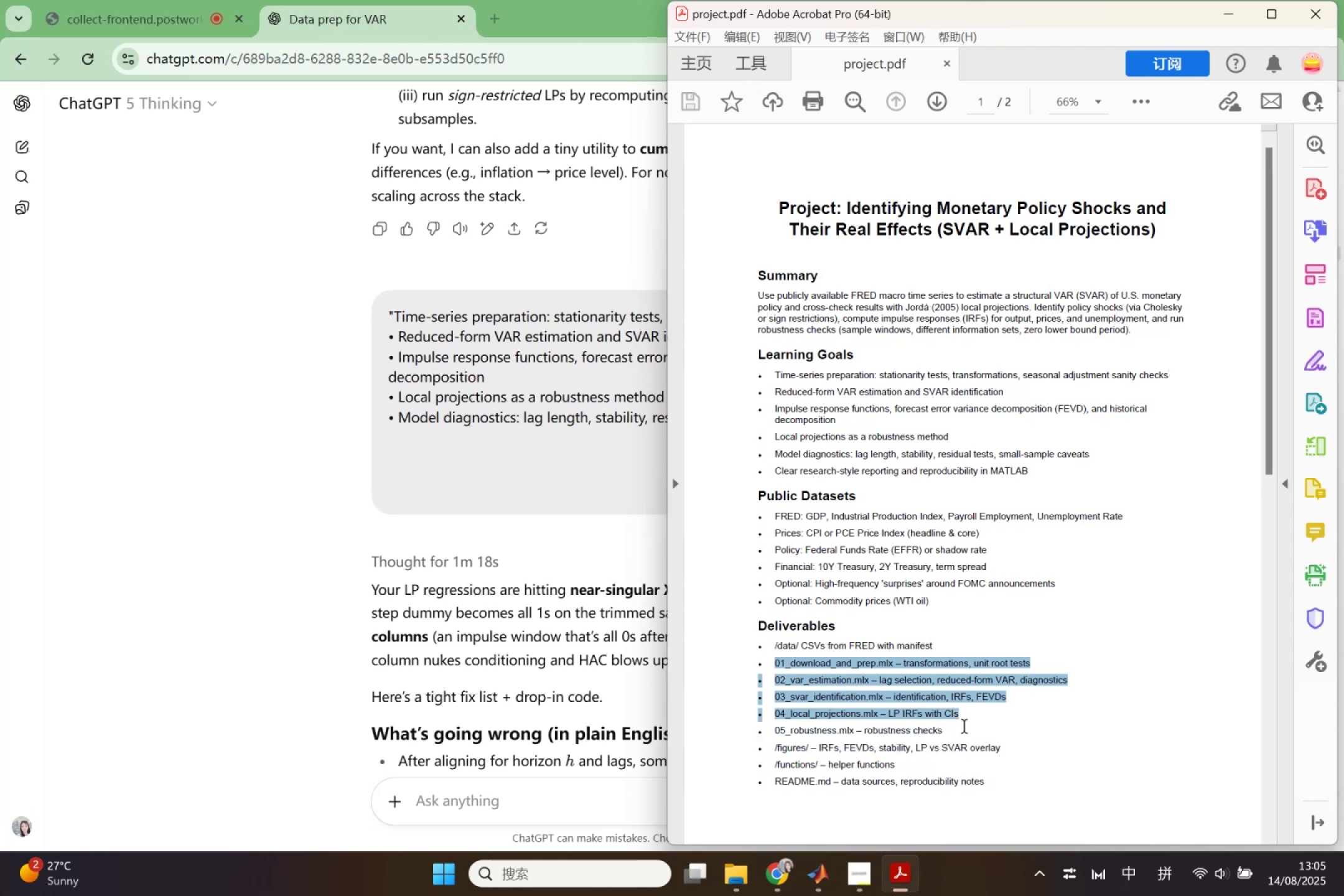 
wait(5.12)
 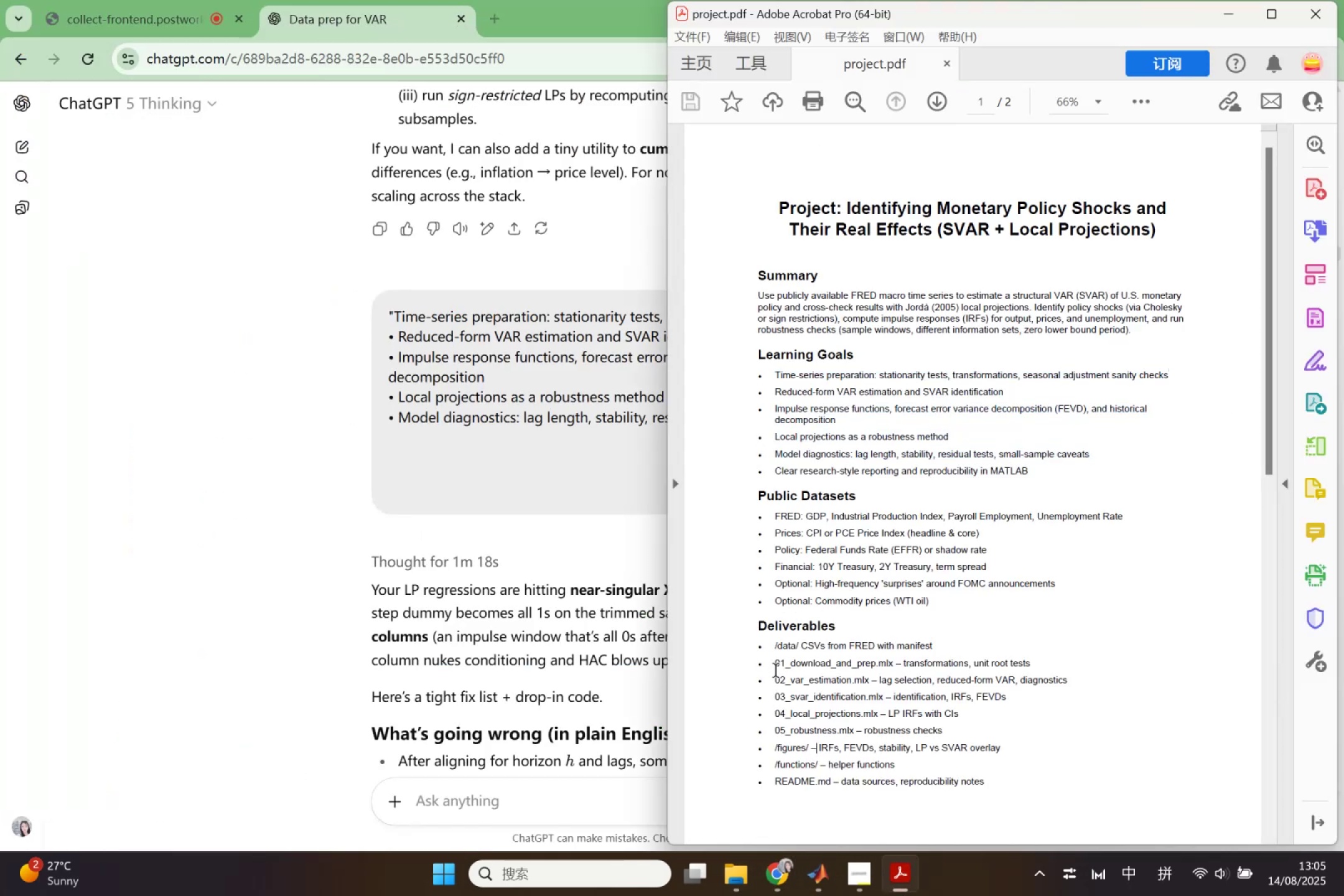 
key(Control+C)
 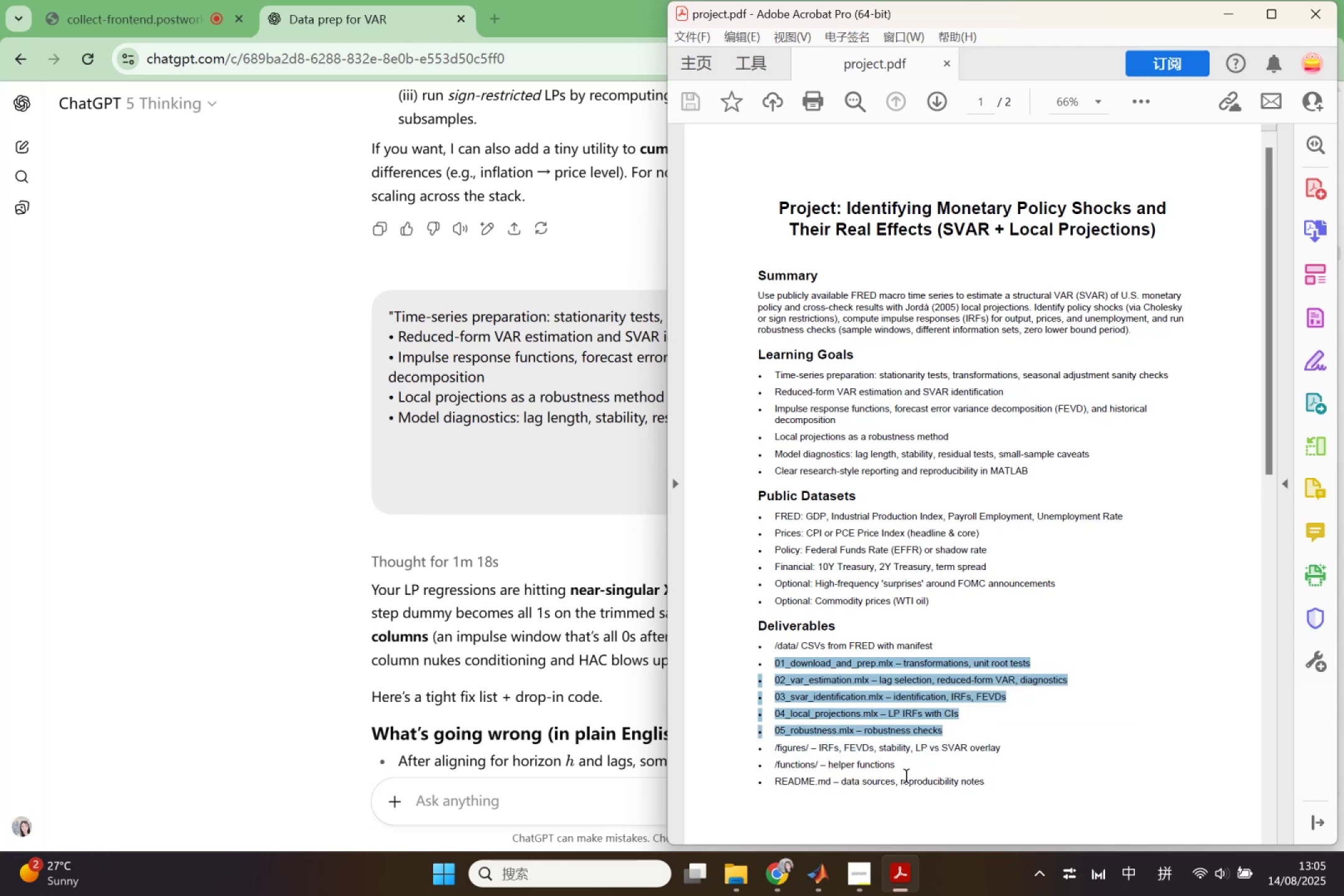 
scroll: coordinate [956, 795], scroll_direction: down, amount: 10.0
 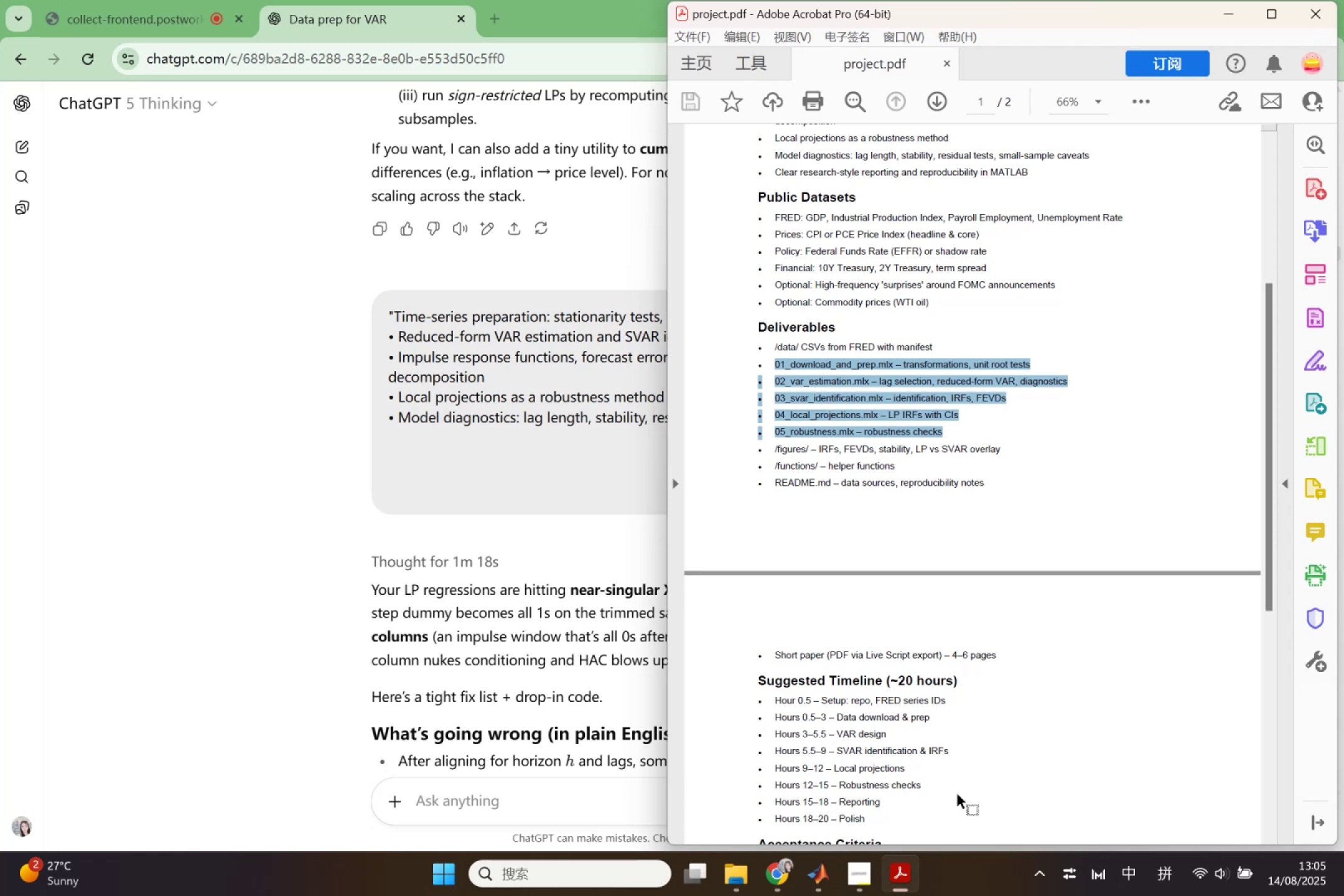 
wait(11.66)
 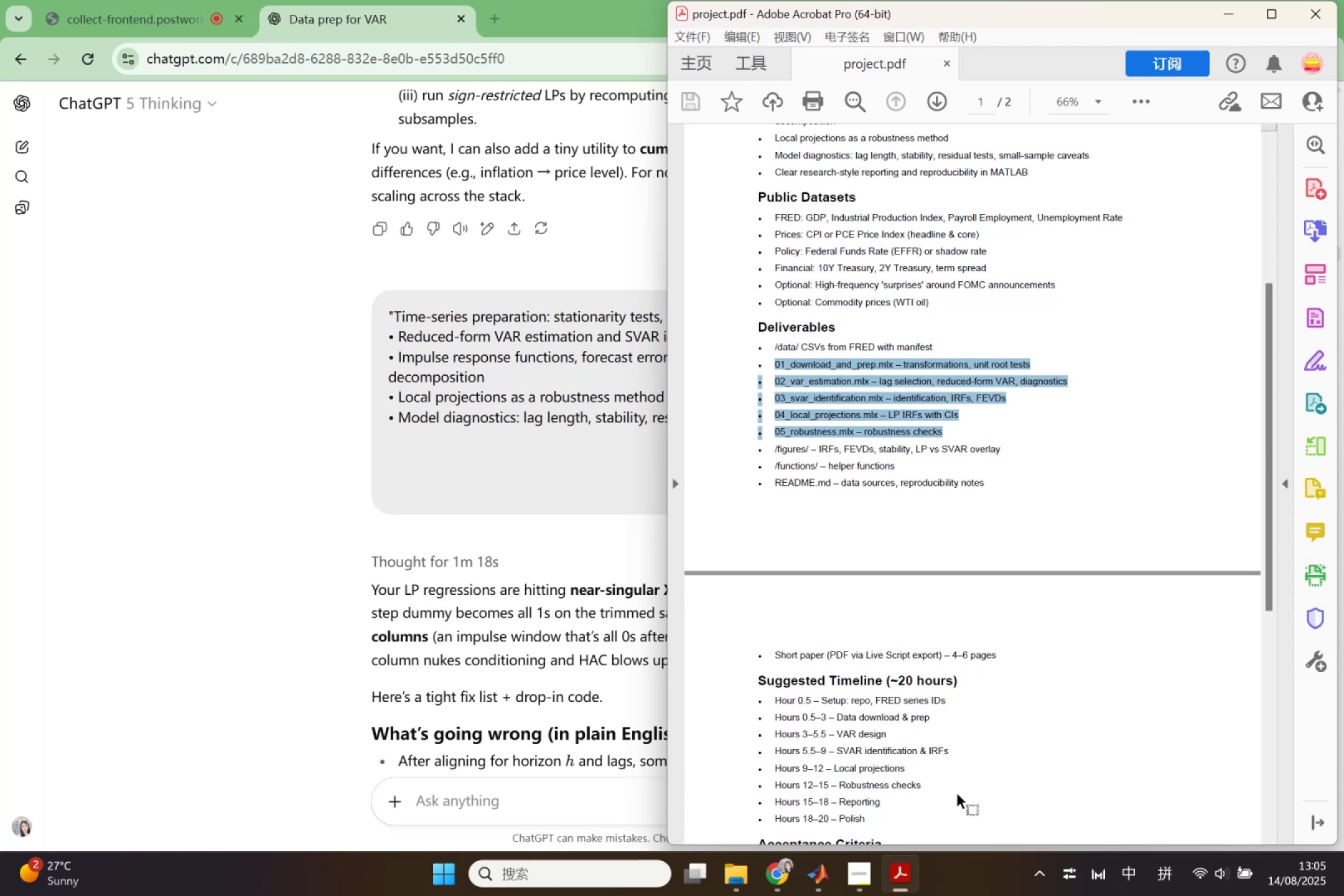 
left_click([622, 442])
 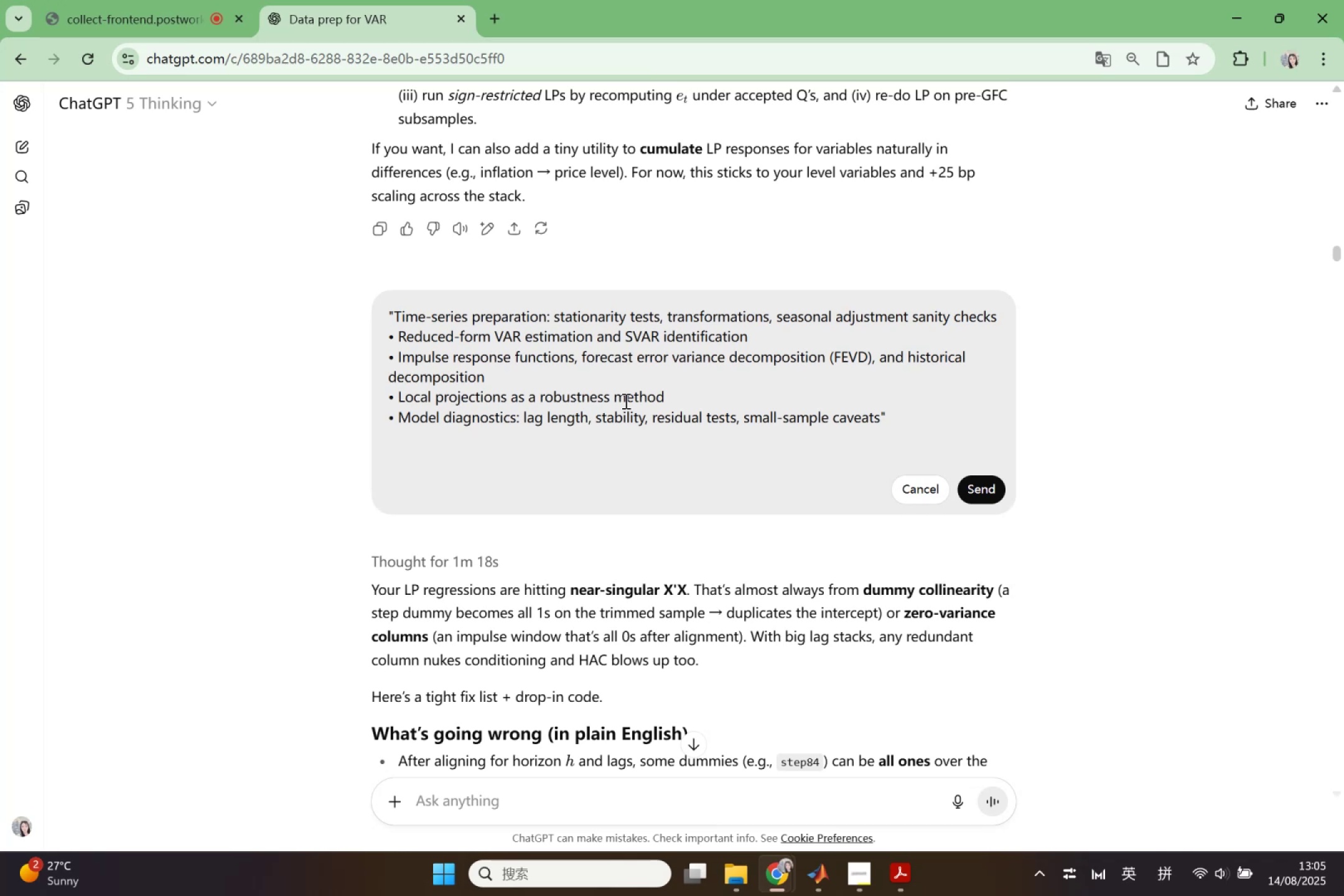 
key(Control+V)
 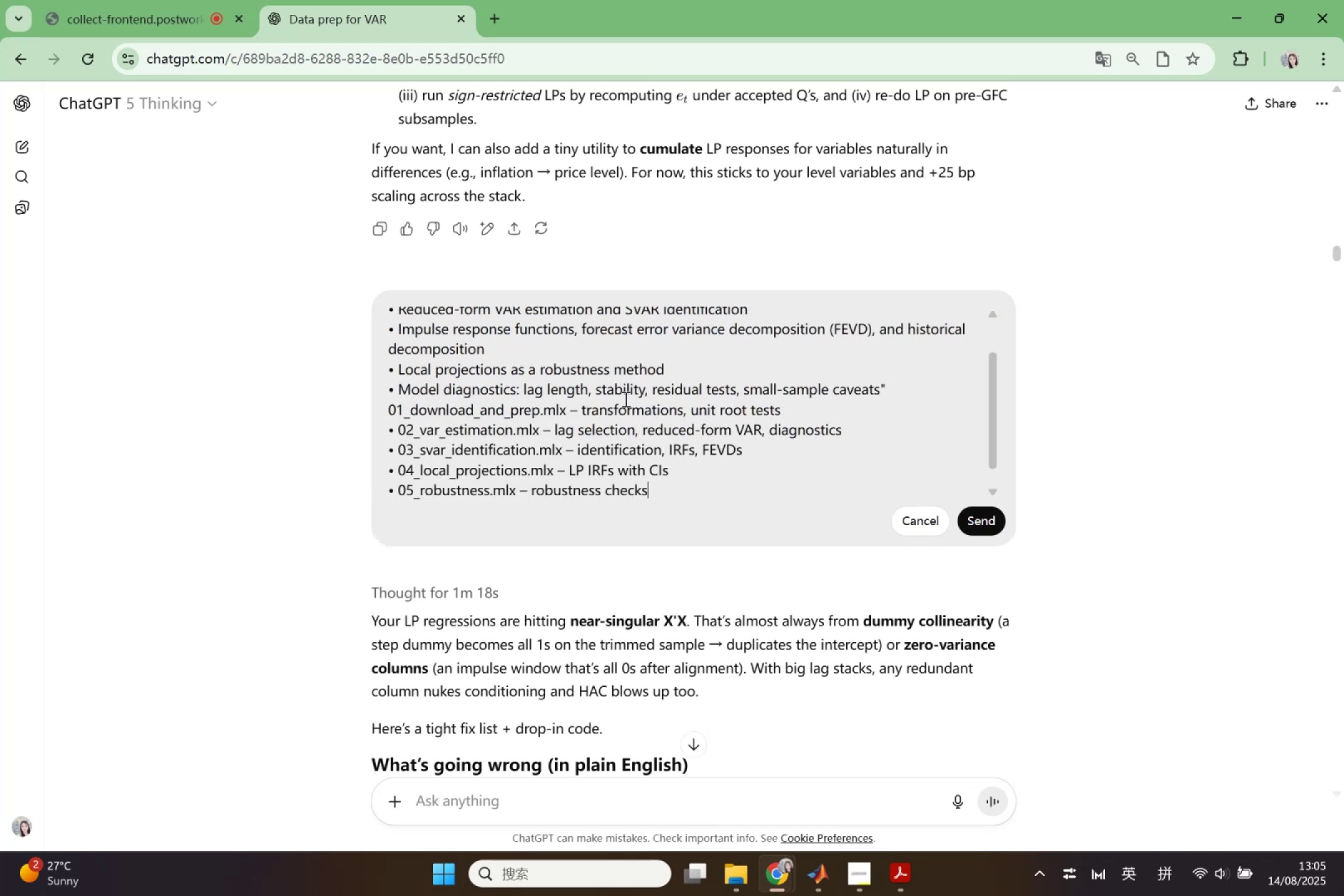 
key(Shift+Enter)
 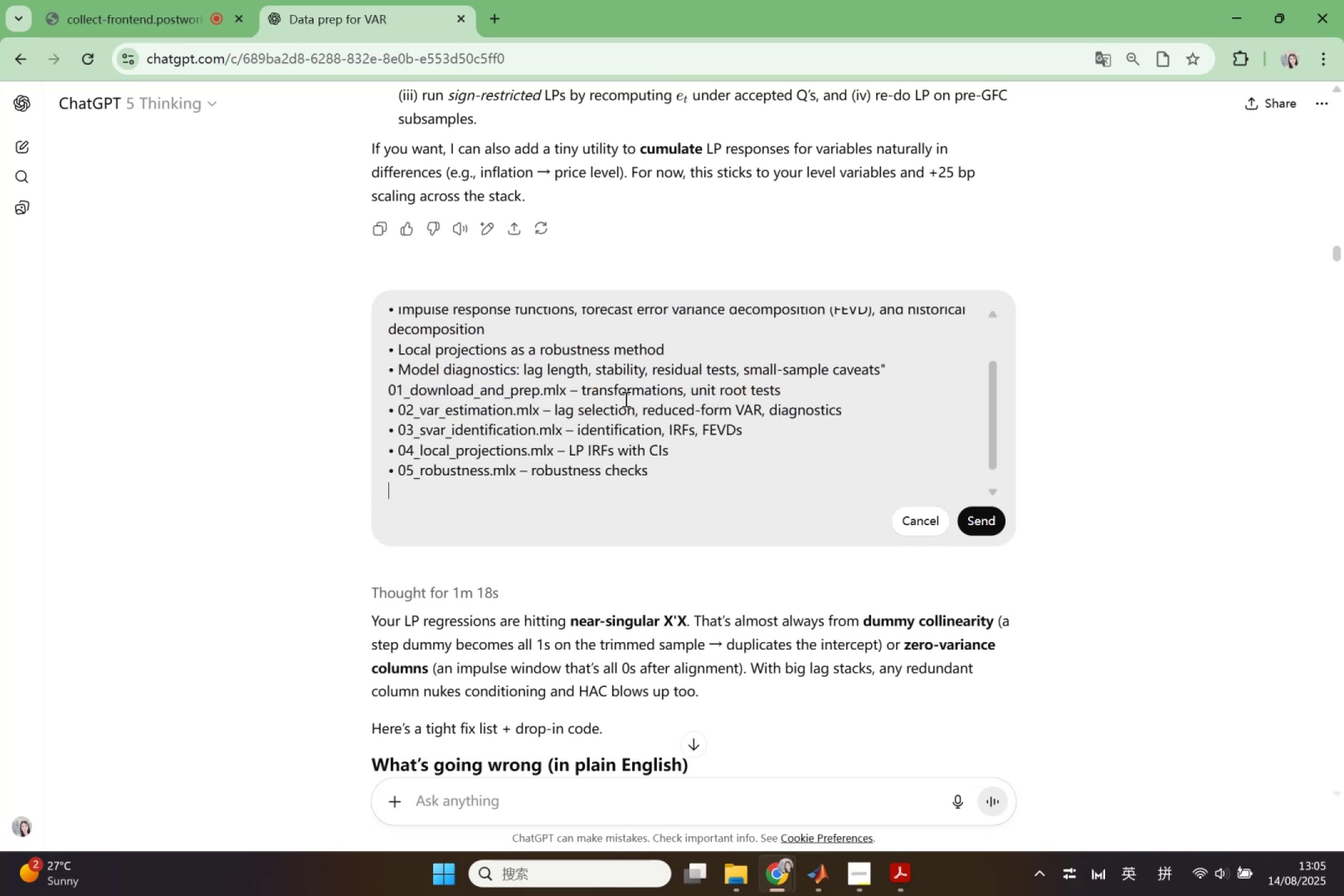 
key(Shift+Enter)
 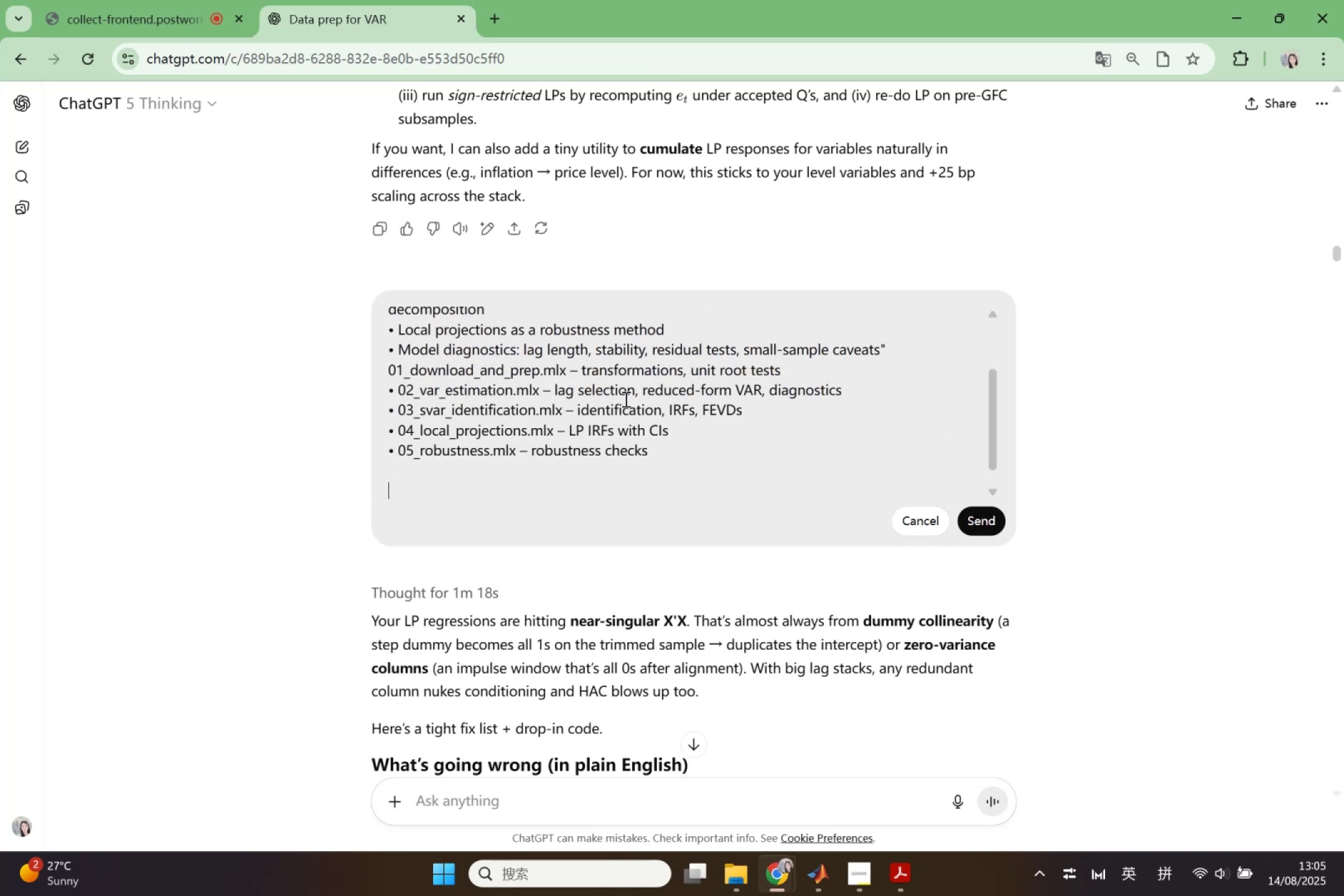 
type("")
key(Backspace)
key(Backspace)
type(baed)
key(Backspace)
key(Backspace)
type(sed ont)
key(Backspace)
type( the avoce)
key(Backspace)
key(Backspace)
key(Backspace)
key(Backspace)
key(Backspace)
type(b)
key(Backspace)
type(above targe )
key(Backspace)
type(t and file structe)
key(Backspace)
key(Backspace)
key(Backspace)
key(Backspace)
key(Backspace)
key(Backspace)
key(Backspace)
key(Backspace)
type(s)
 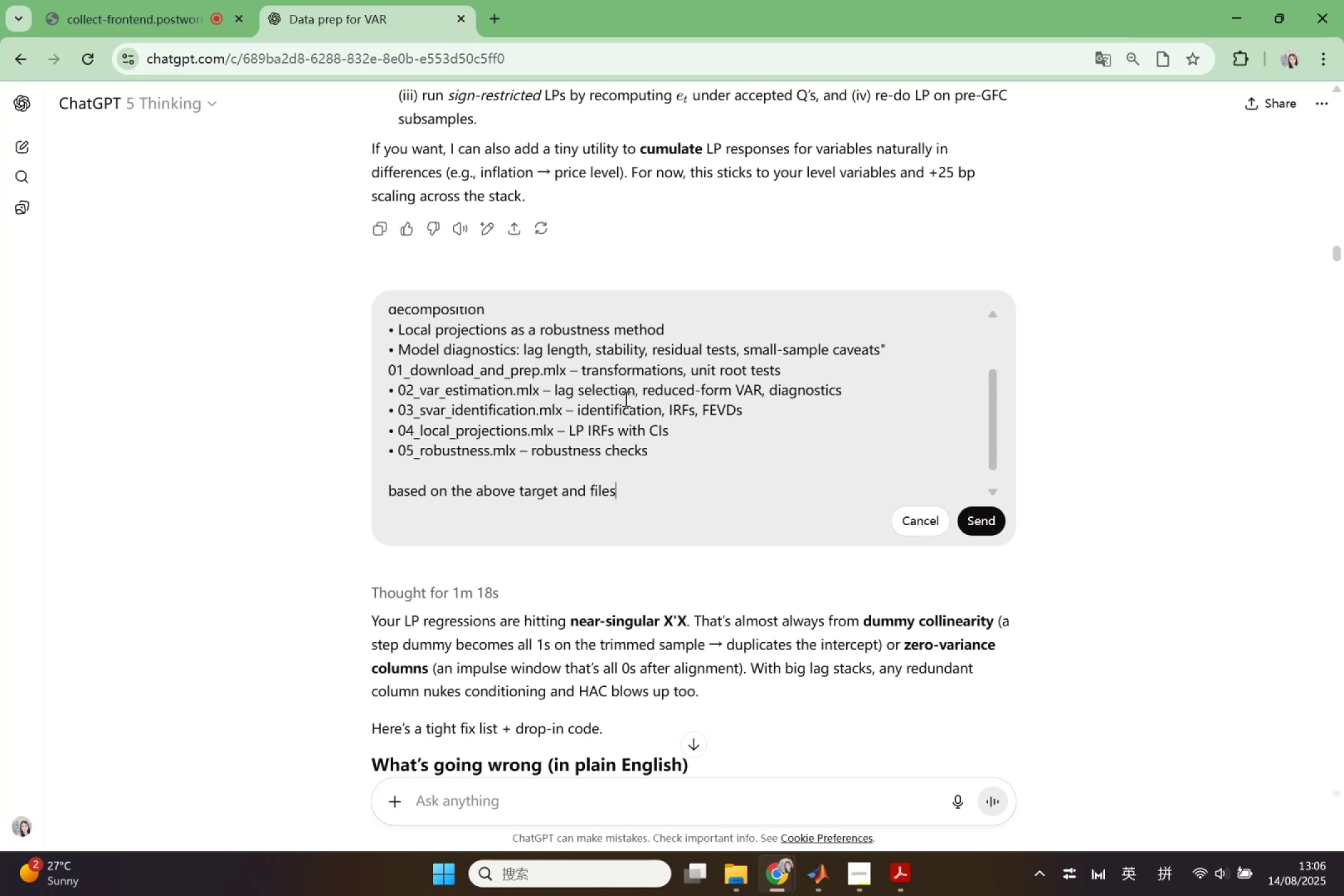 
key(ArrowLeft)
 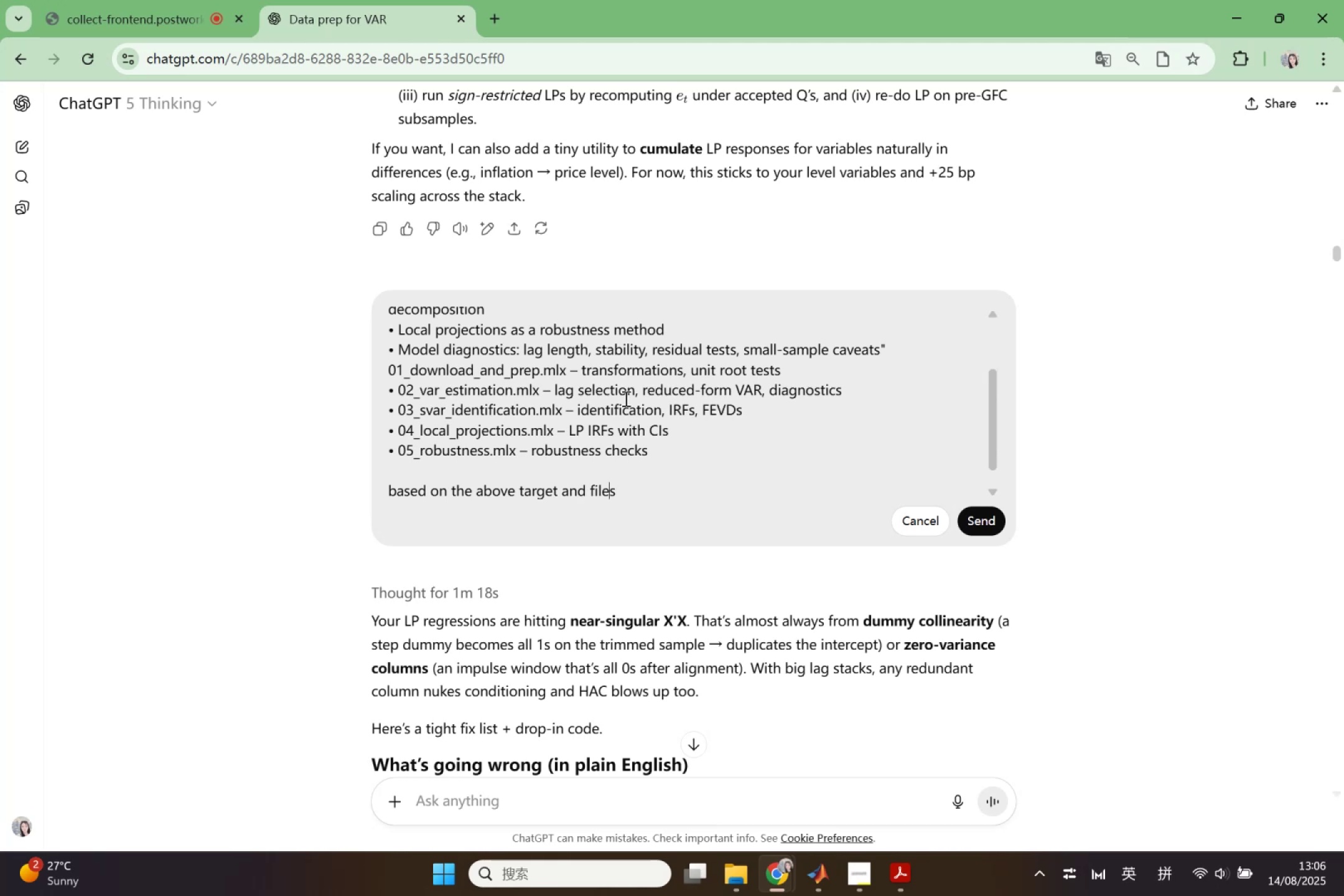 
key(ArrowLeft)
 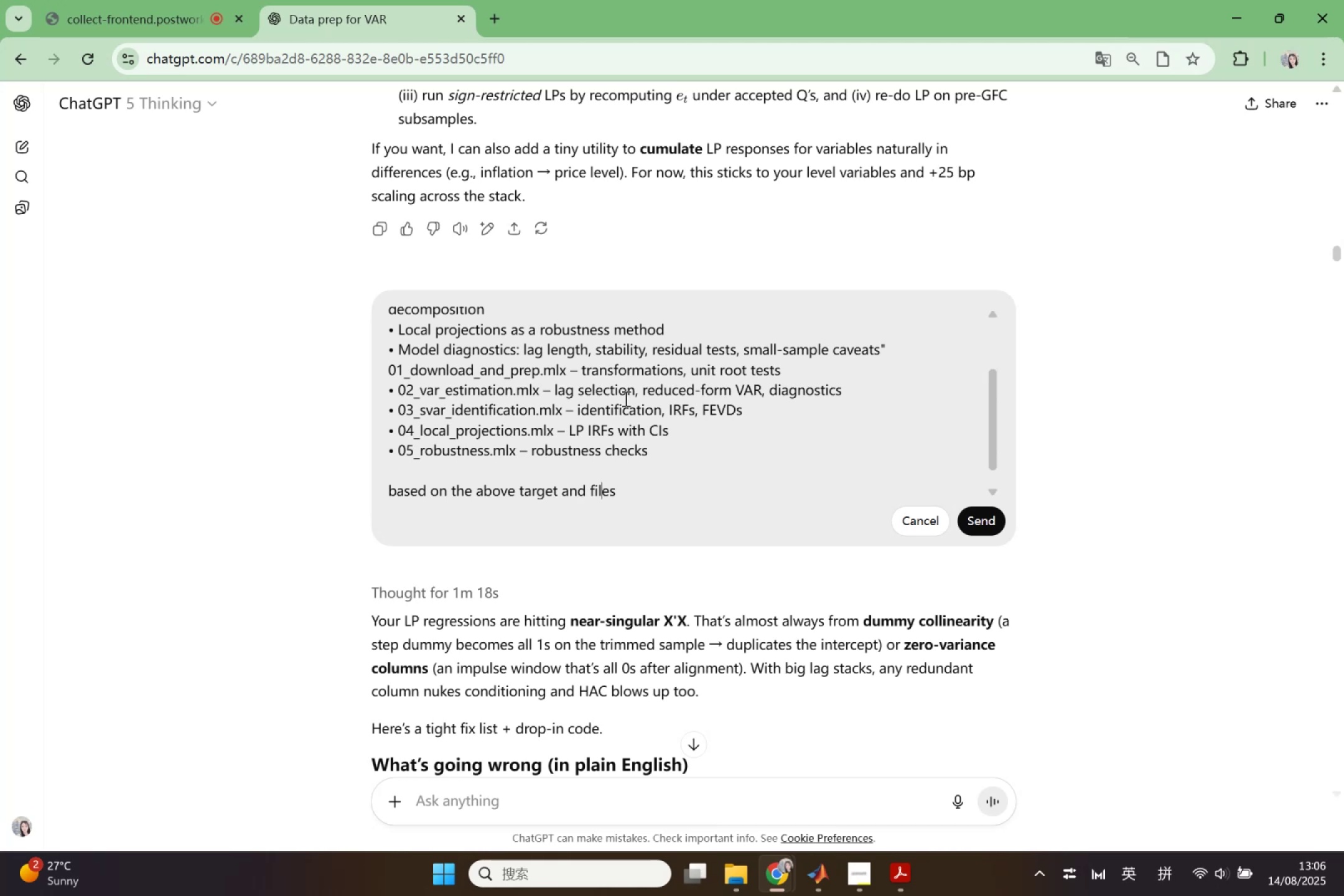 
key(ArrowLeft)
 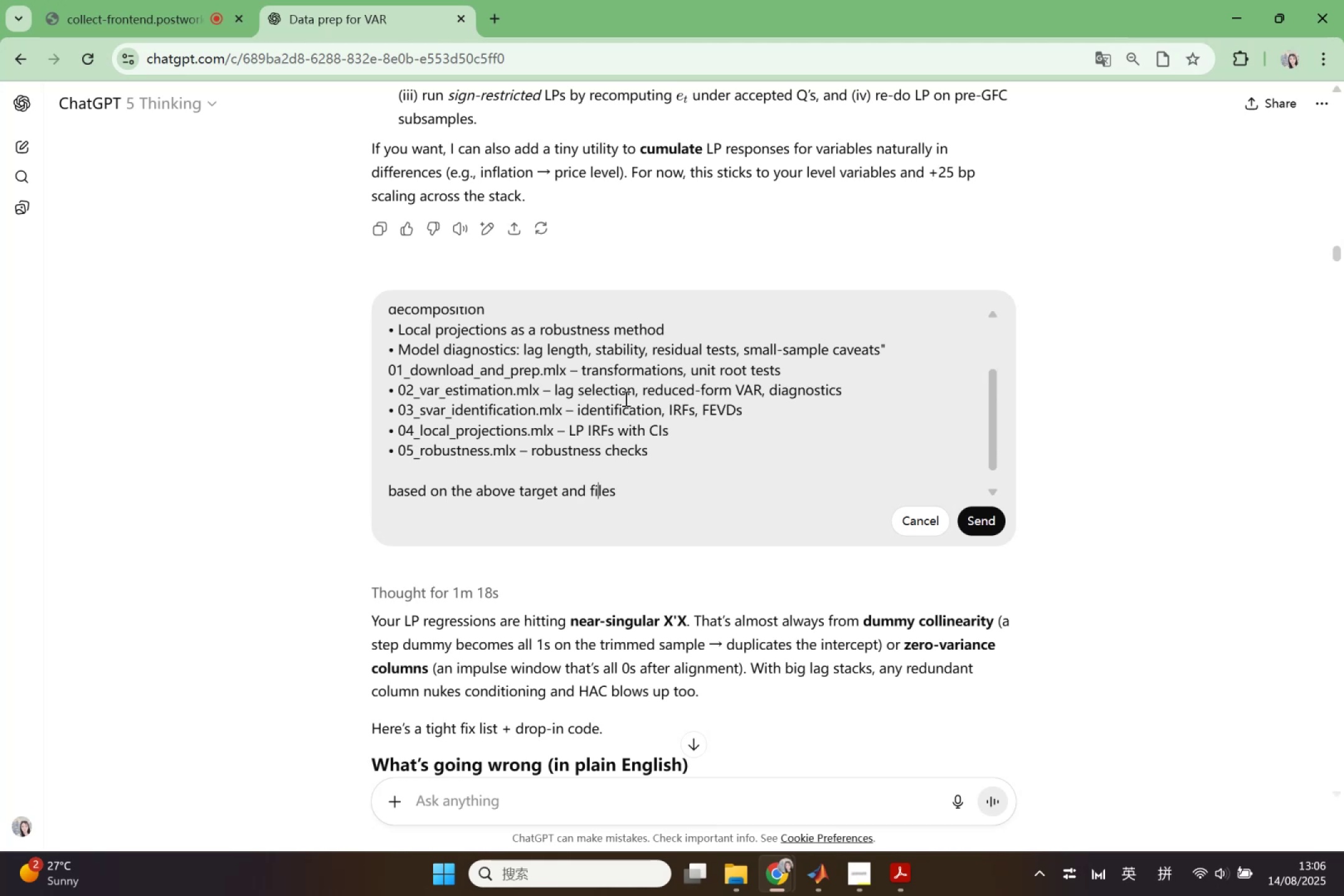 
key(ArrowUp)
 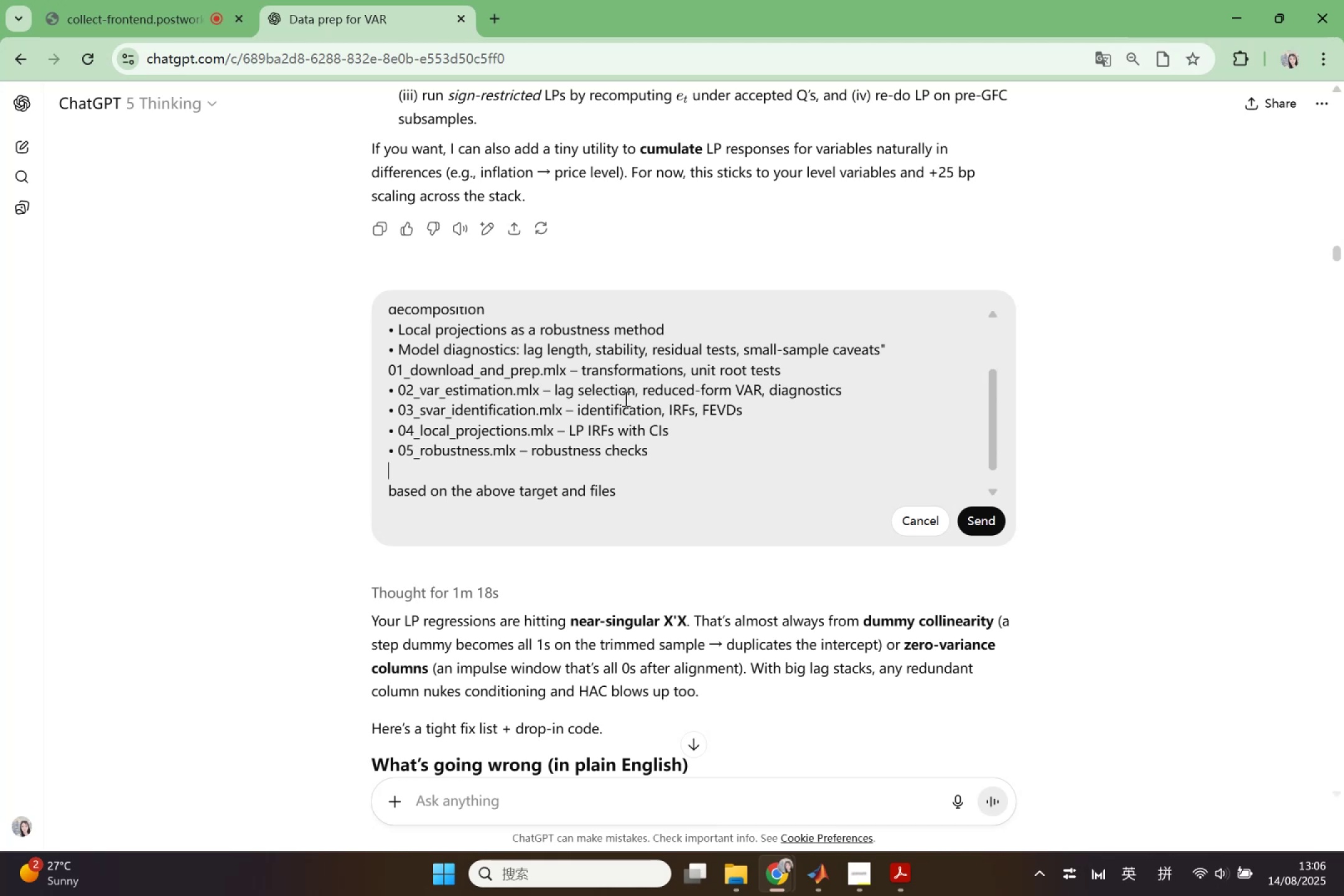 
key(ArrowUp)
 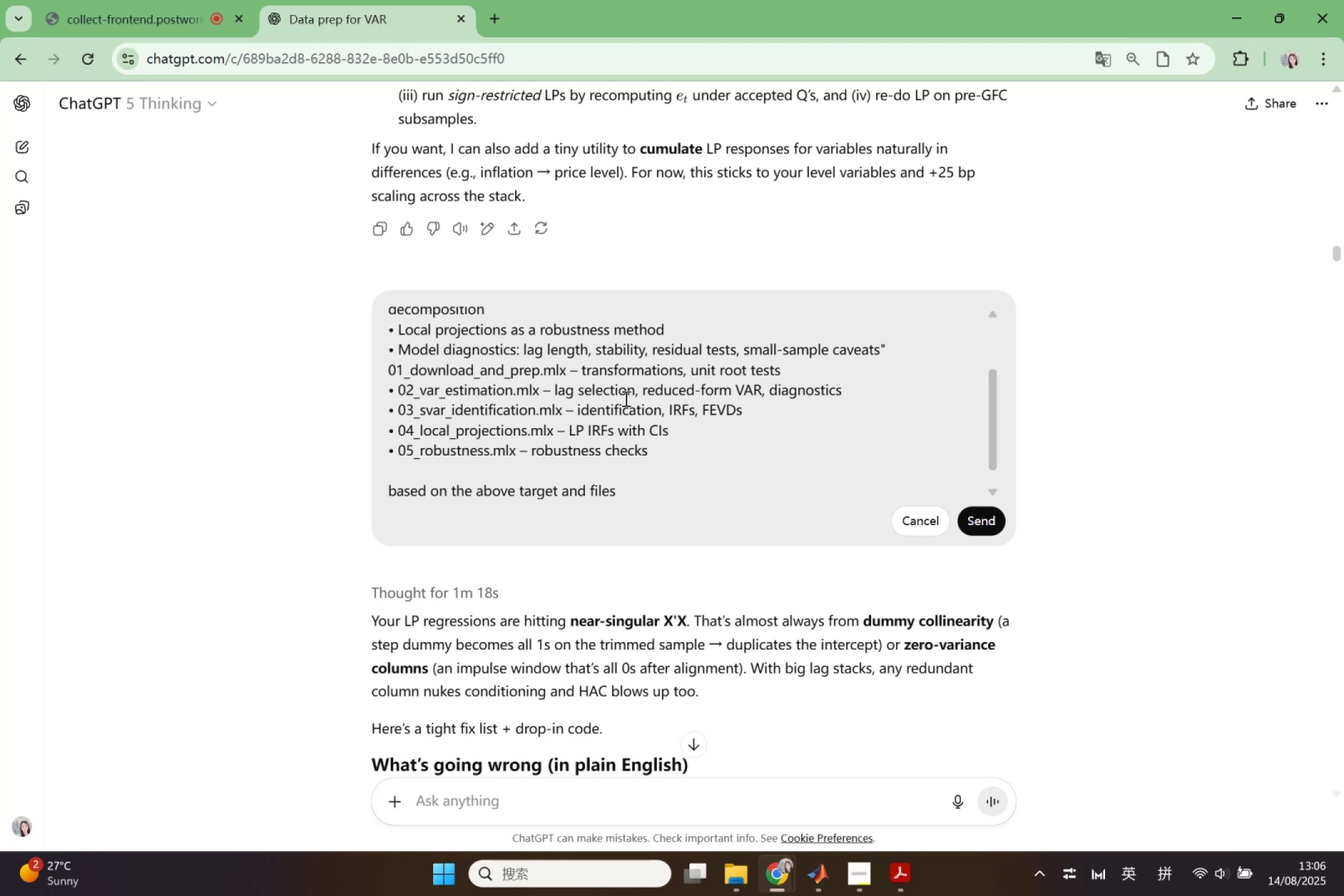 
key(ArrowDown)
 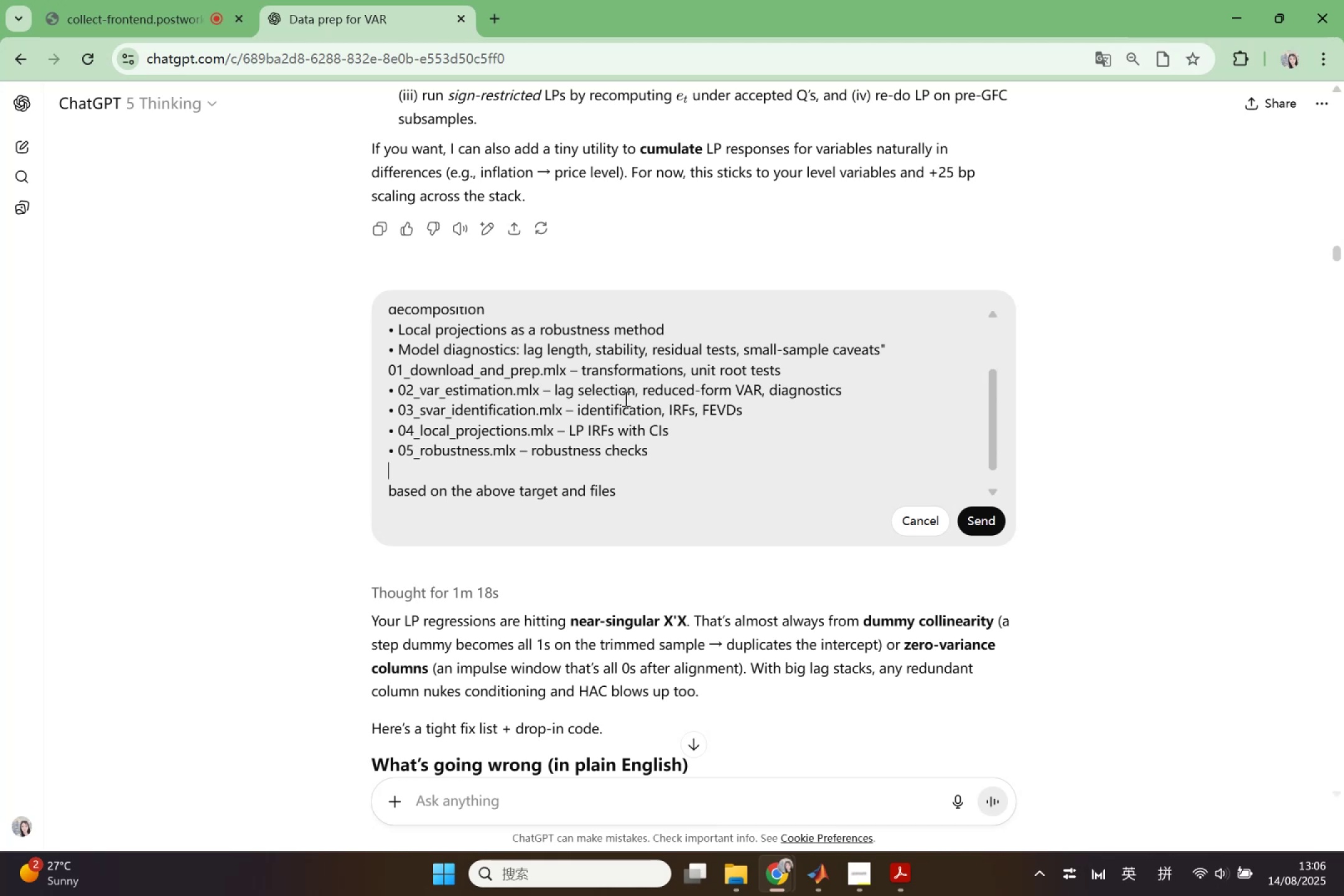 
key(ArrowDown)
 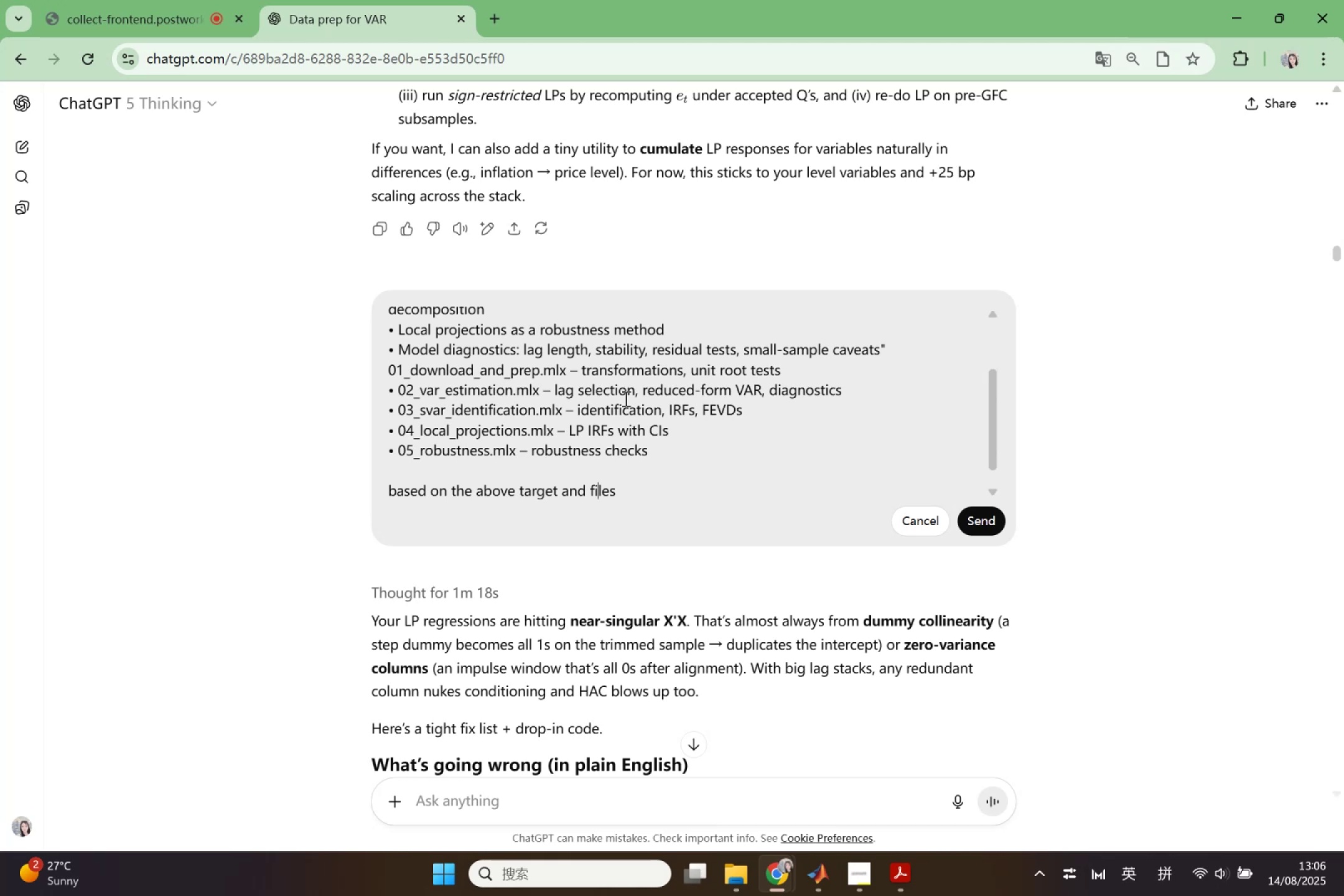 
key(ArrowLeft)
 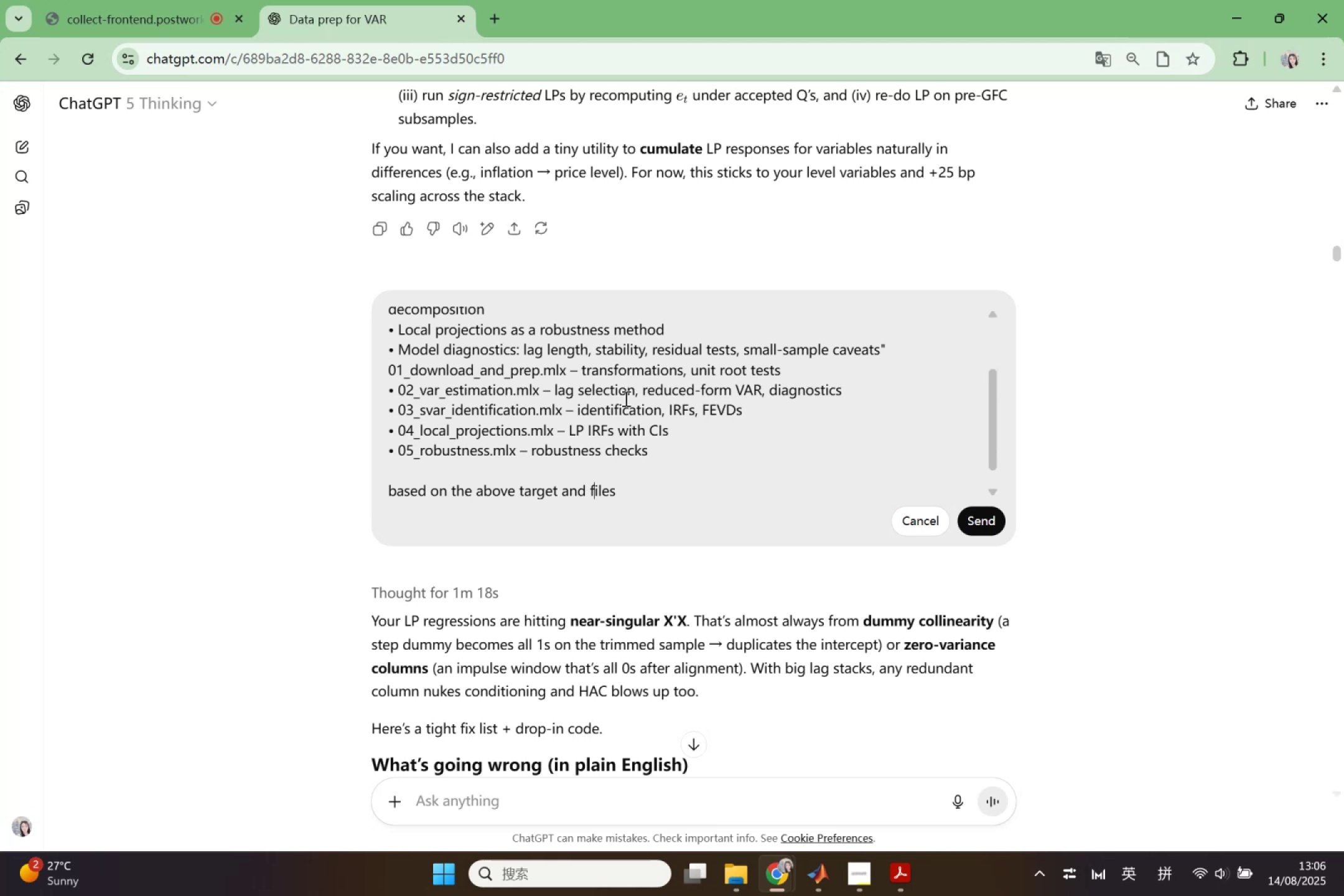 
key(ArrowLeft)
 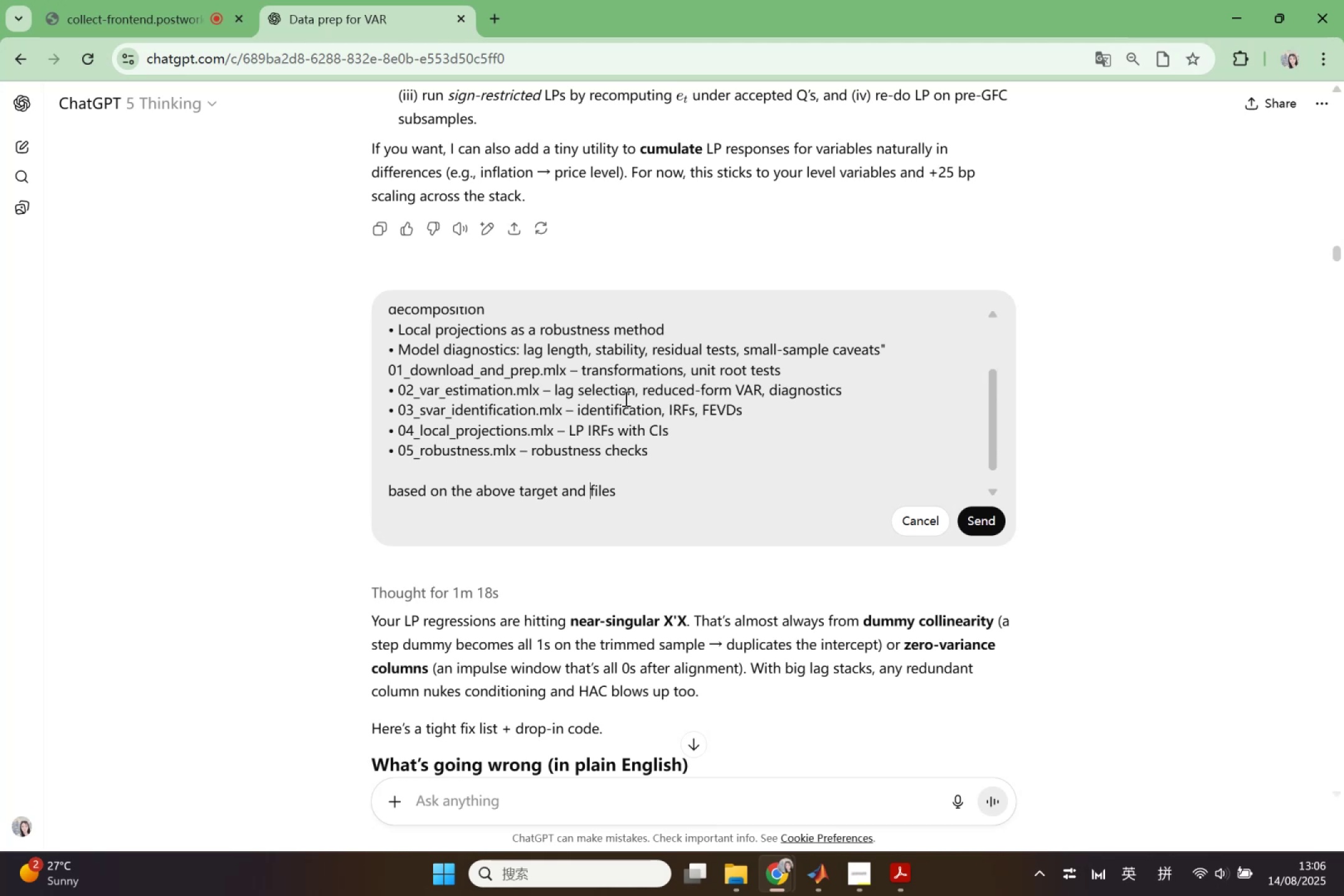 
type(the )
 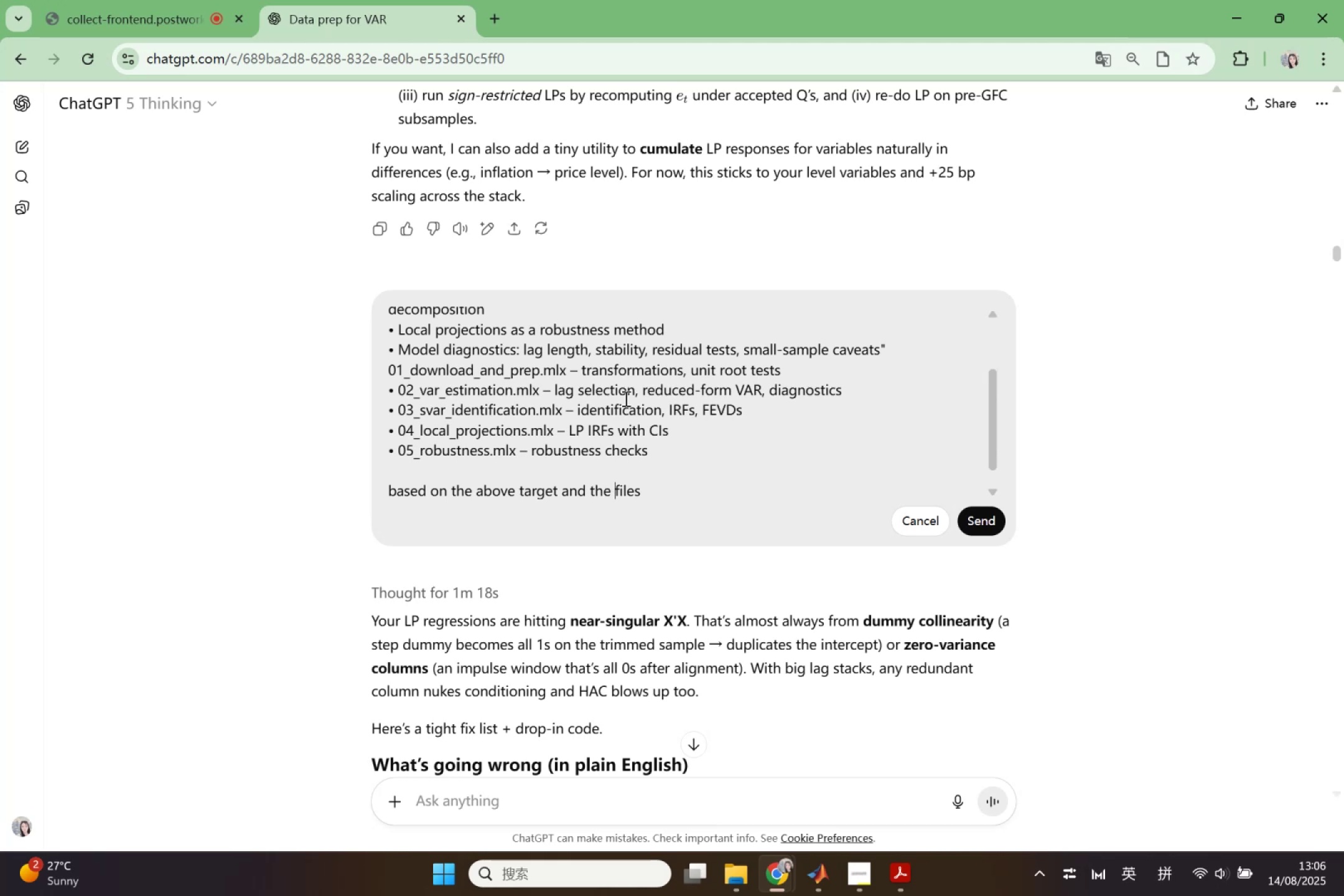 
key(ArrowRight)
 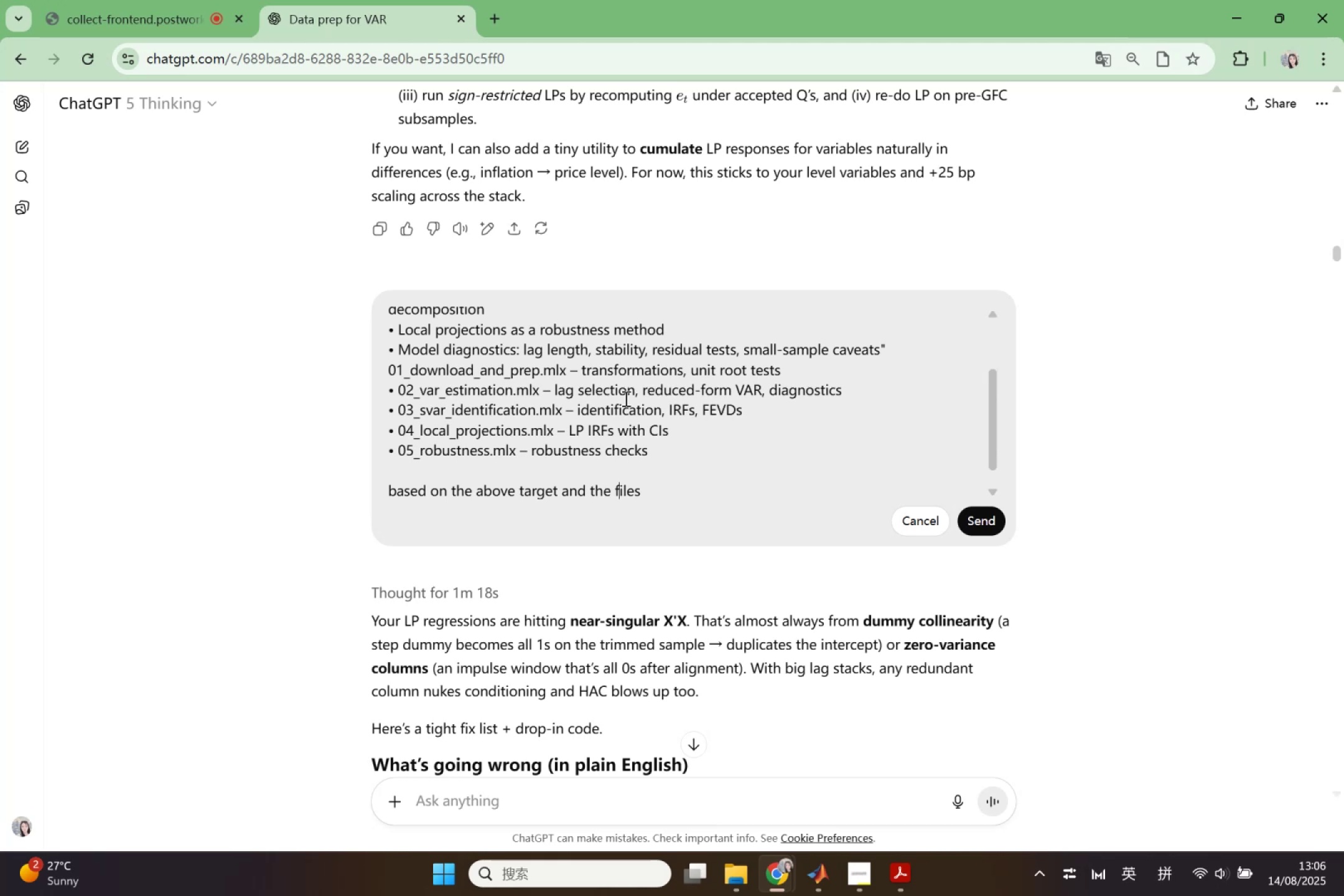 
key(ArrowRight)
 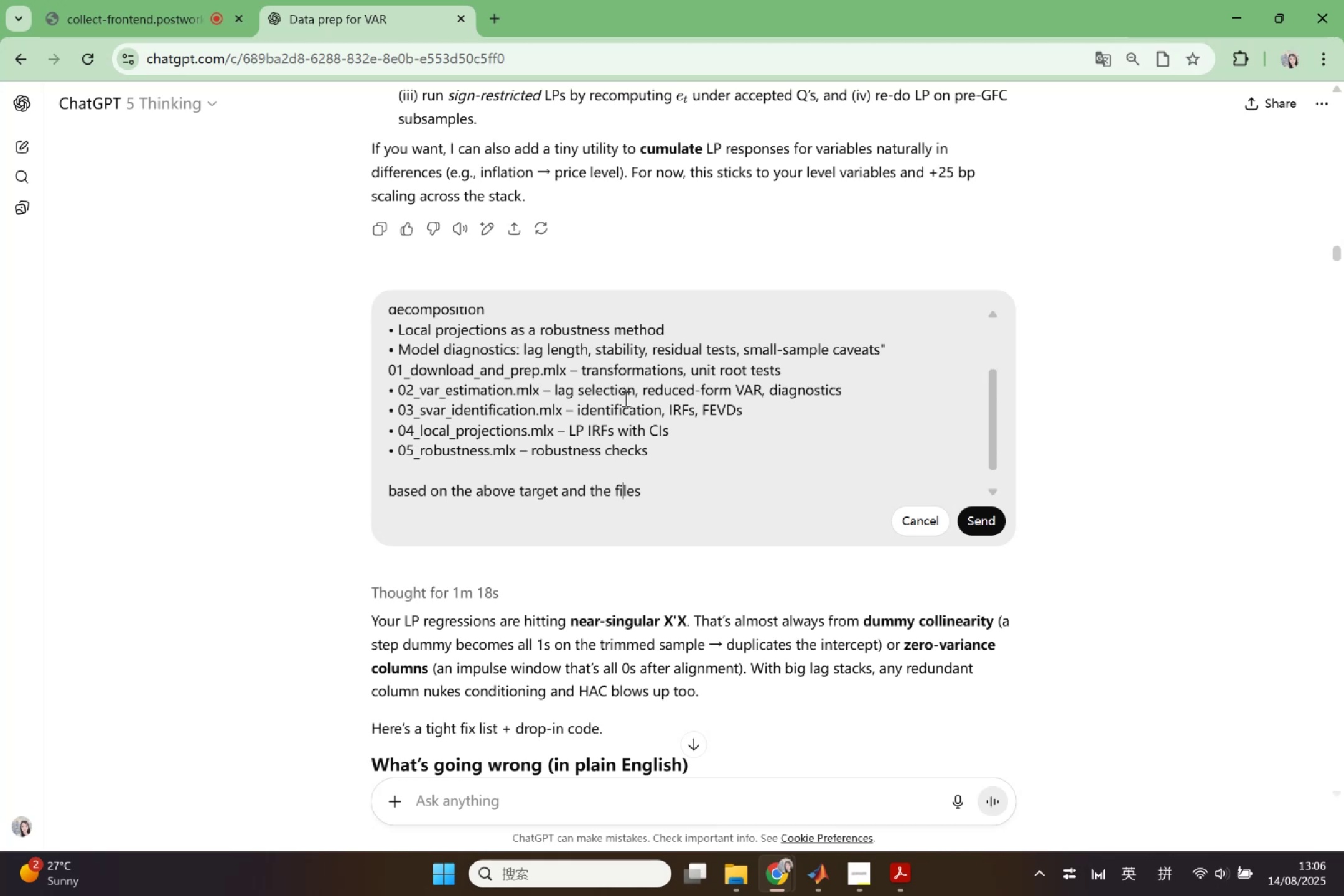 
key(ArrowRight)
 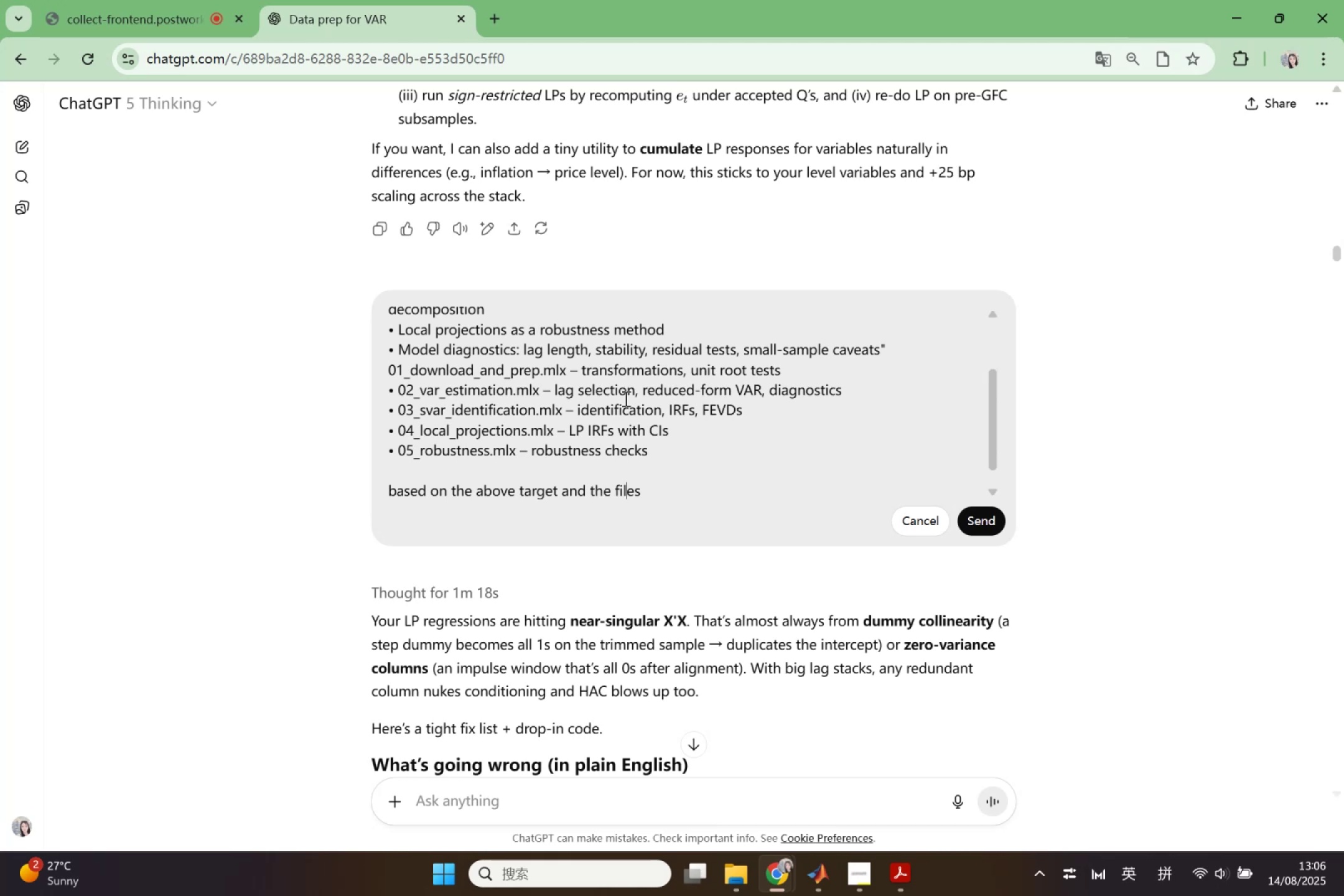 
key(ArrowRight)
 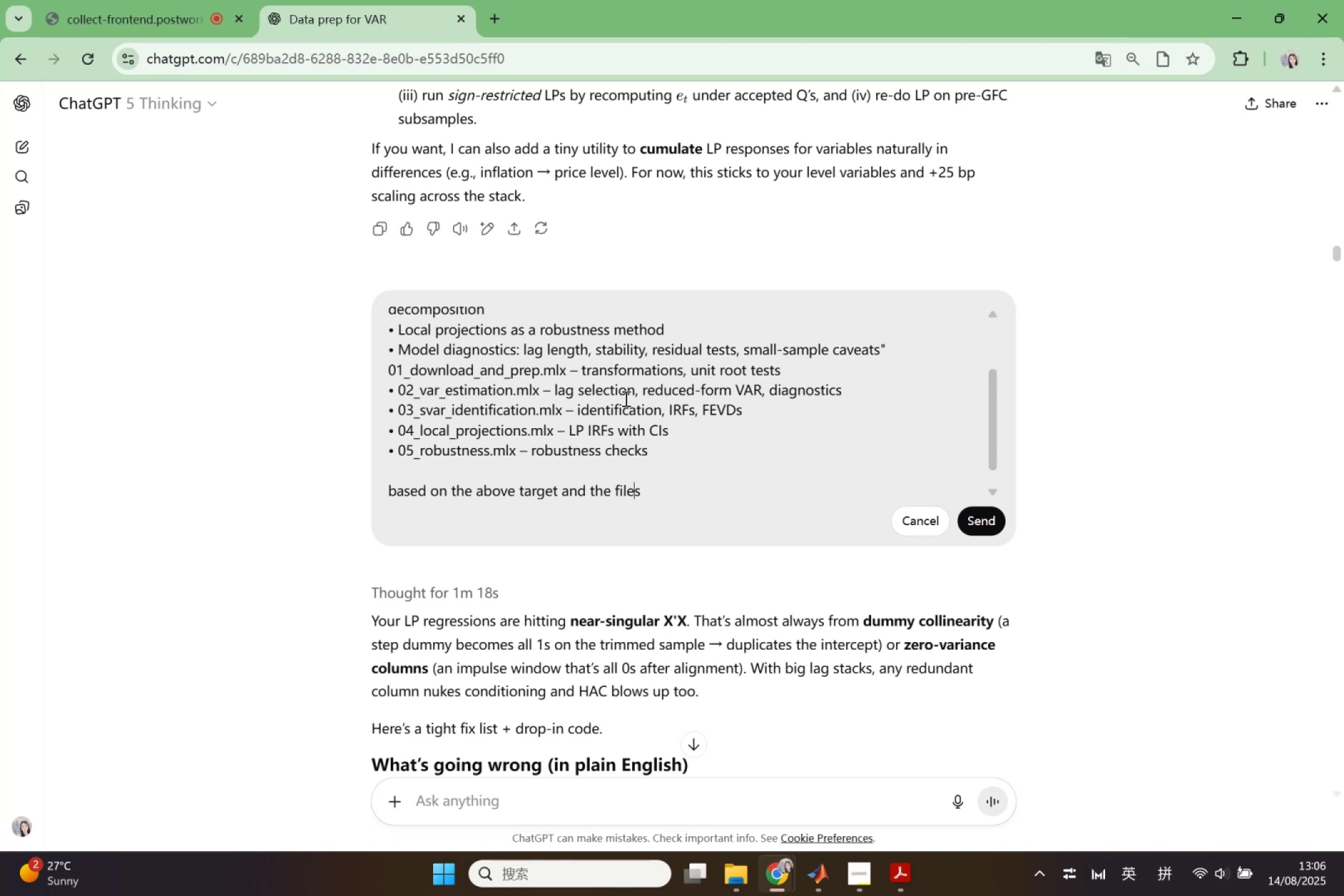 
key(ArrowRight)
 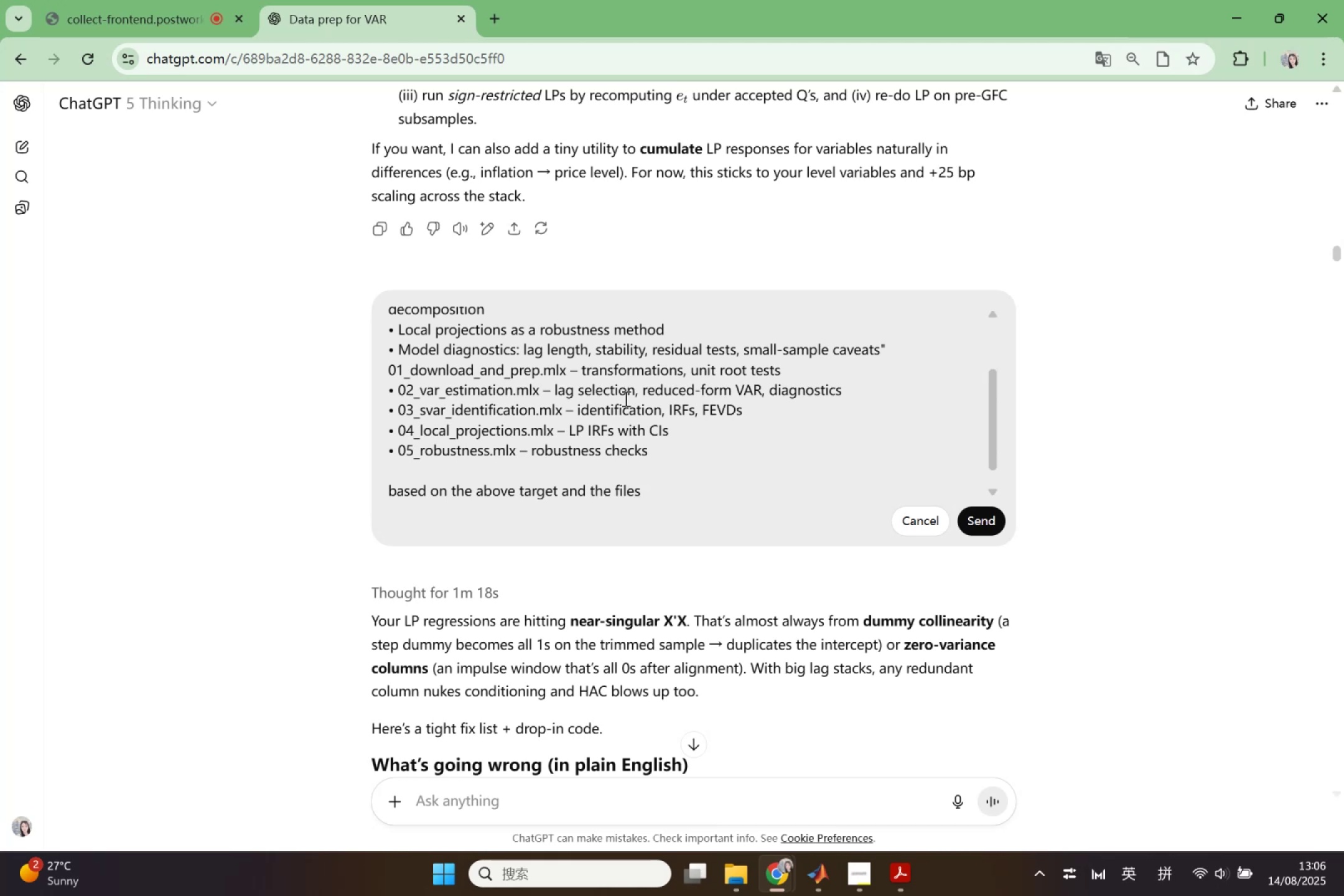 
type('name)
 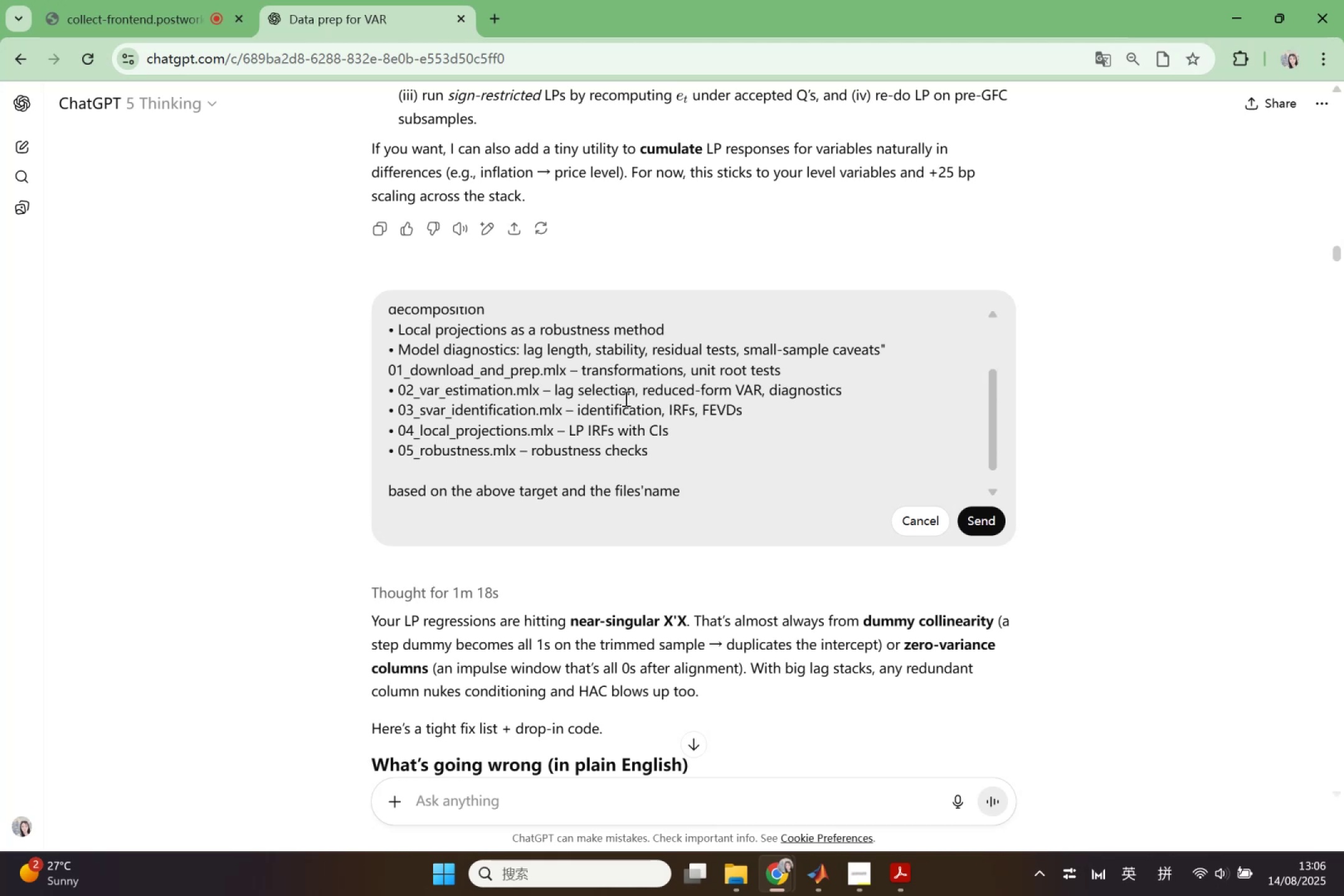 
key(ArrowLeft)
 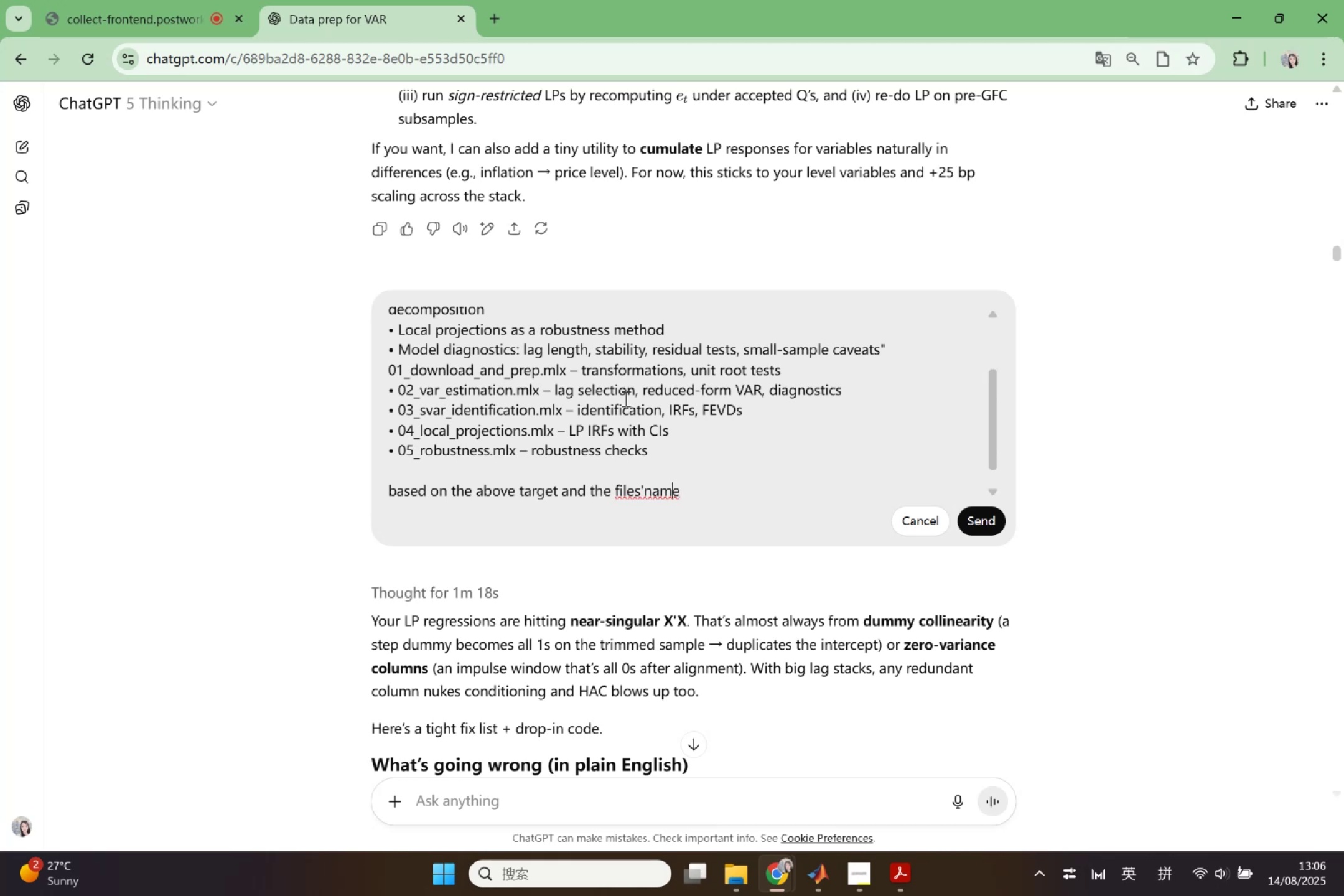 
key(ArrowLeft)
 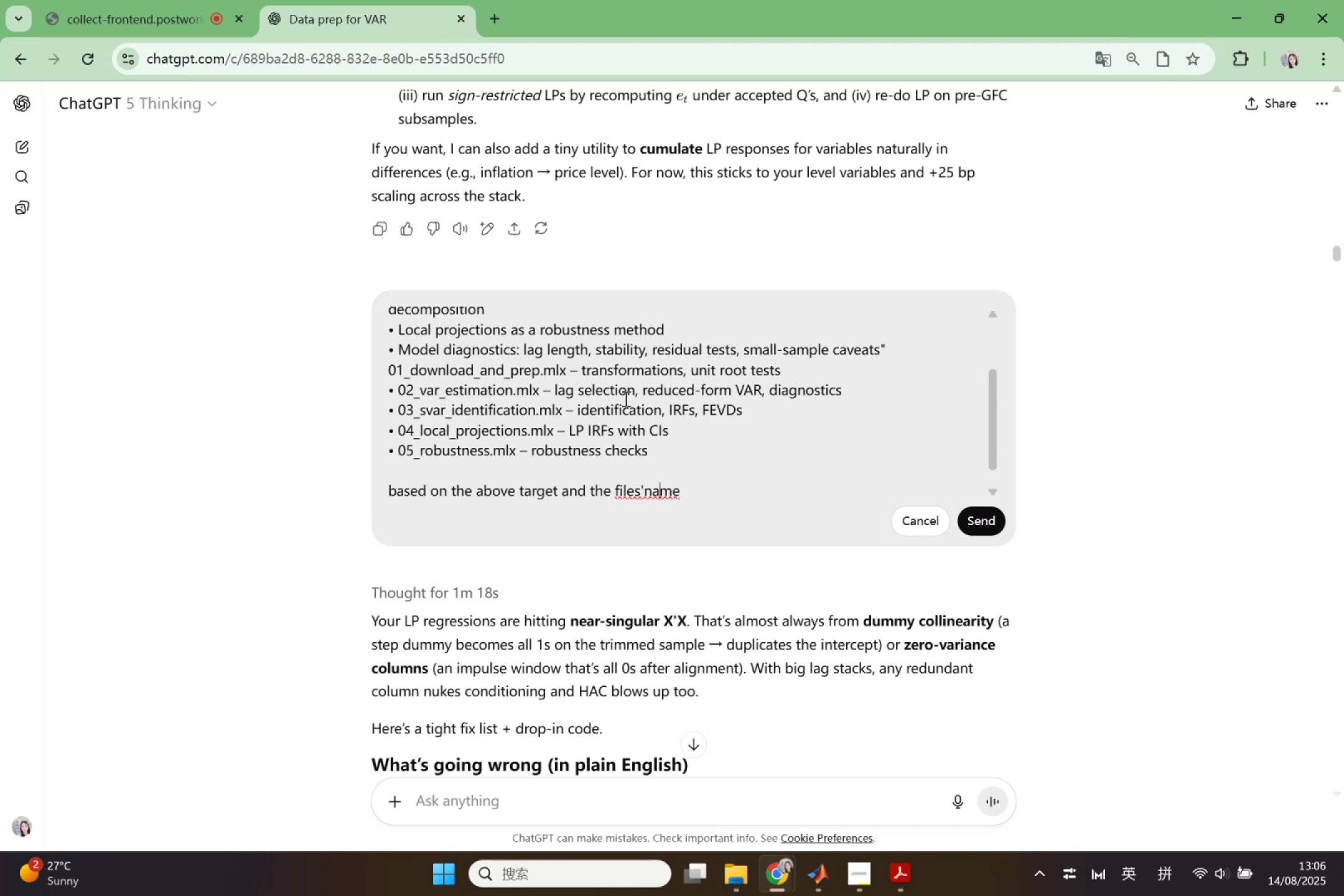 
key(ArrowLeft)
 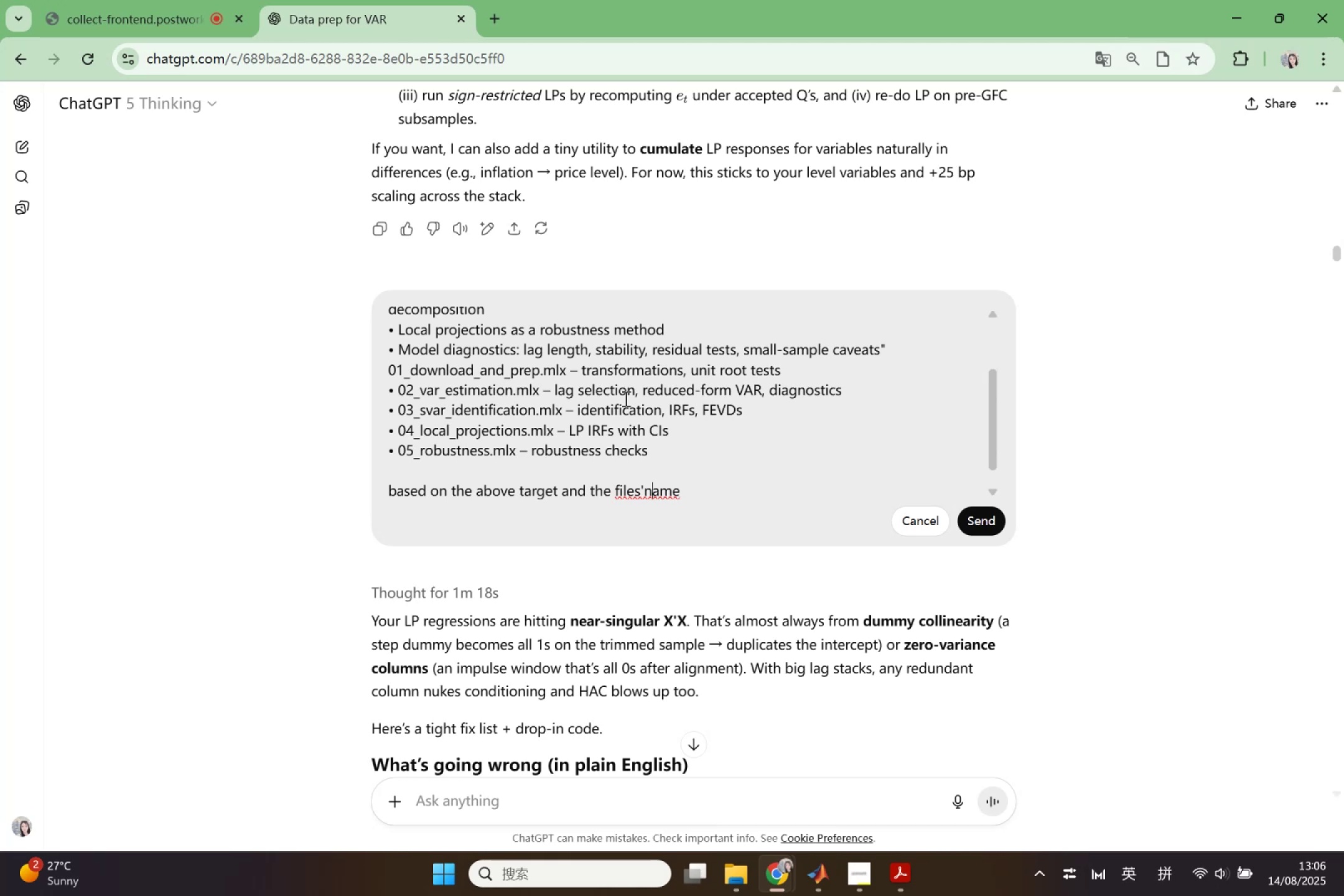 
key(ArrowLeft)
 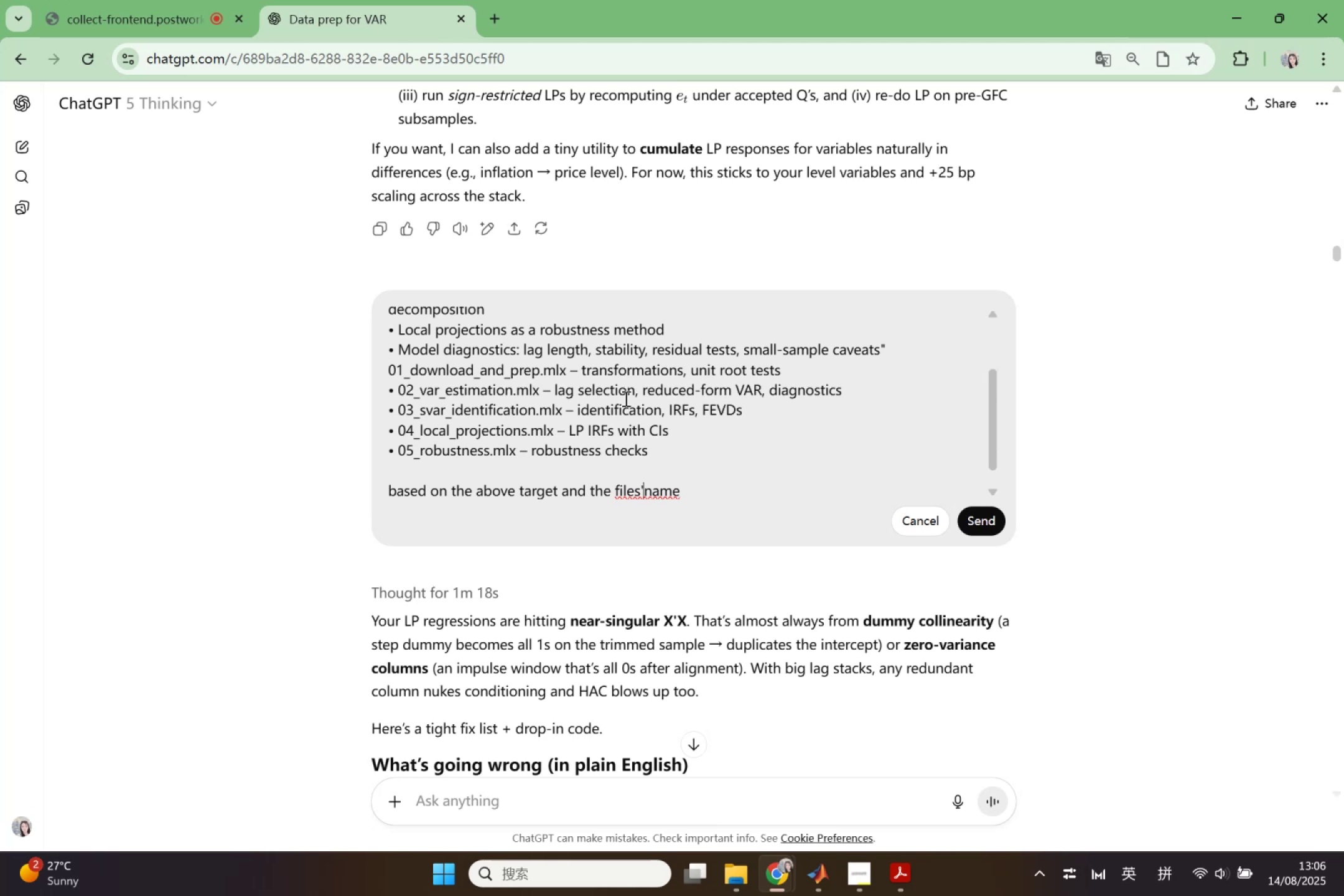 
key(Space)
 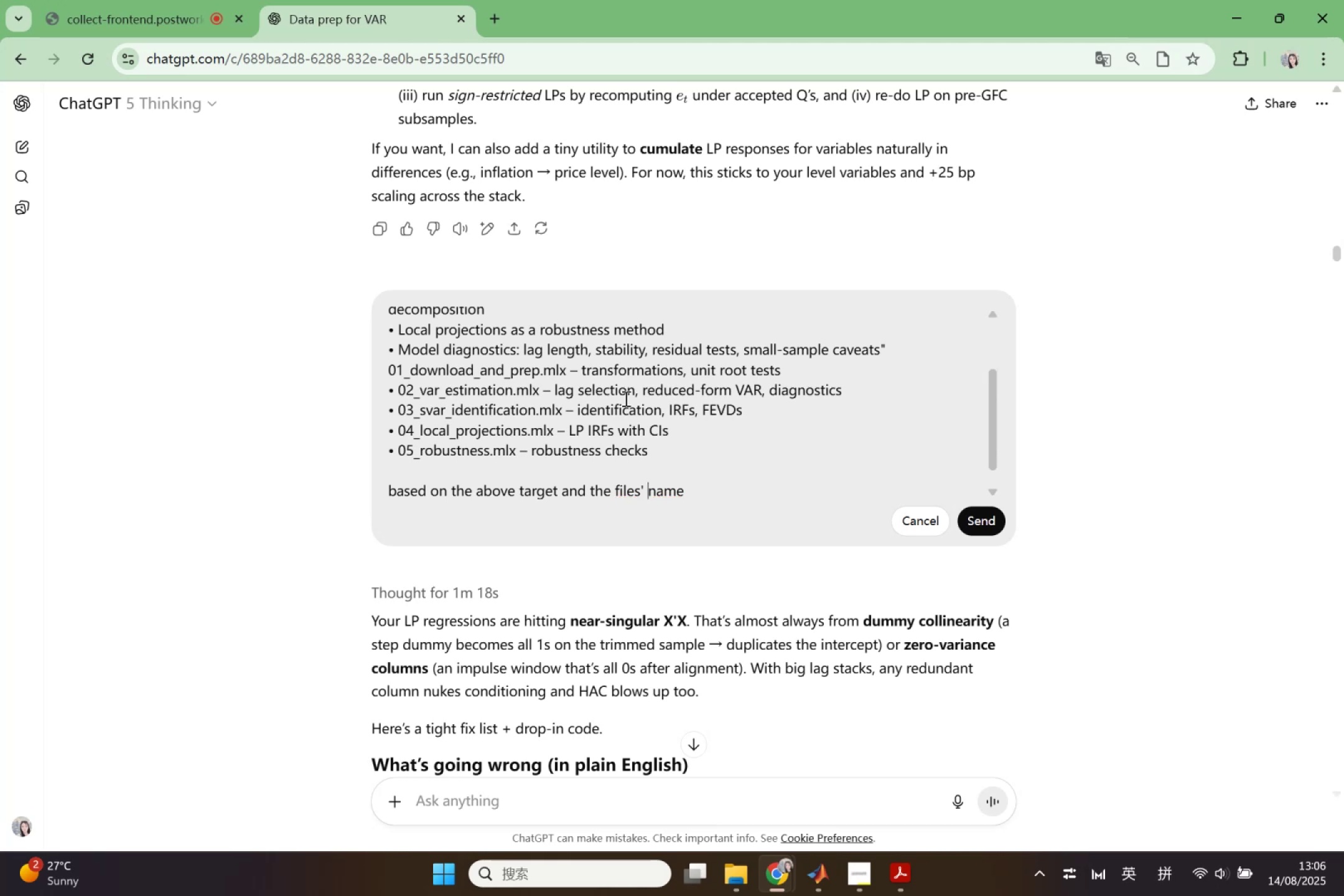 
key(ArrowRight)
 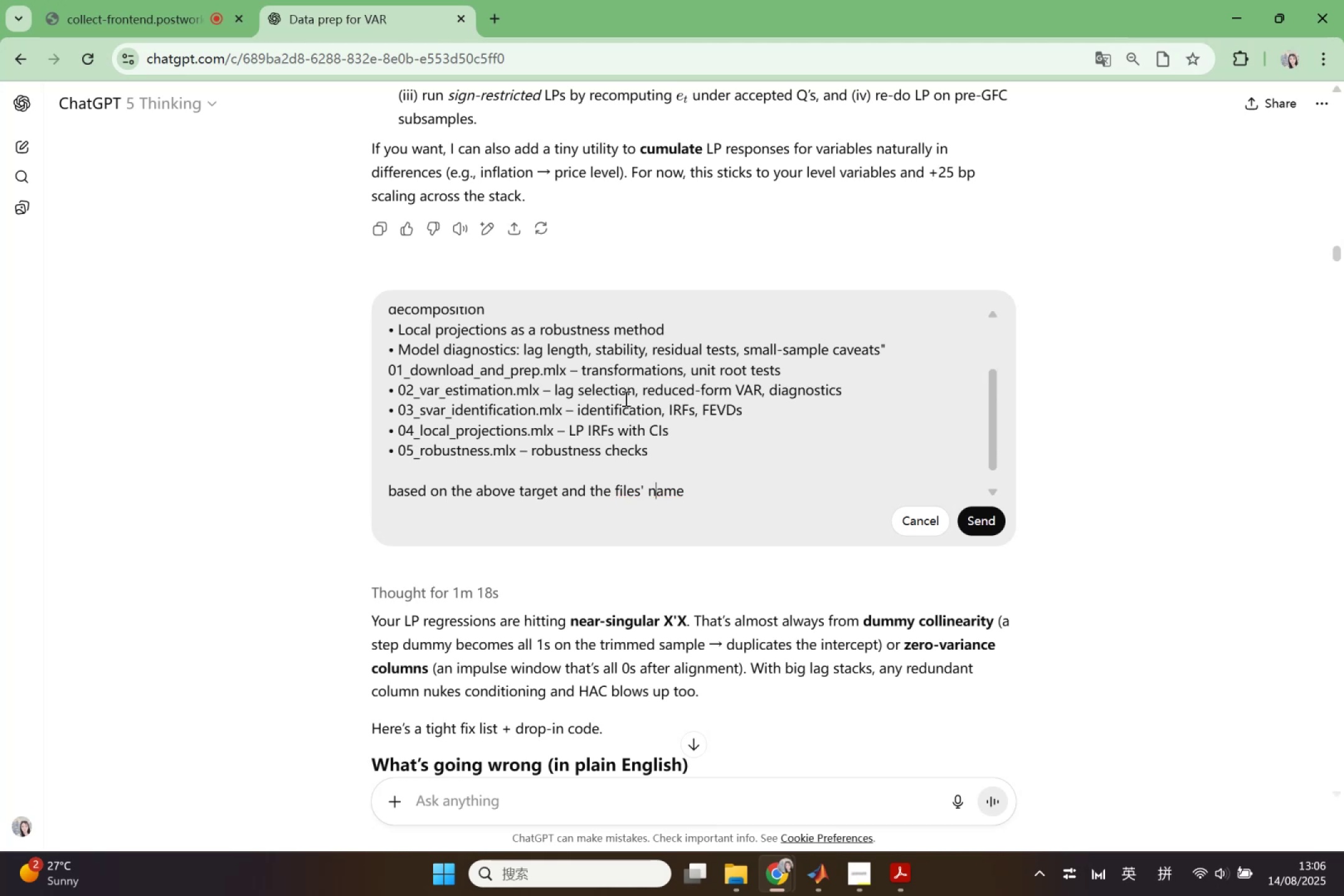 
key(ArrowRight)
 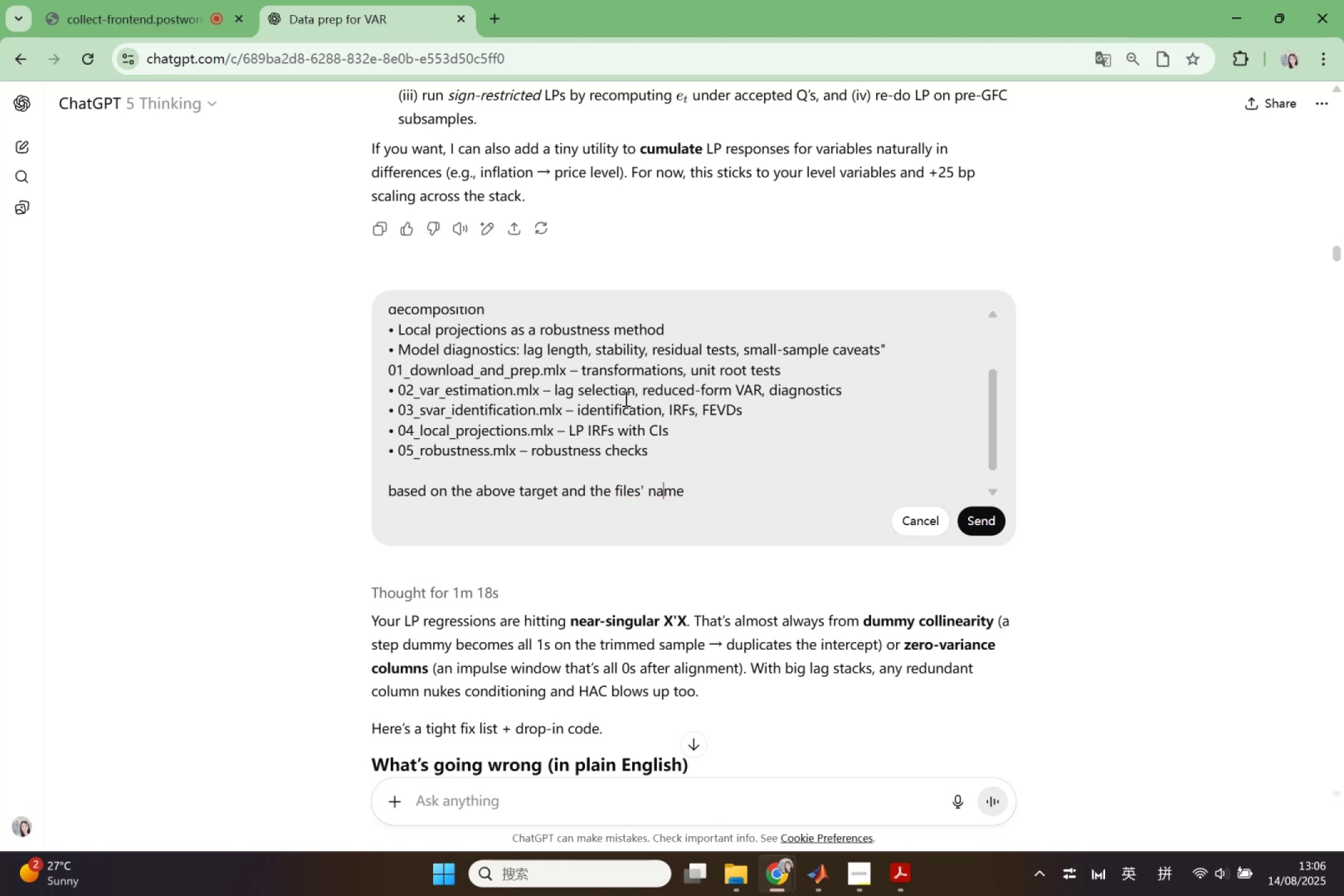 
key(ArrowRight)
 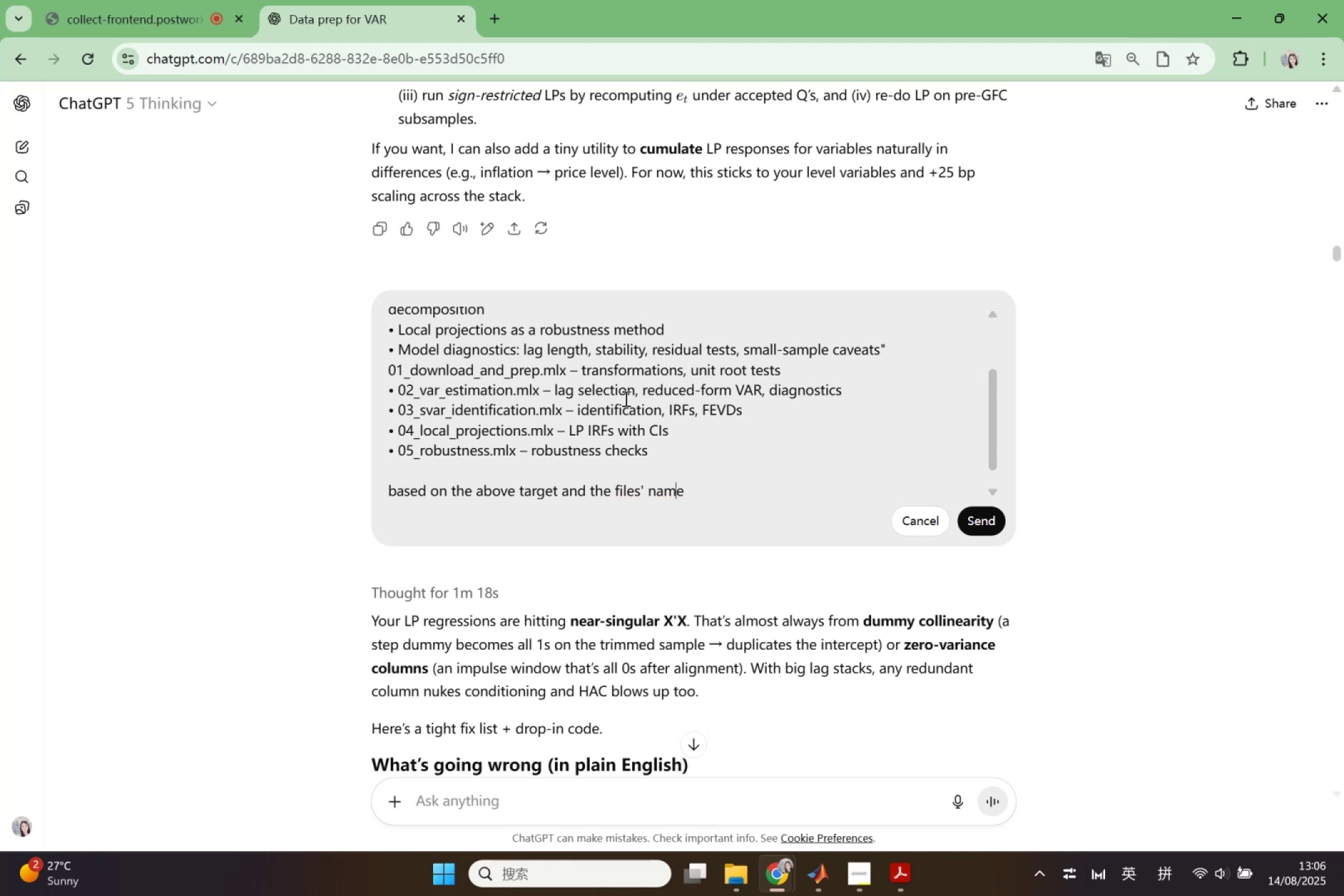 
key(ArrowRight)
 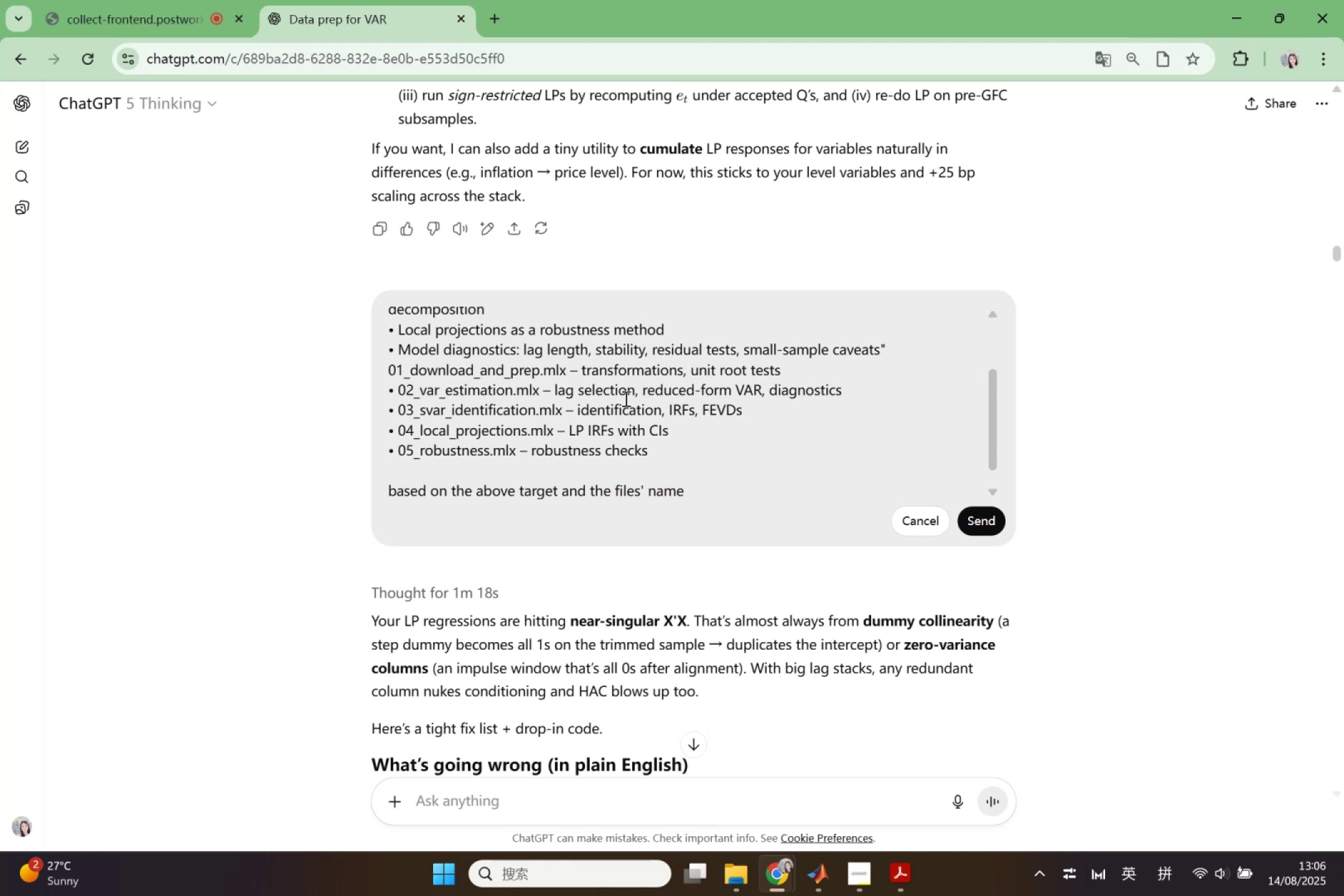 
type(, let us move on the 05)
 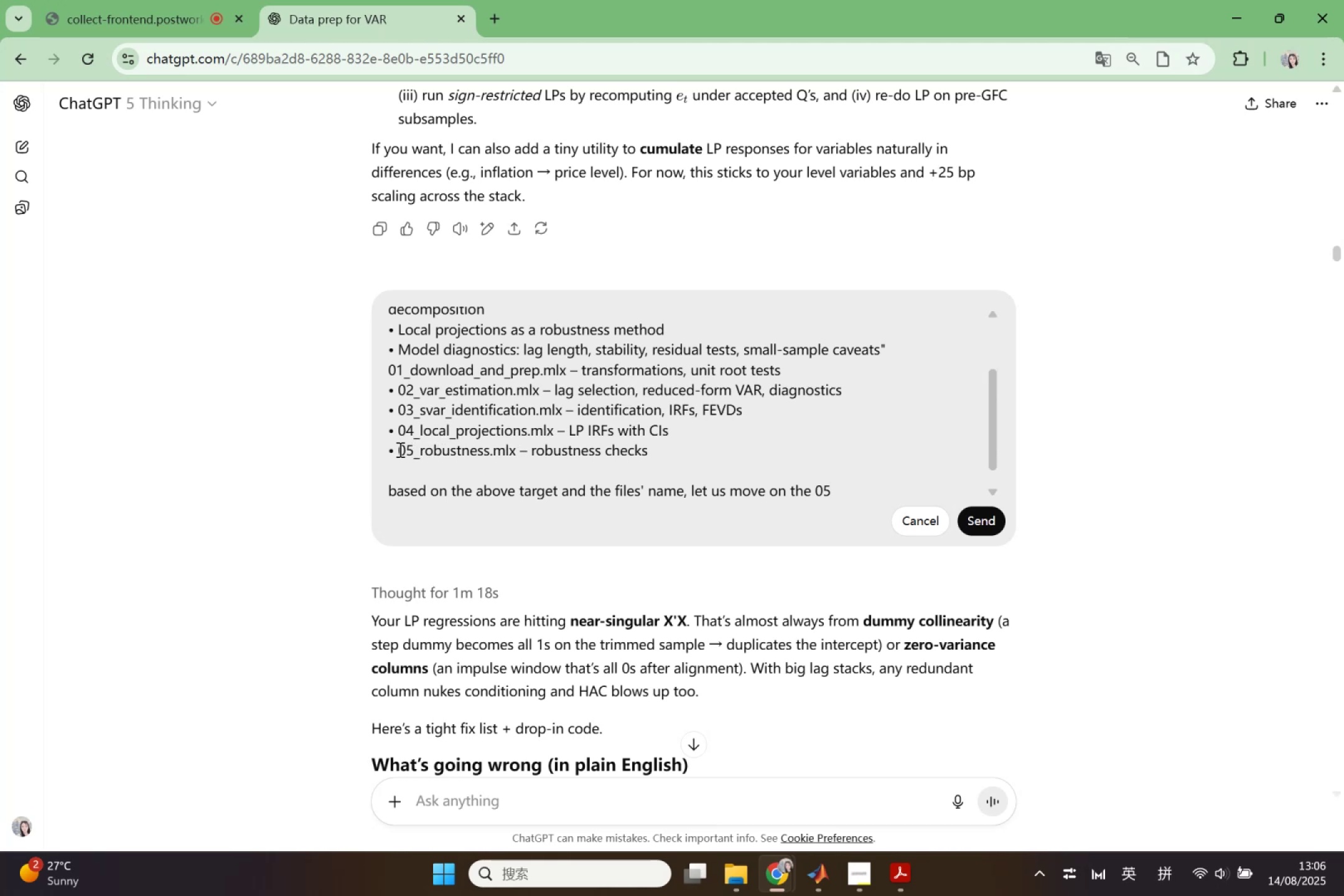 
key(Control+C)
 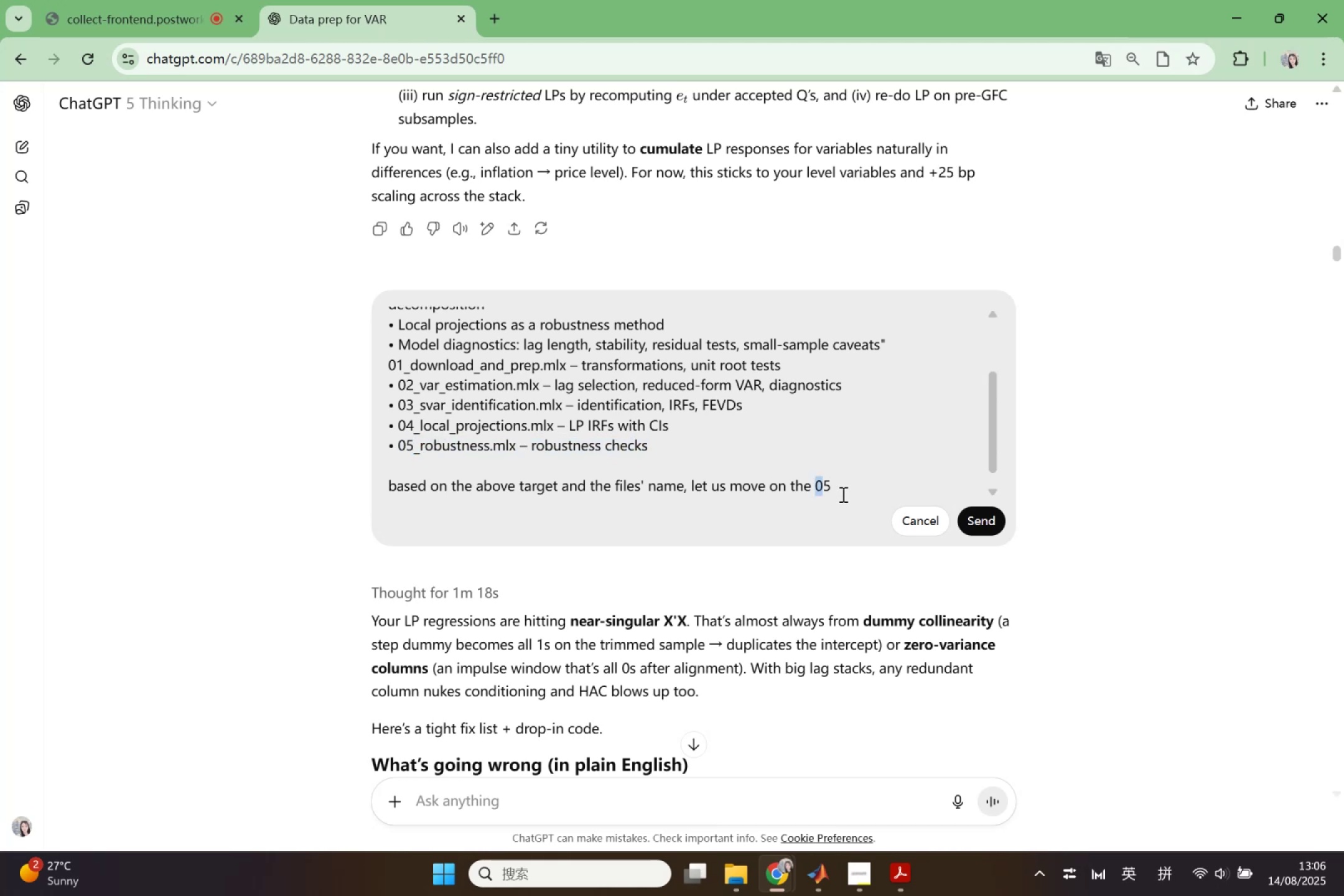 
key(Control+V)
 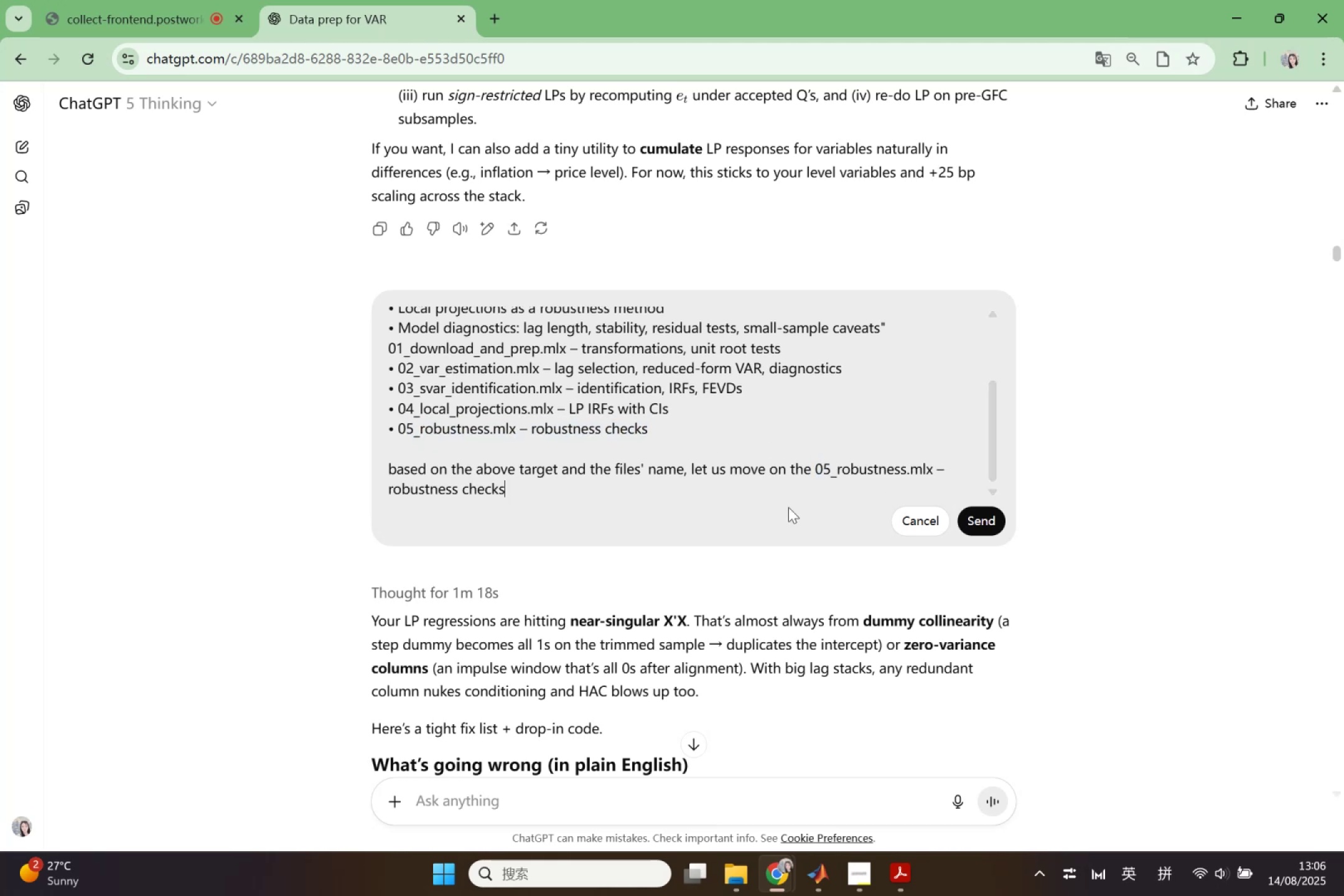 
left_click([784, 507])
 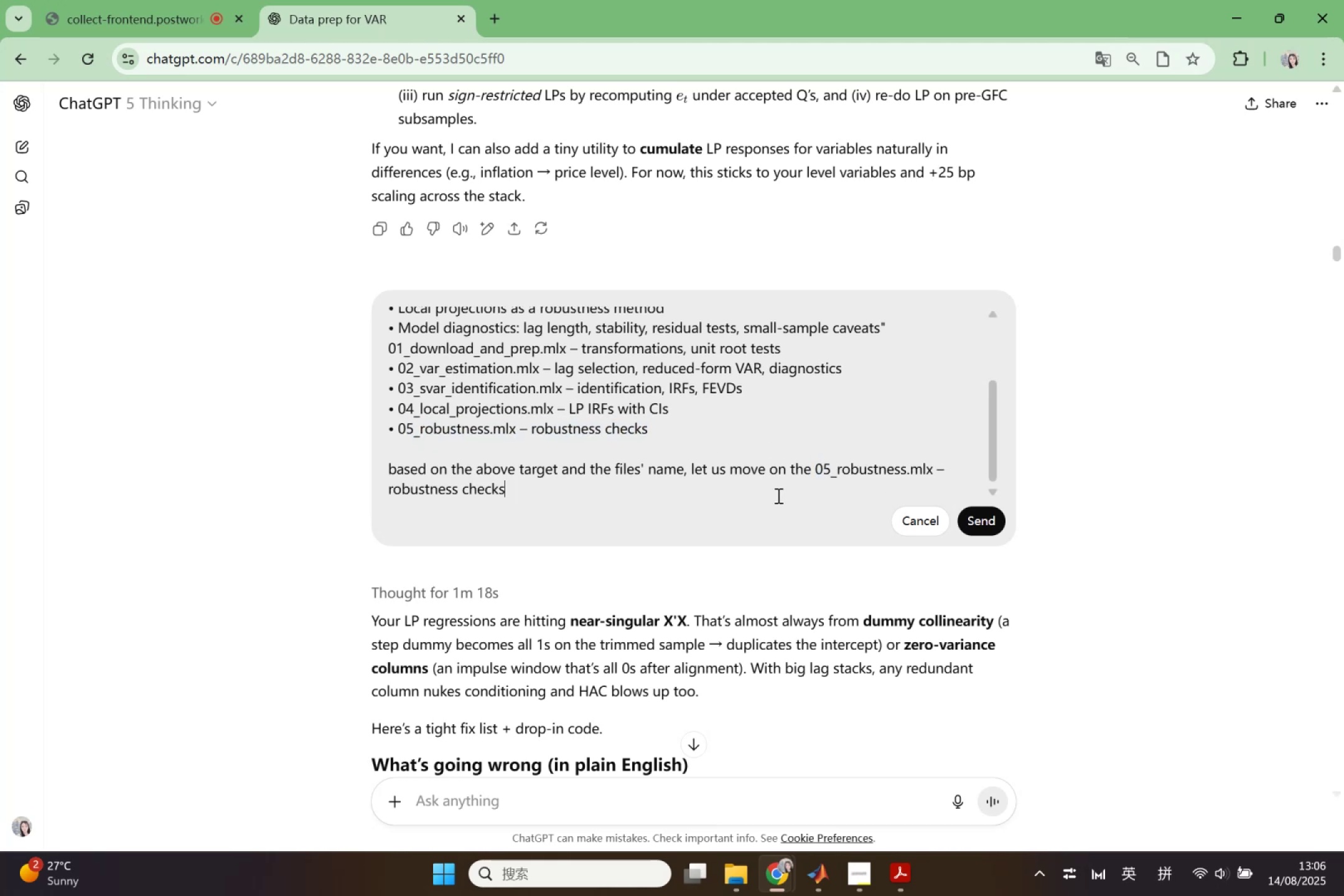 
key(Shift+Enter)
 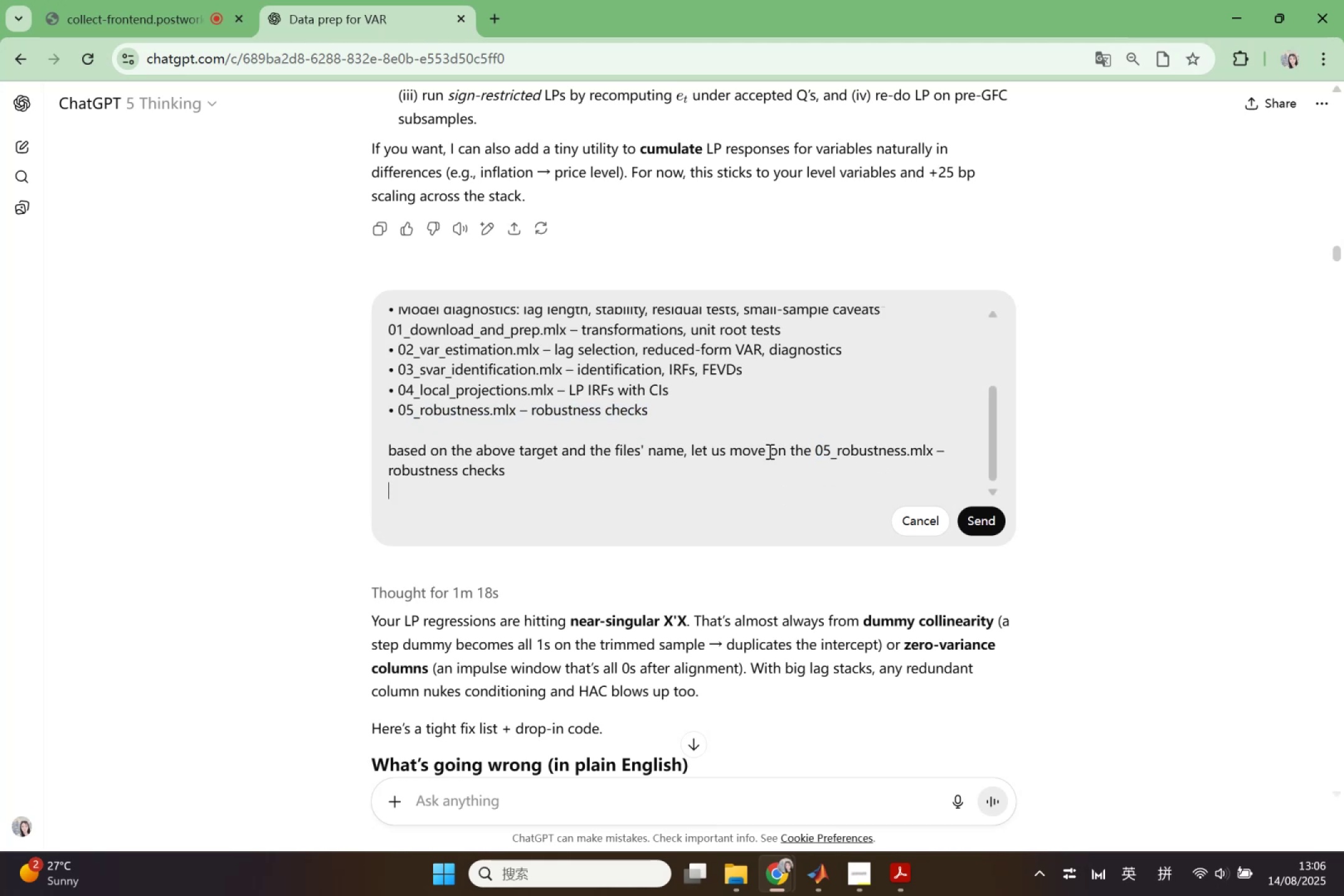 
key(Shift+Enter)
 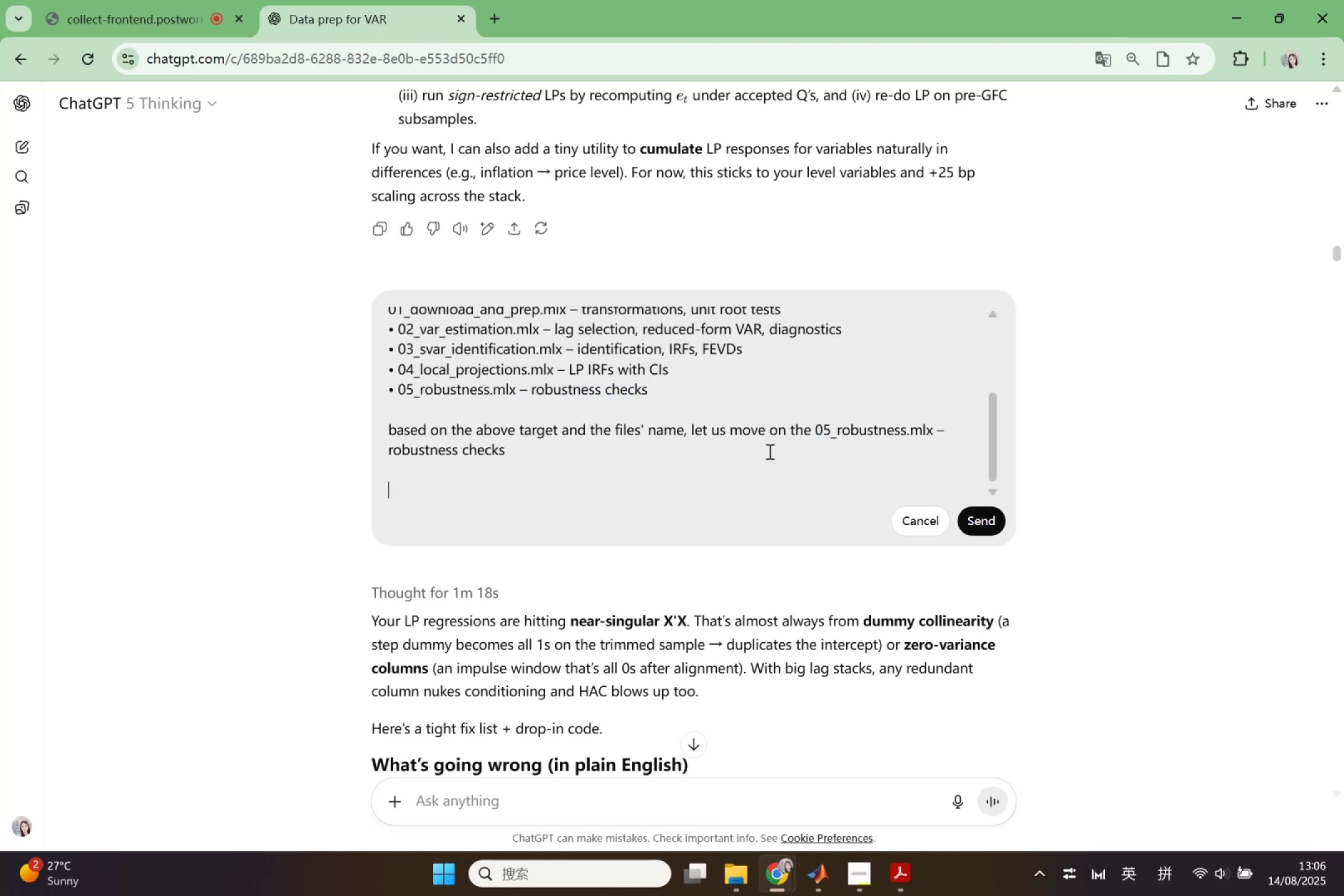 
type(Your)
key(Backspace)
type(r tesk is to)
 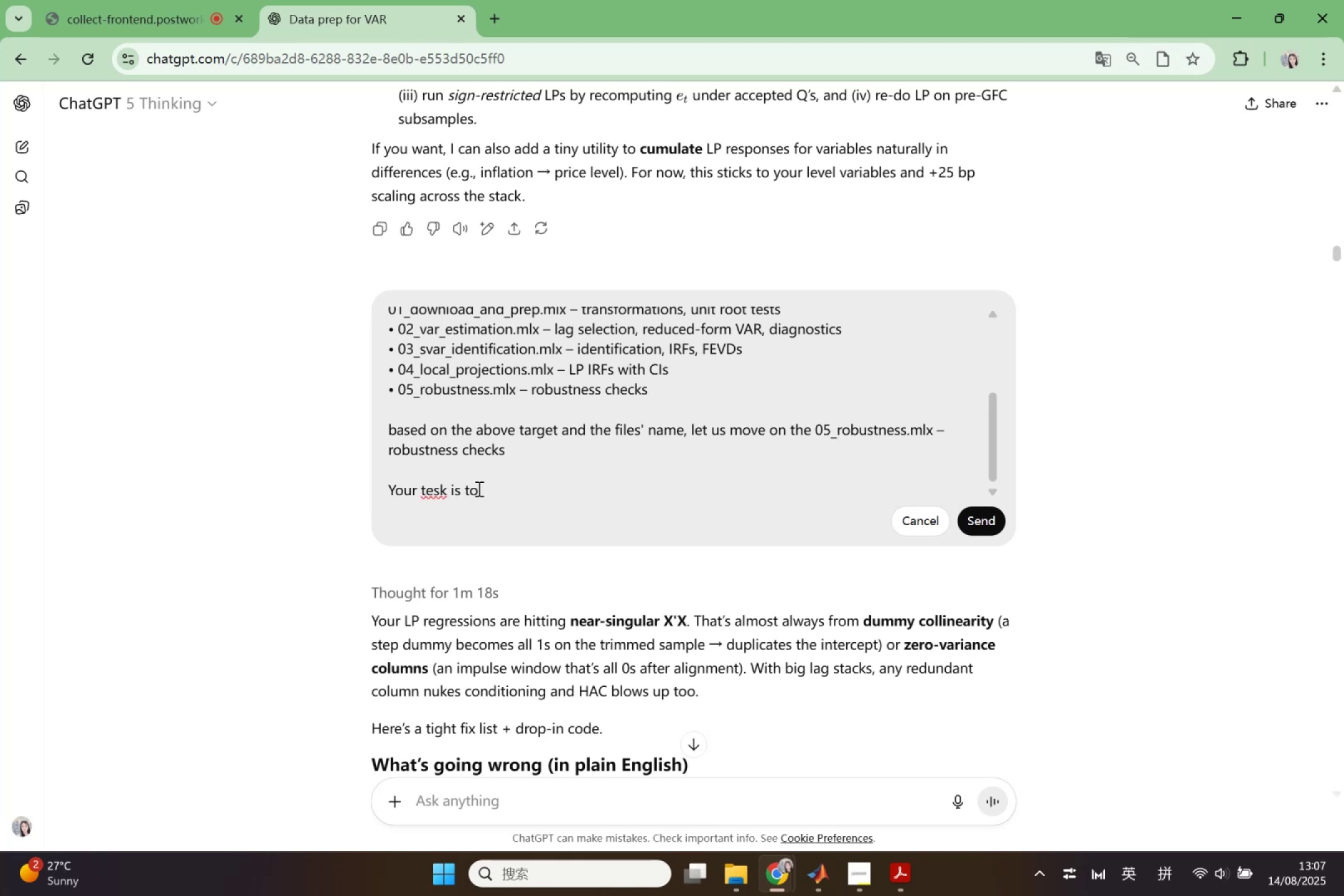 
left_click([431, 494])
 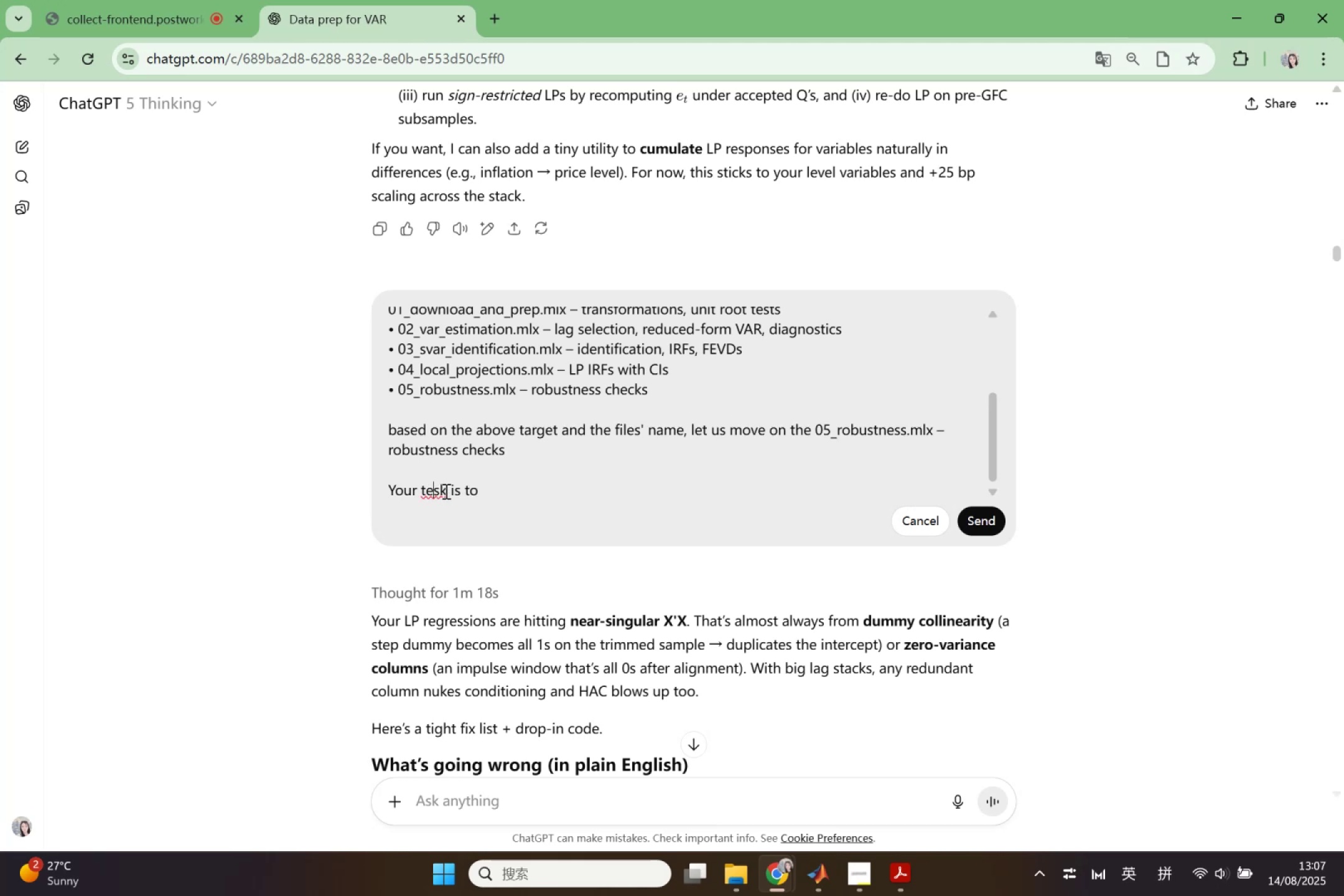 
key(Backspace)
type(a help me to str)
key(Backspace)
key(Backspace)
key(Backspace)
key(Backspace)
key(Backspace)
key(Backspace)
key(Backspace)
key(Backspace)
key(Backspace)
key(Backspace)
key(Backspace)
key(Backspace)
key(Backspace)
key(Backspace)
type(givea)
key(Backspace)
type( a )
key(Backspace)
key(Backspace)
type(me as)
key(Backspace)
type( structure of this file)
 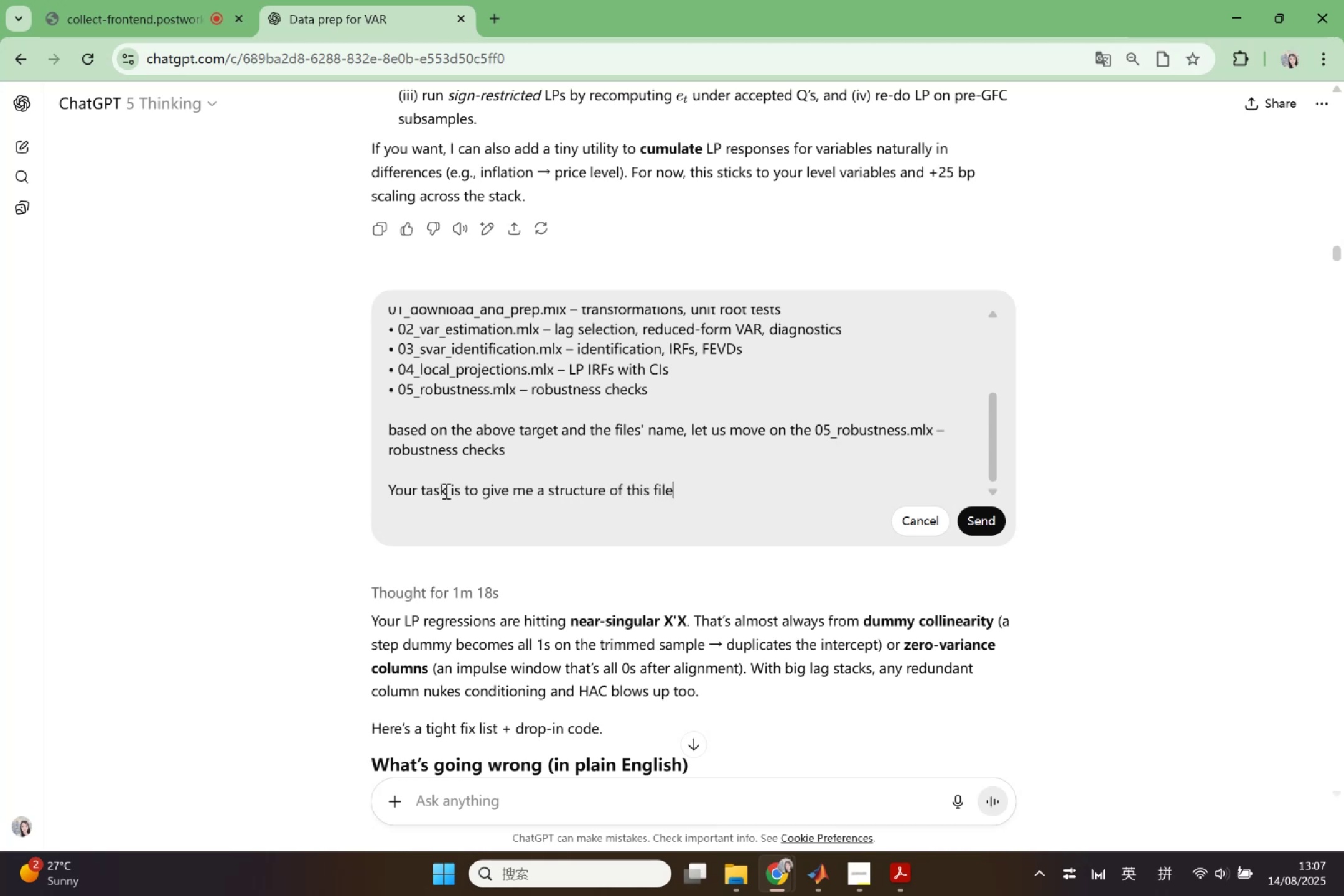 
hold_key(key=ArrowRight, duration=0.83)
 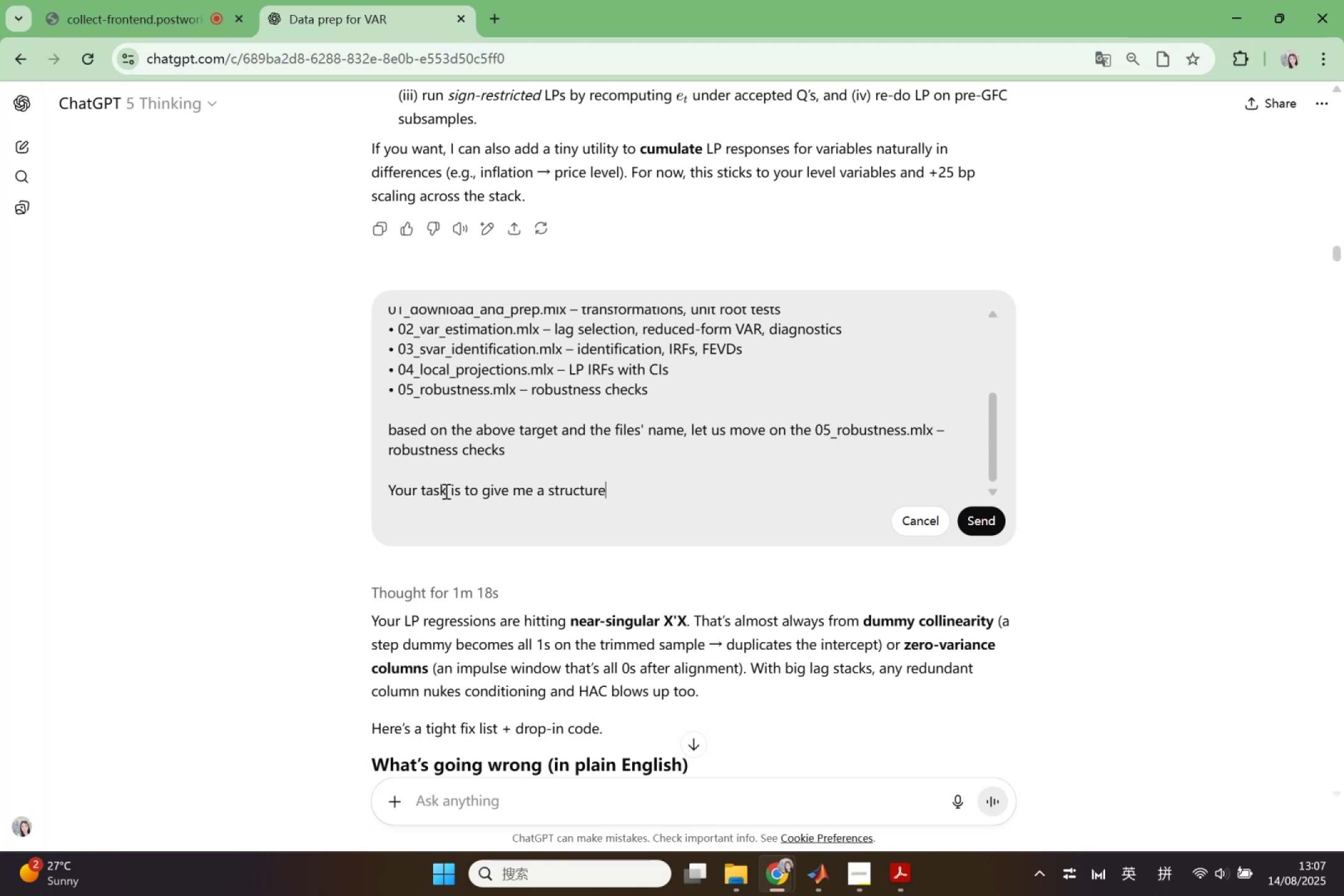 
hold_key(key=ArrowLeft, duration=1.29)
 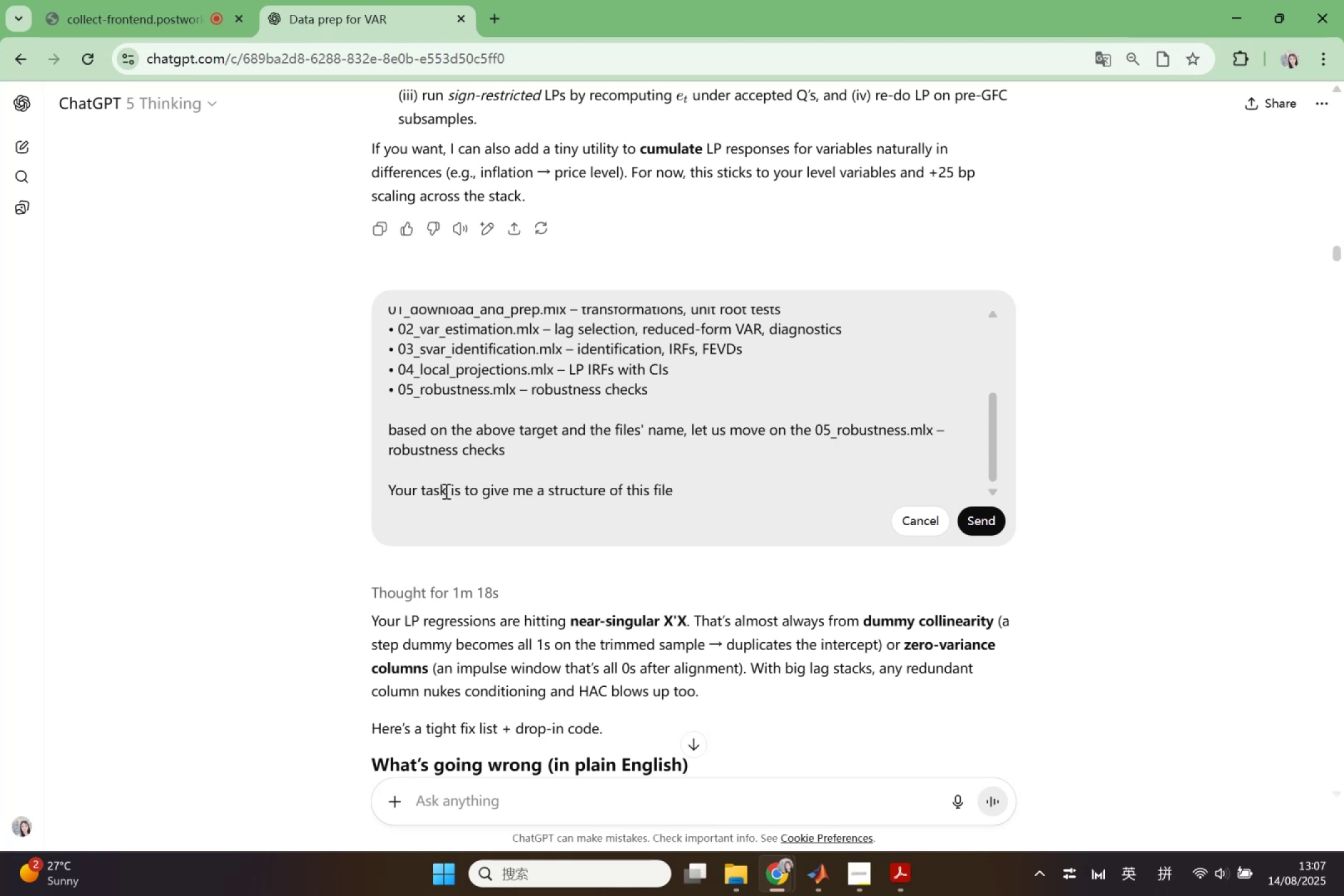 
hold_key(key=ArrowRight, duration=1.27)
 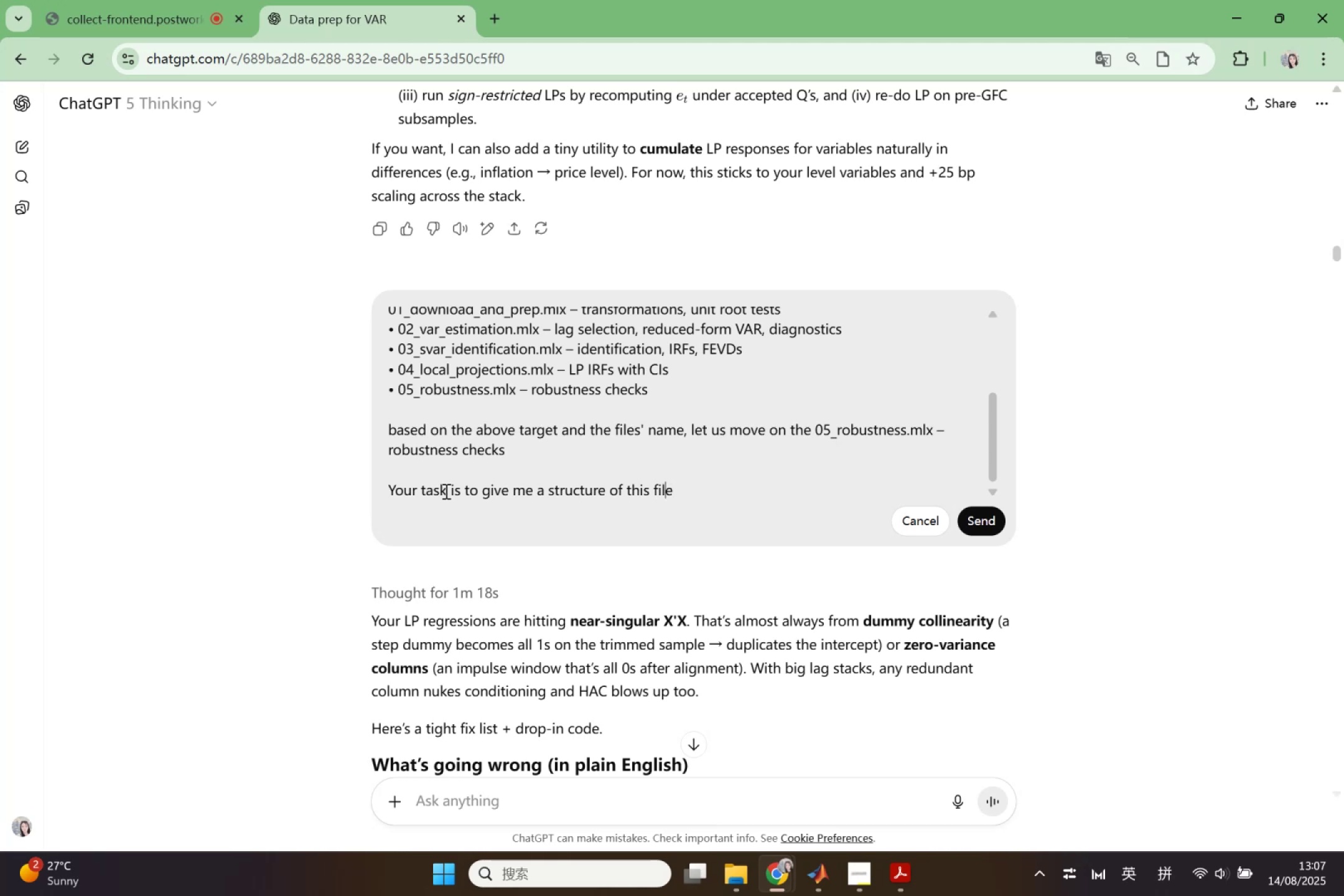 
key(ArrowRight)
 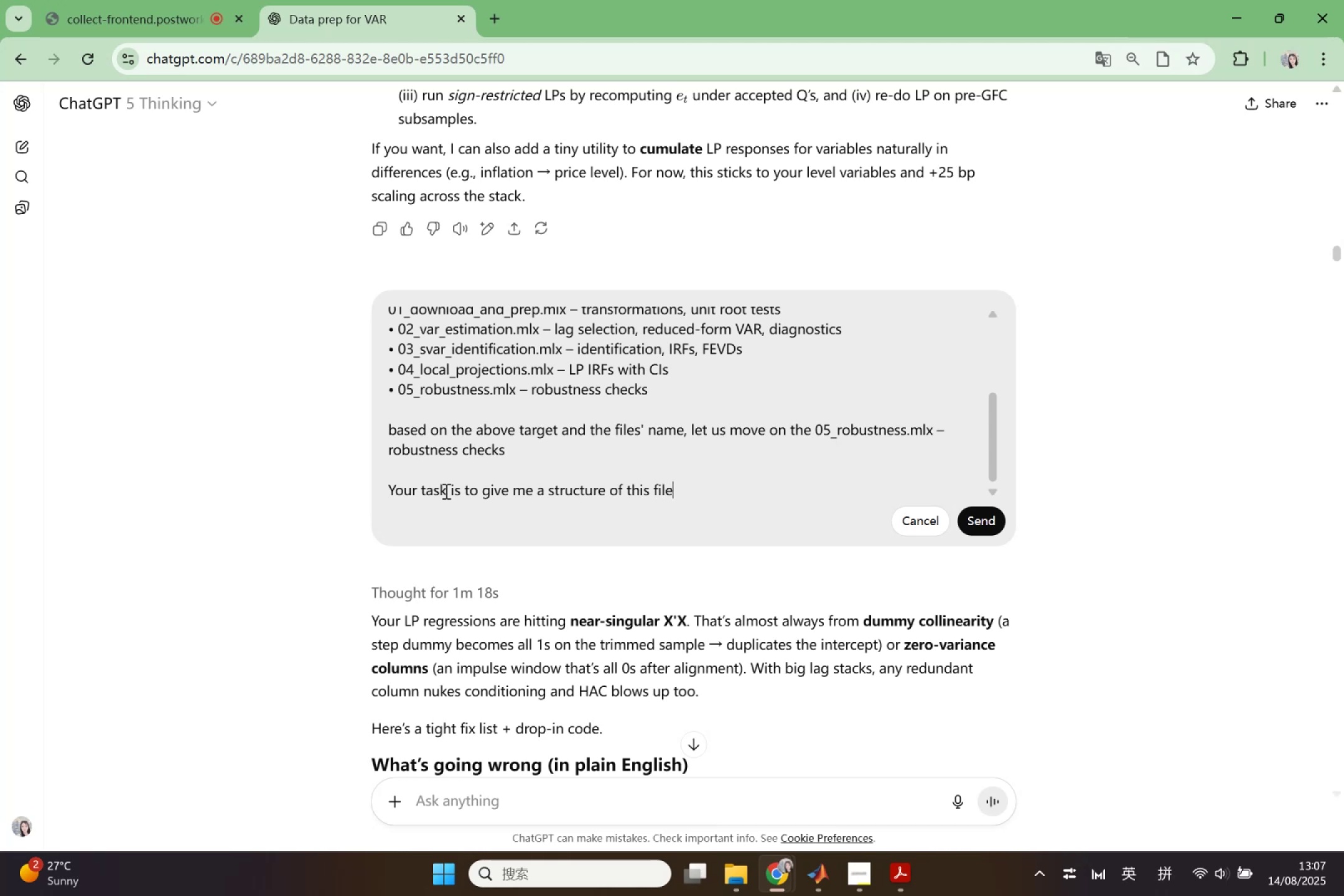 
type(, clarify the content and t)
key(Backspace)
type(successive goal in the file)
 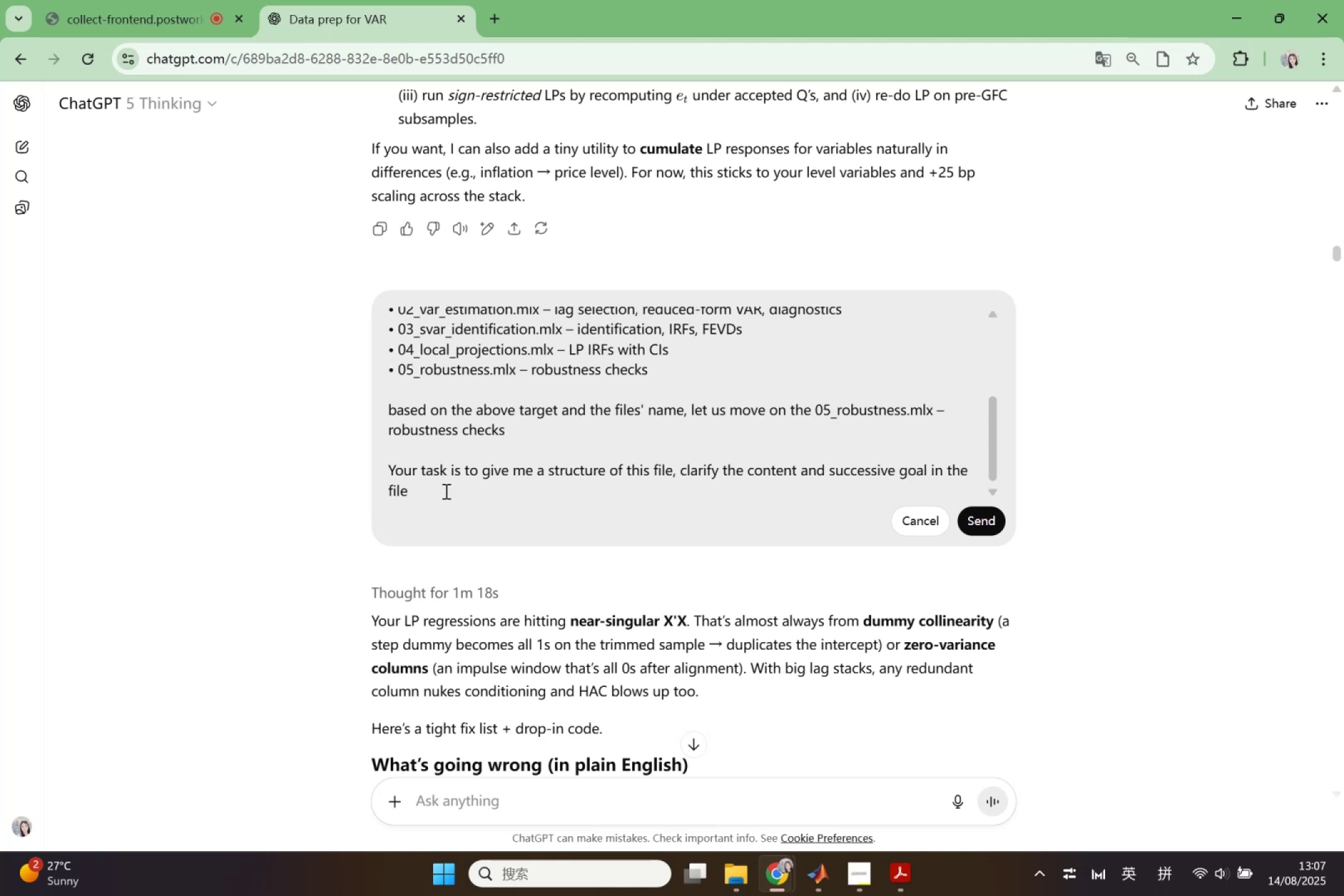 
key(Enter)
 